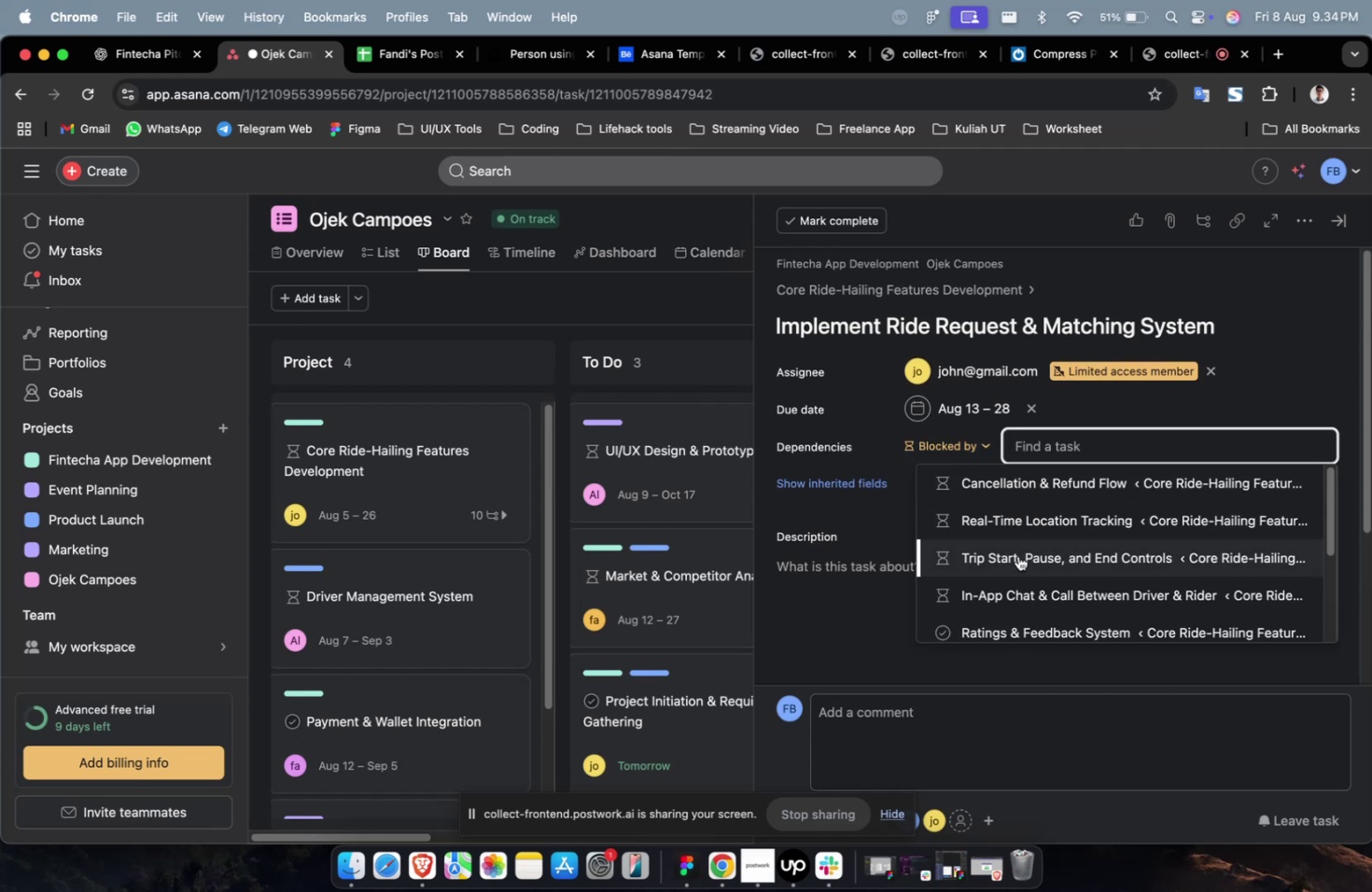 
triple_click([1017, 555])
 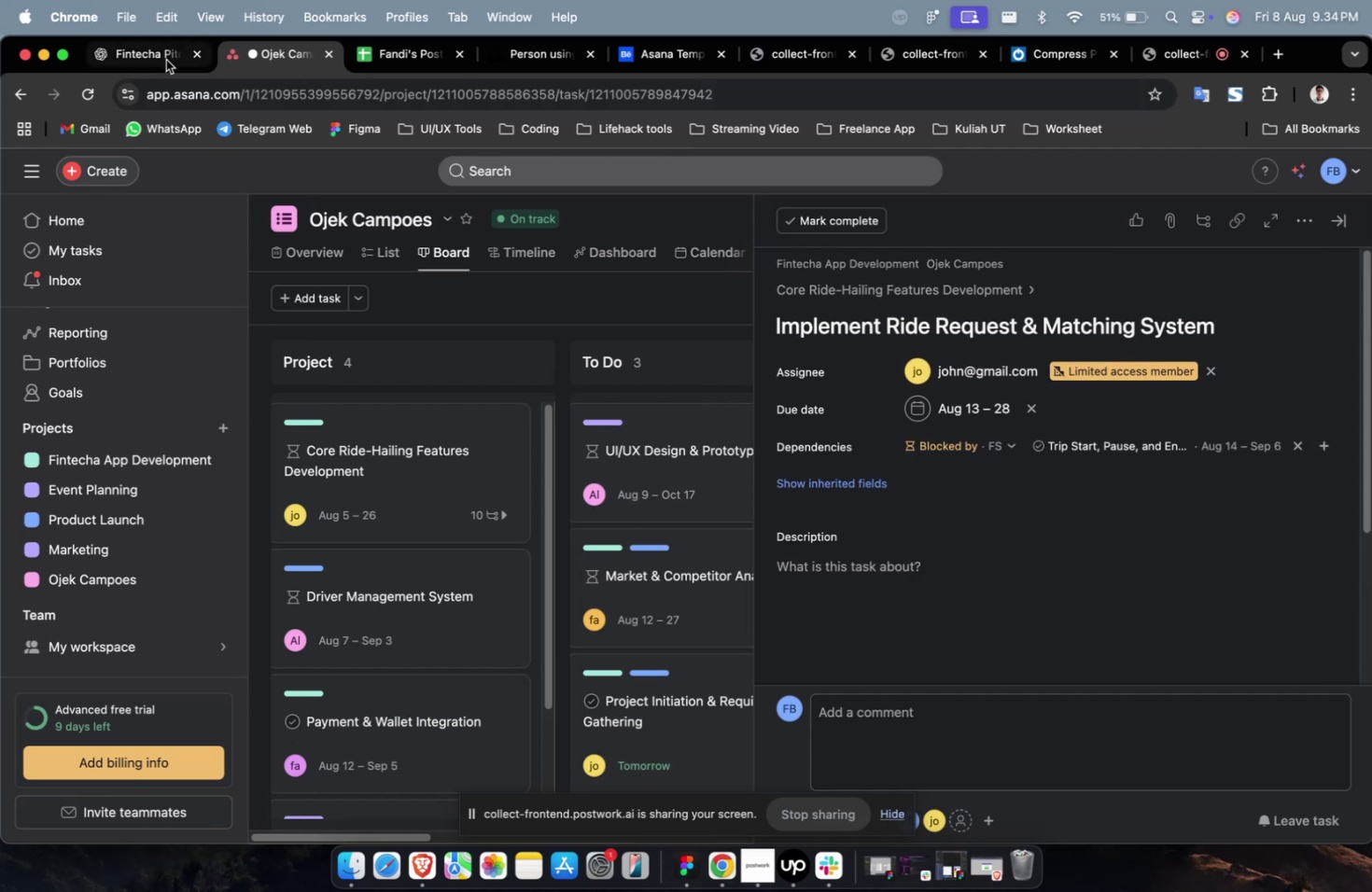 
left_click([136, 56])
 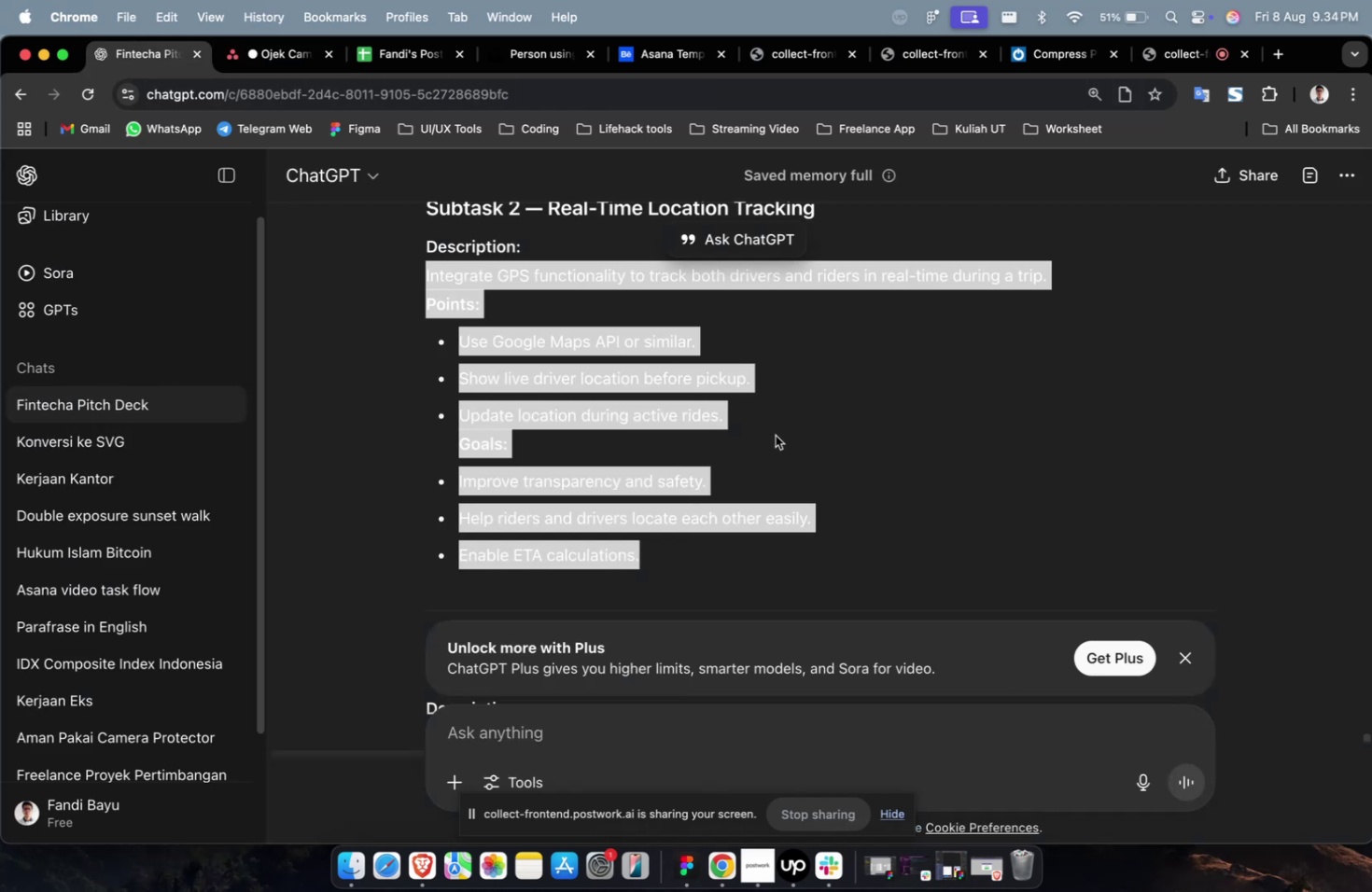 
scroll: coordinate [668, 399], scroll_direction: up, amount: 13.0
 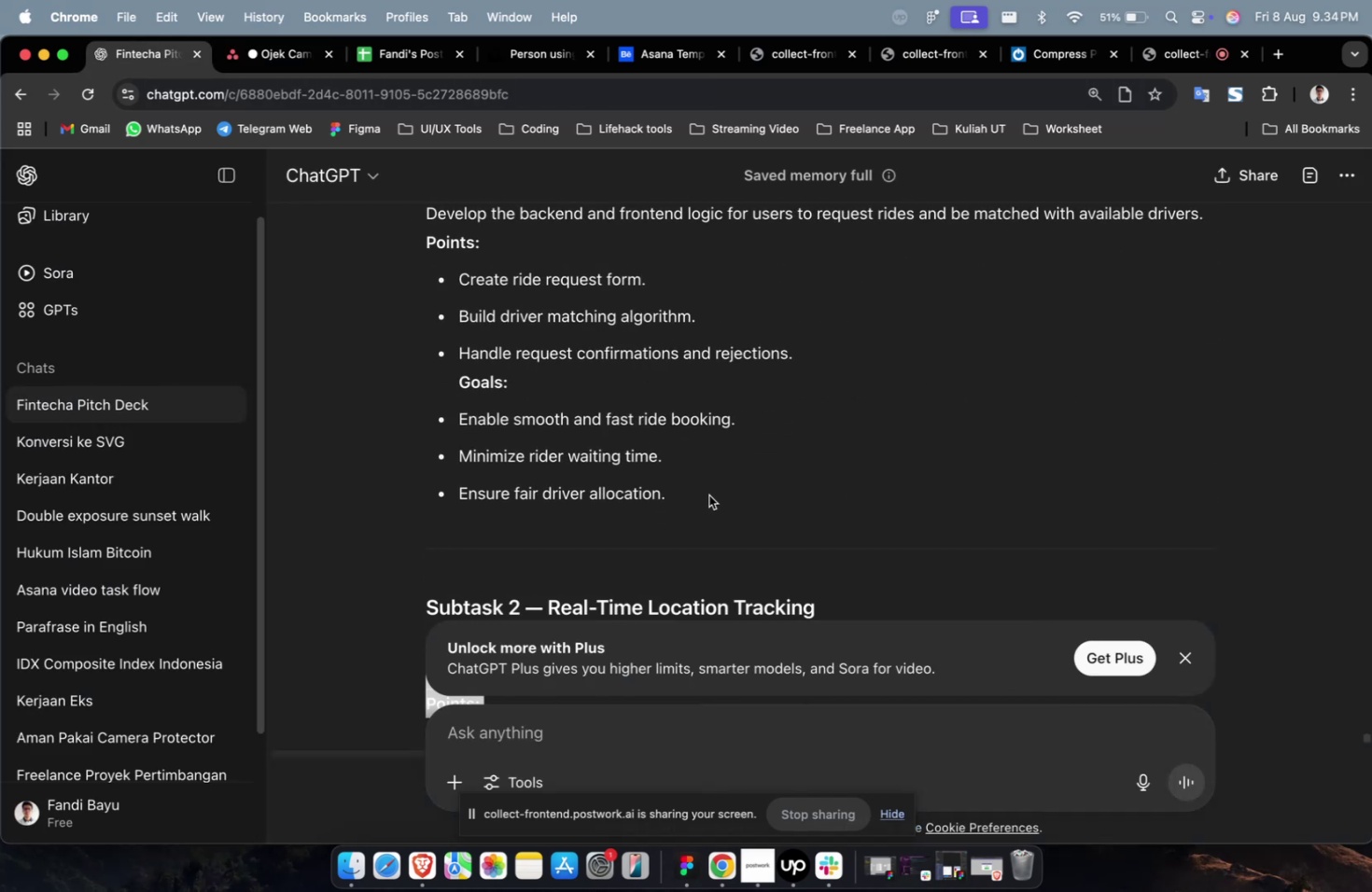 
left_click_drag(start_coordinate=[707, 495], to_coordinate=[417, 226])
 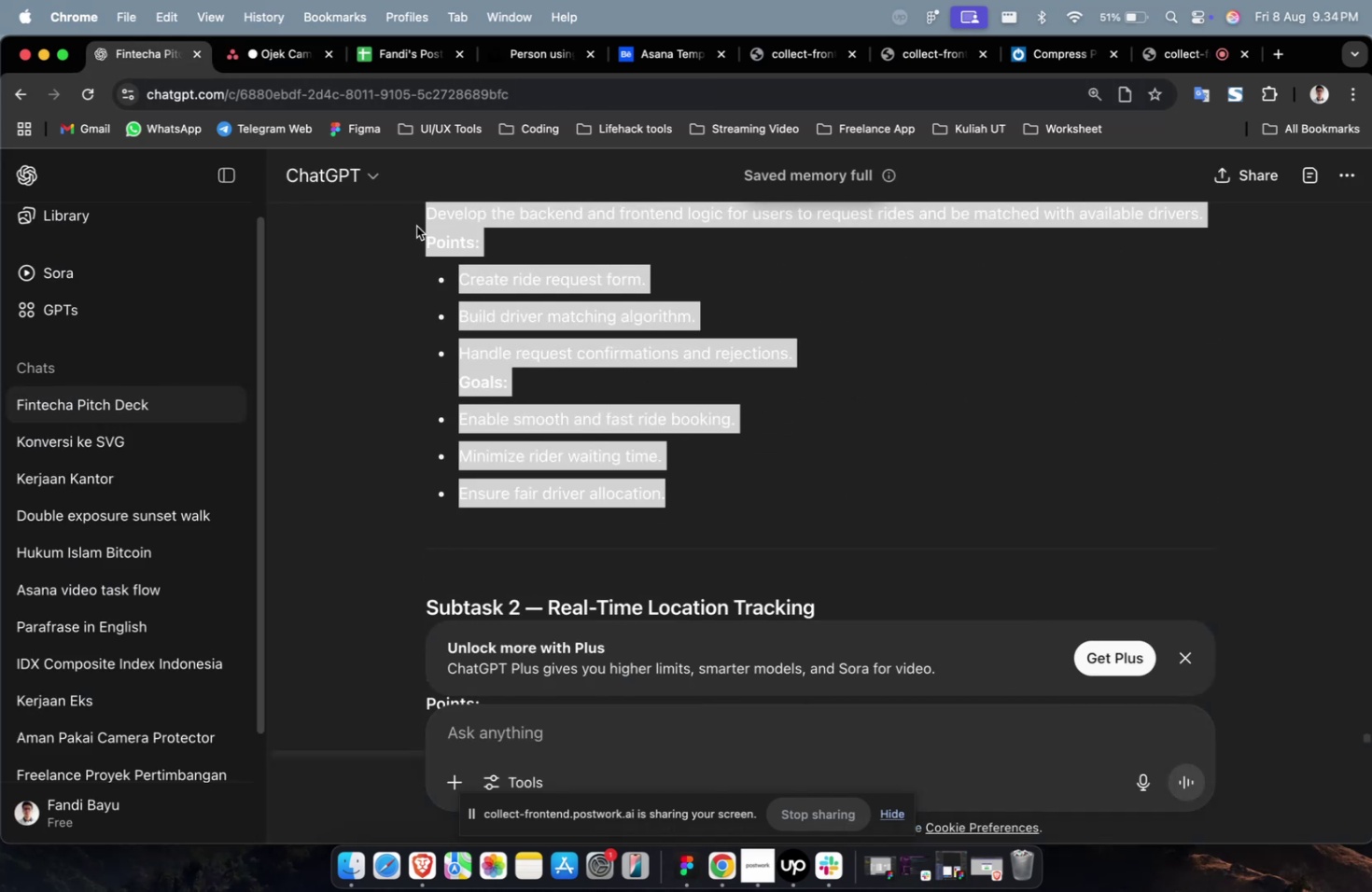 
key(Meta+C)
 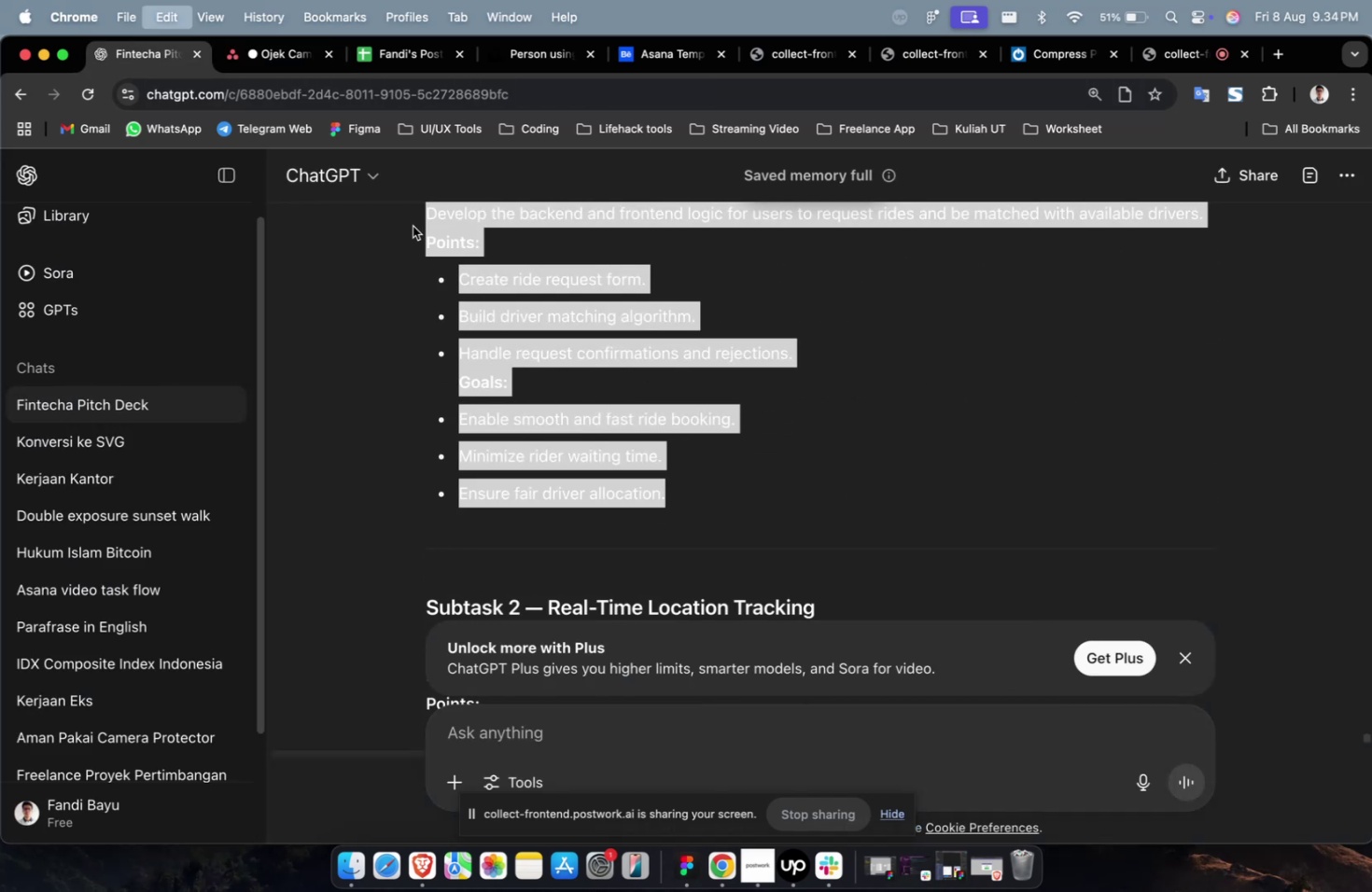 
key(Meta+C)
 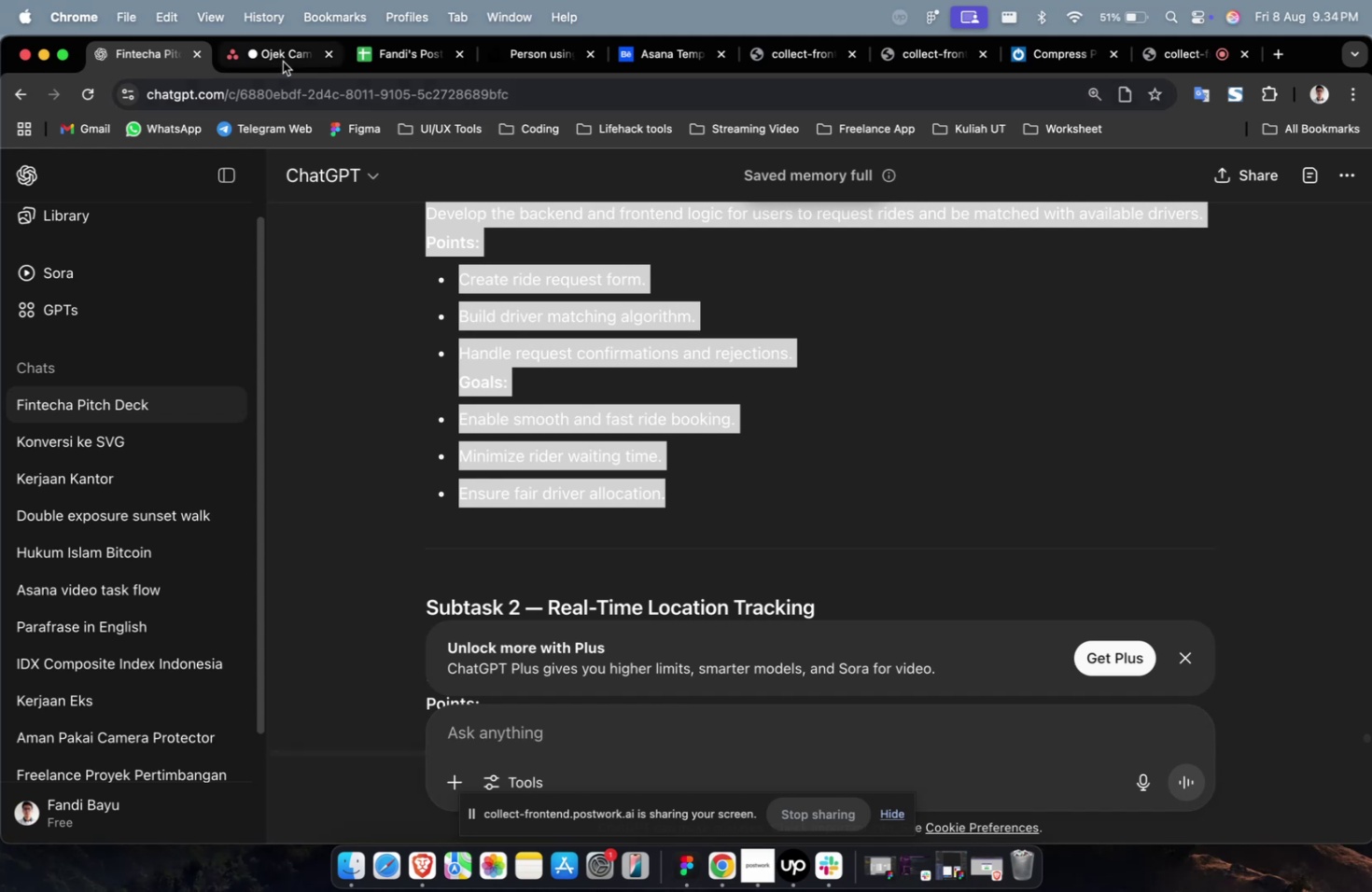 
left_click([261, 61])
 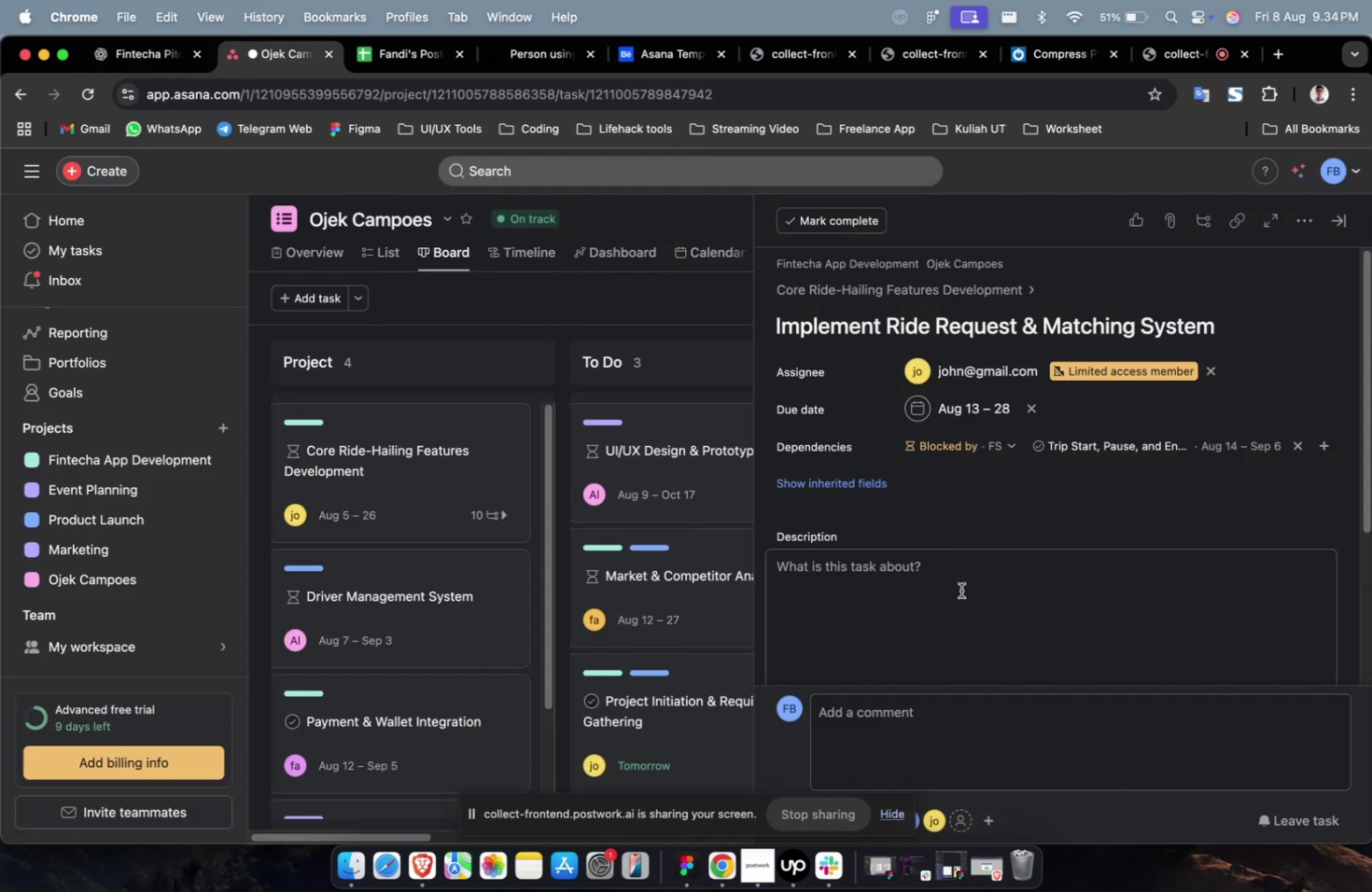 
double_click([960, 590])
 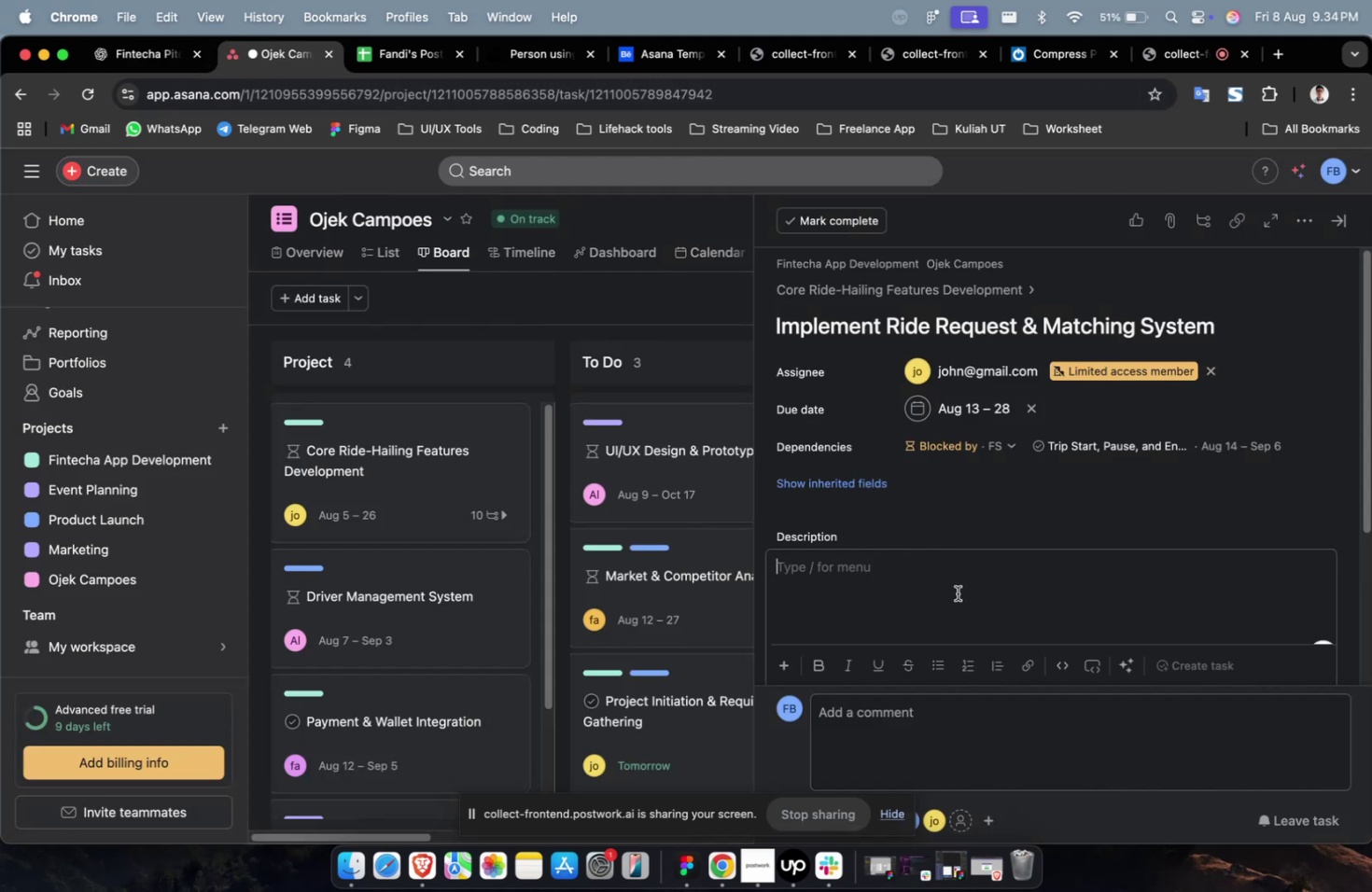 
key(Meta+CommandLeft)
 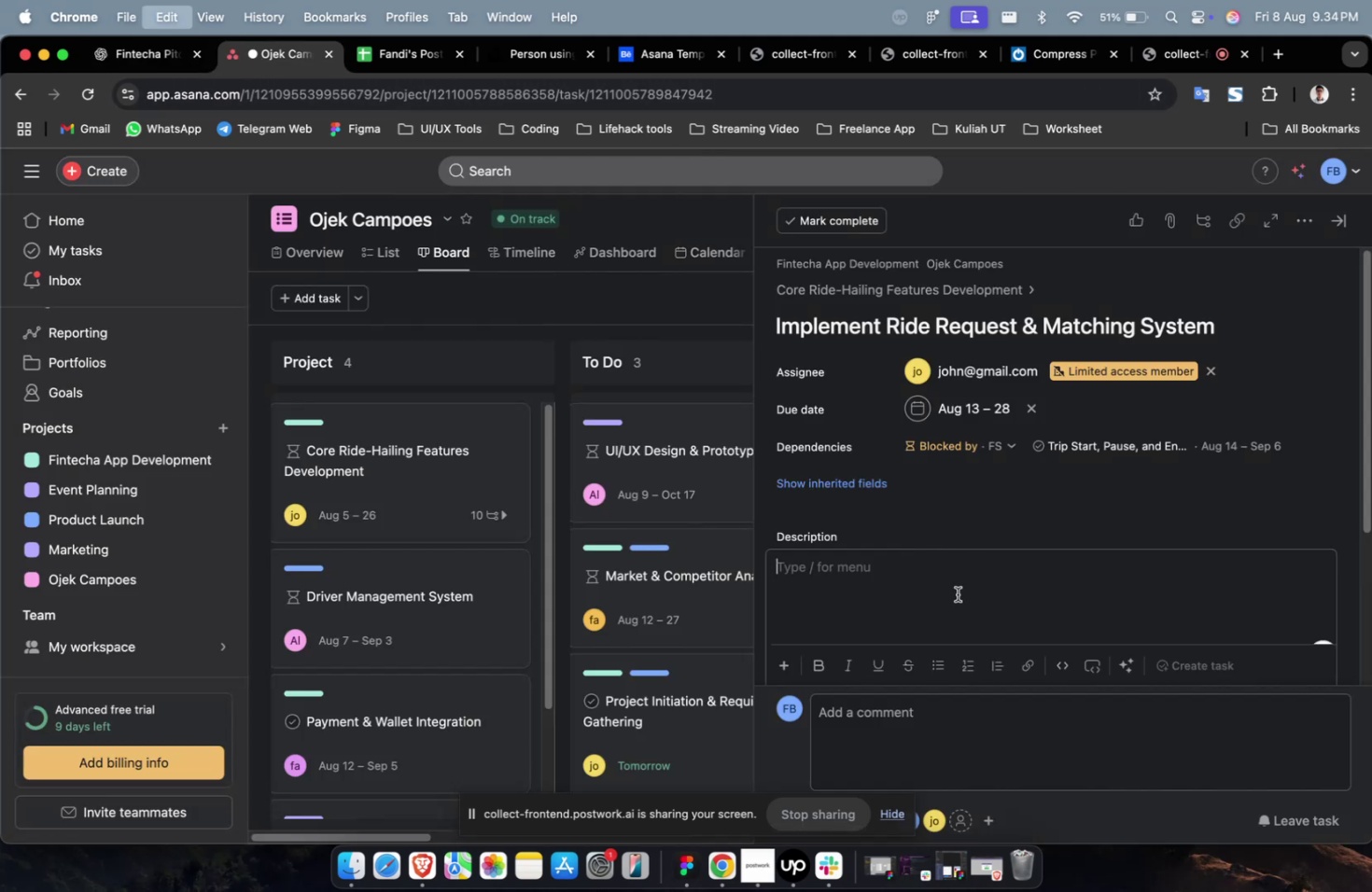 
key(Meta+V)
 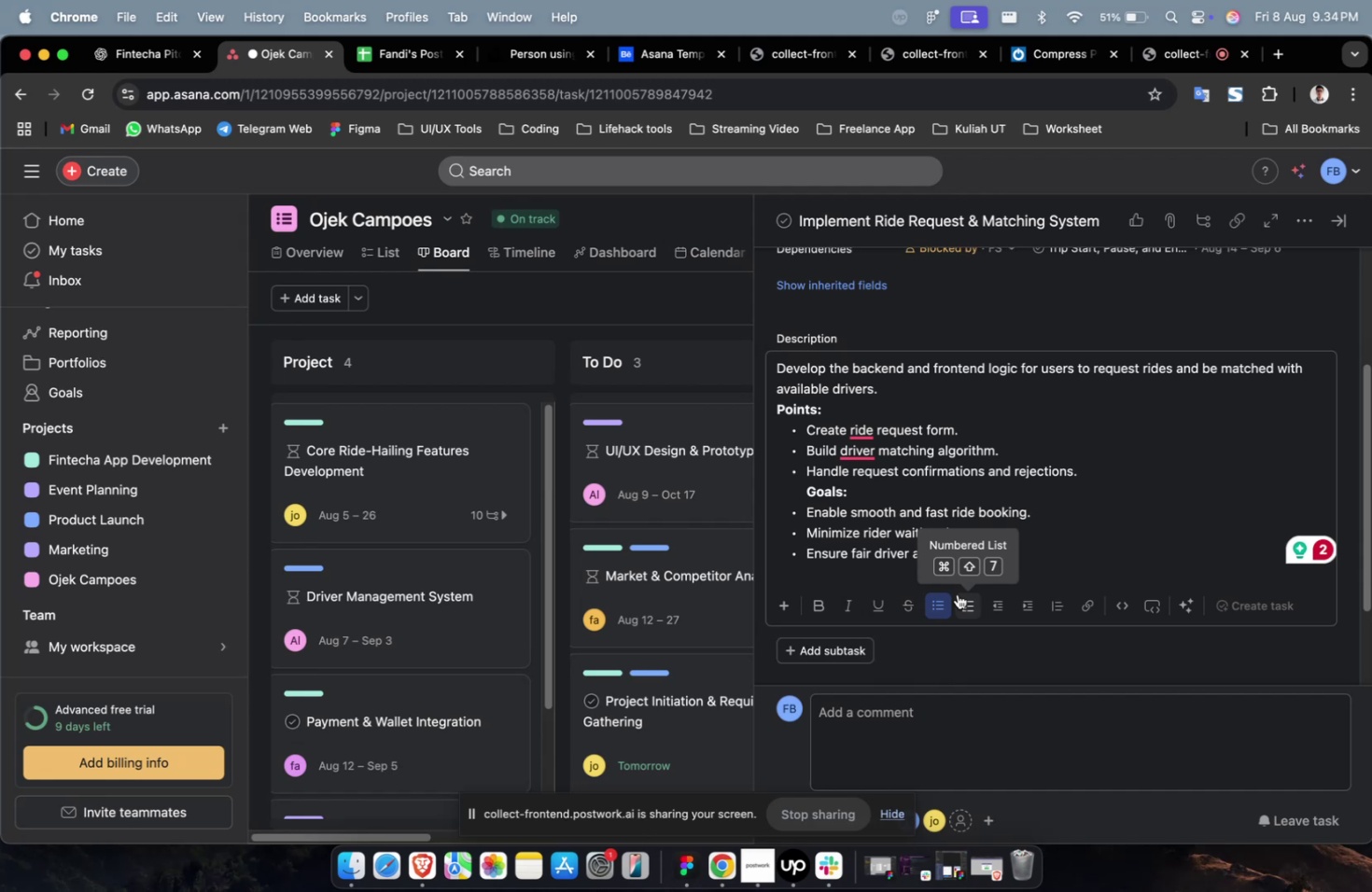 
wait(31.06)
 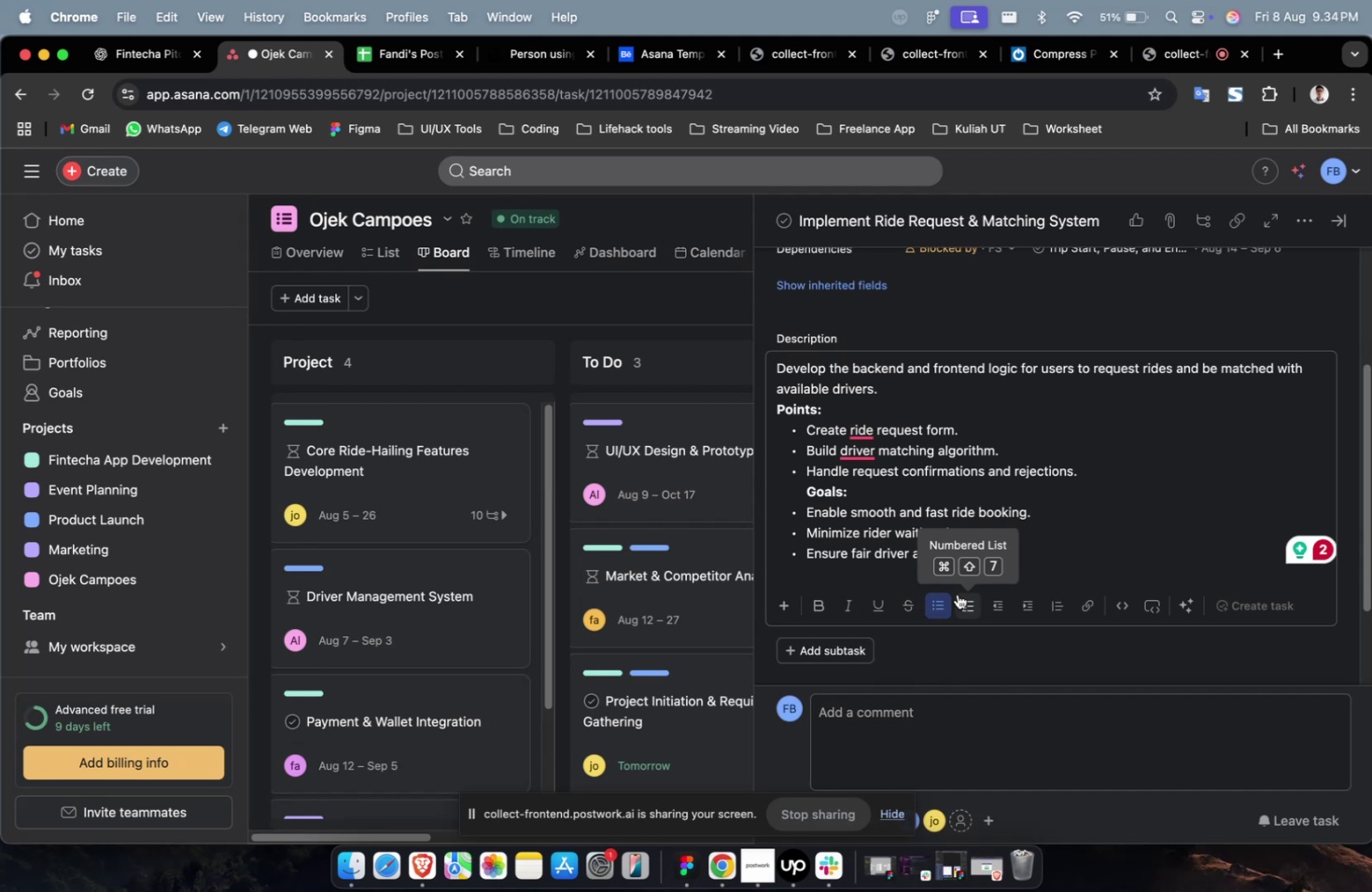 
scroll: coordinate [919, 563], scroll_direction: down, amount: 9.0
 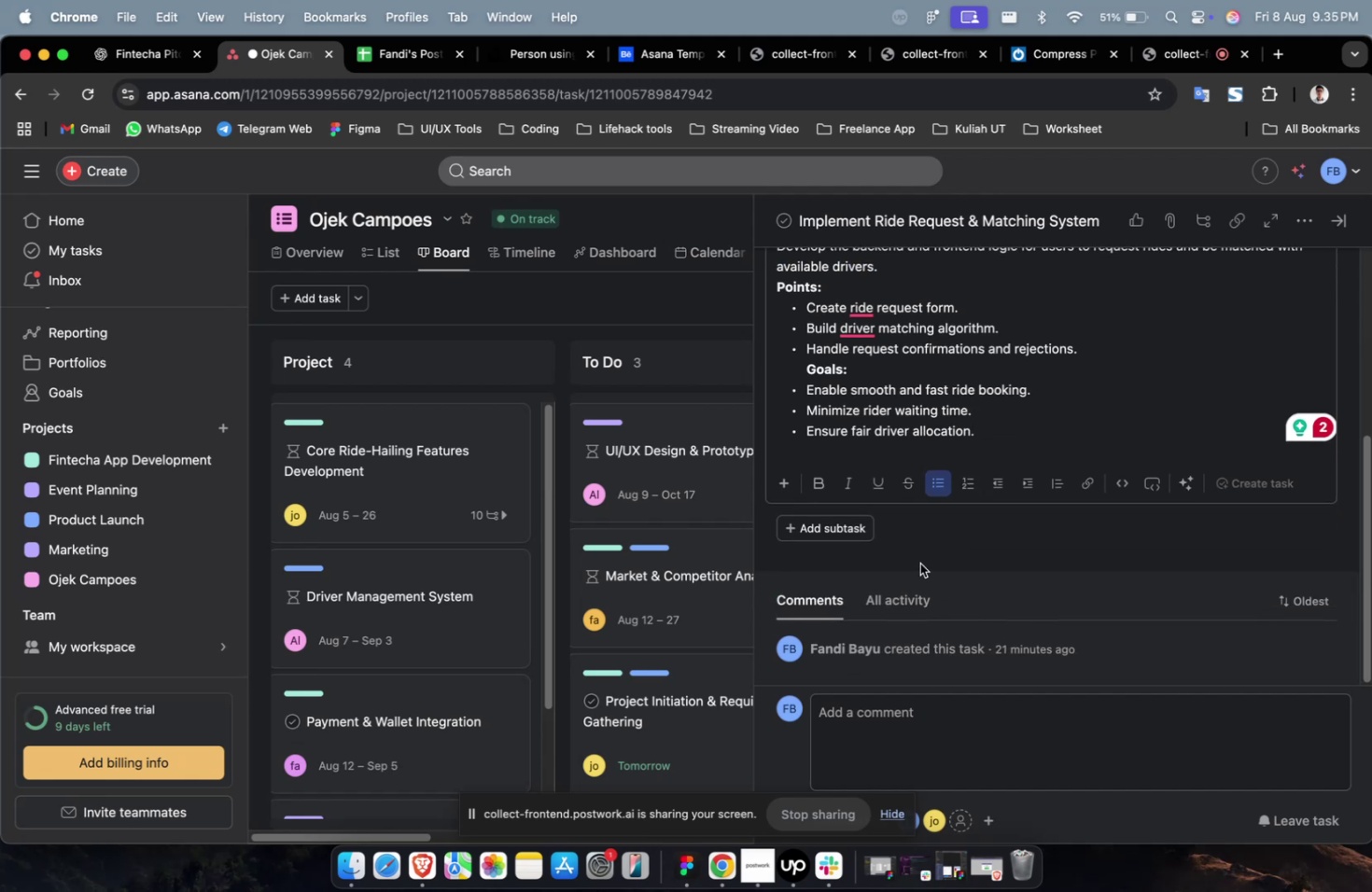 
scroll: coordinate [956, 497], scroll_direction: up, amount: 16.0
 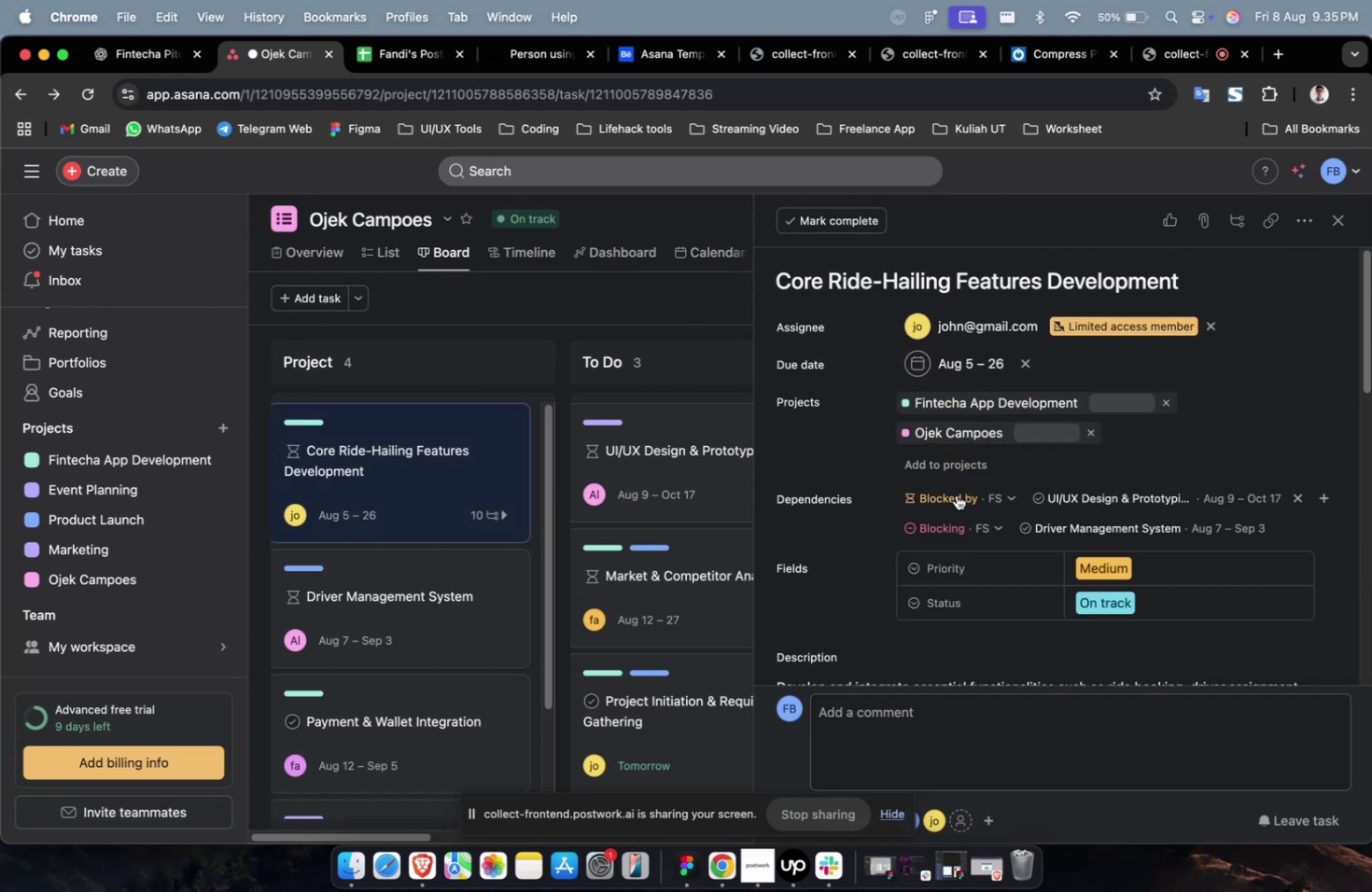 
scroll: coordinate [956, 495], scroll_direction: down, amount: 25.0
 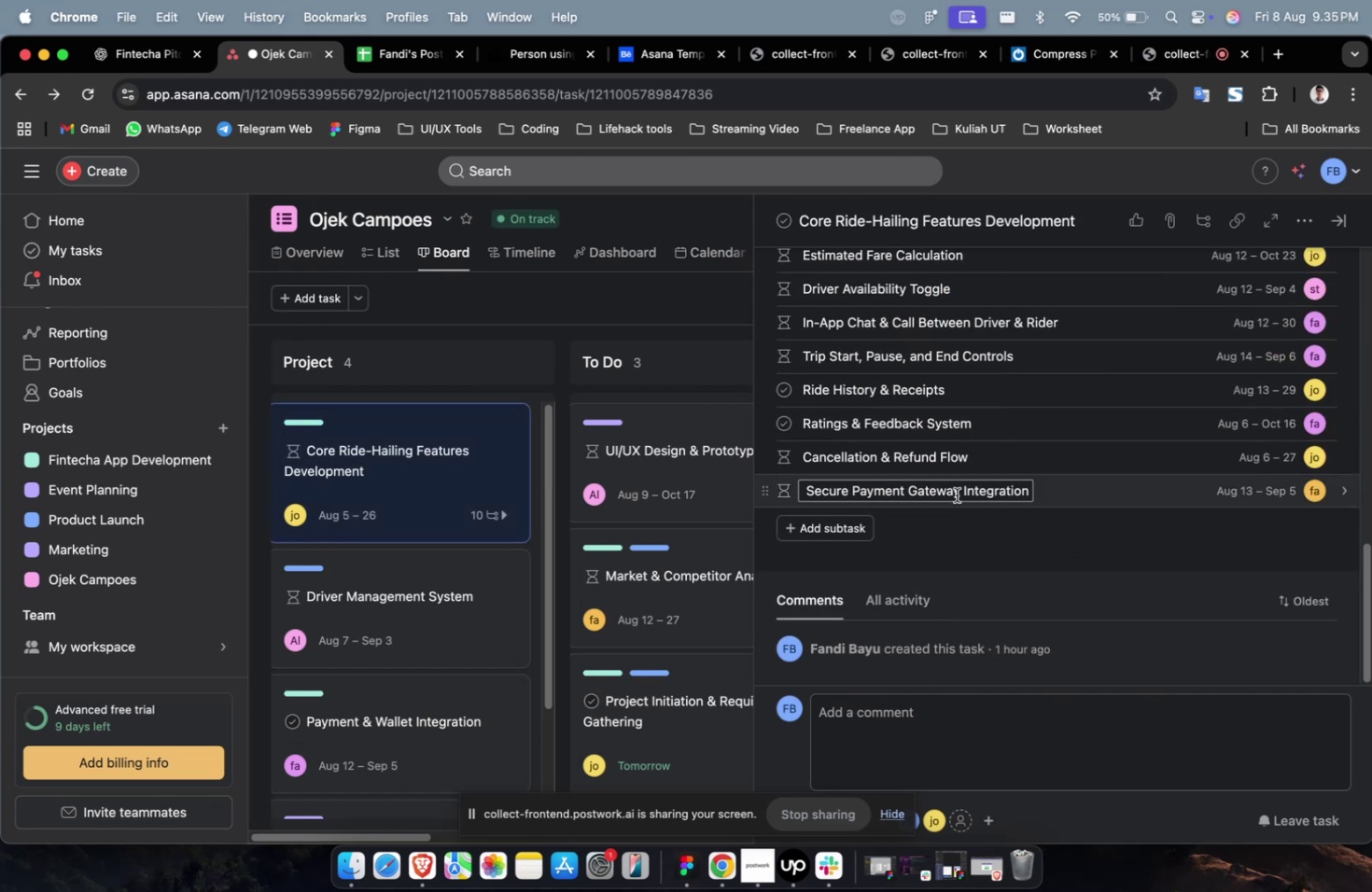 
scroll: coordinate [956, 495], scroll_direction: up, amount: 8.0
 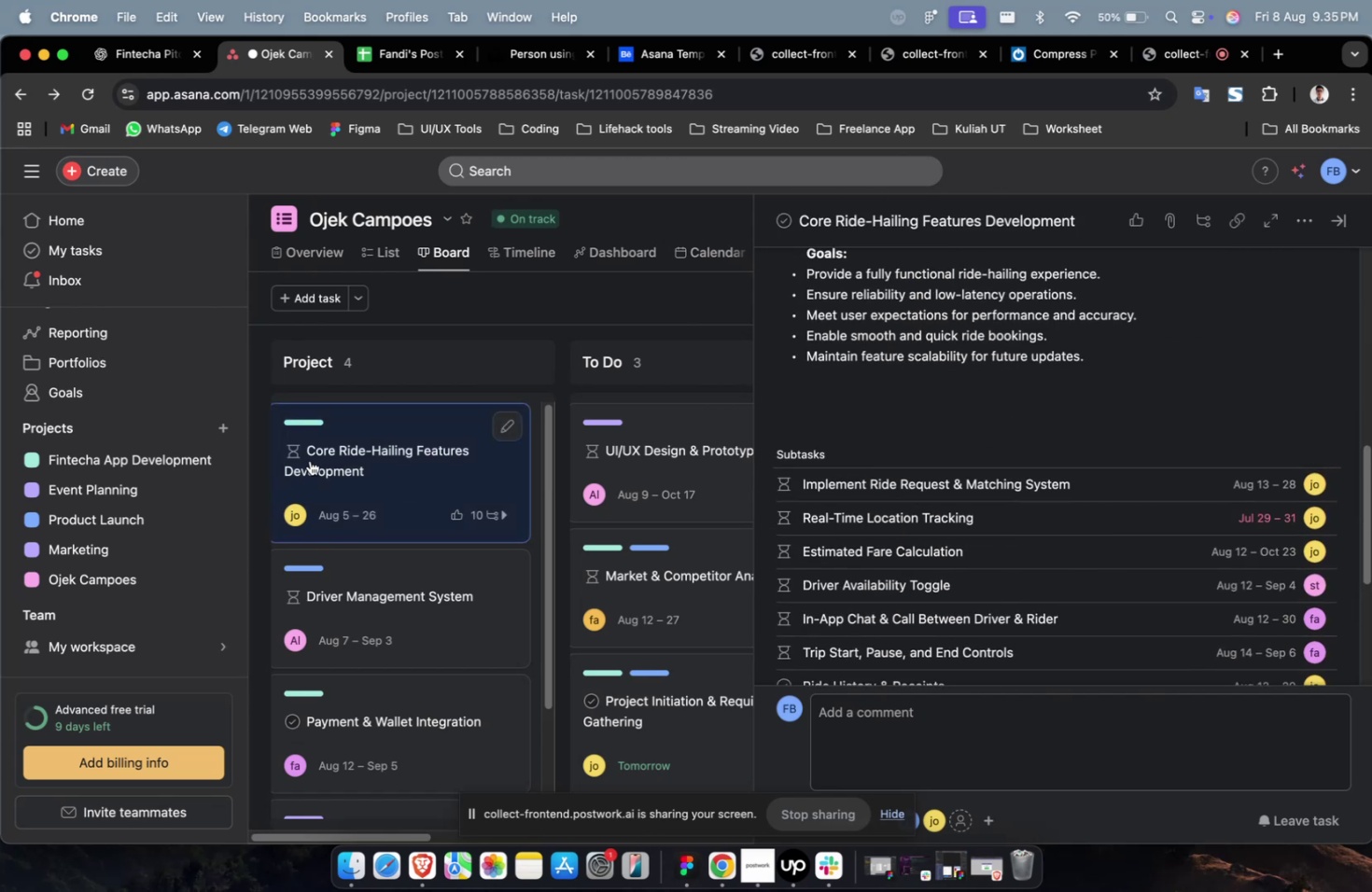 
left_click_drag(start_coordinate=[311, 460], to_coordinate=[578, 423])
 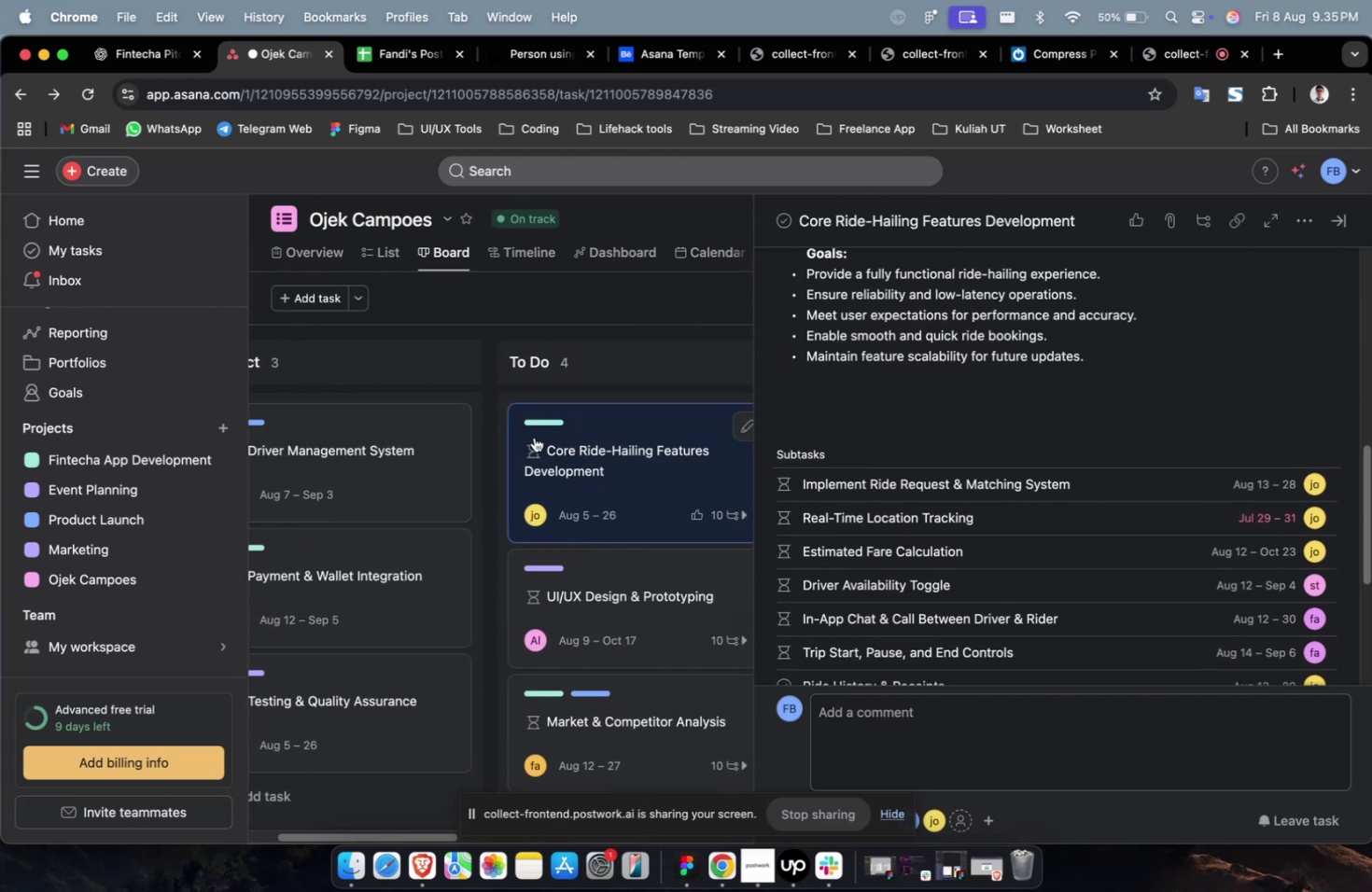 
key(Shift+ShiftLeft)
 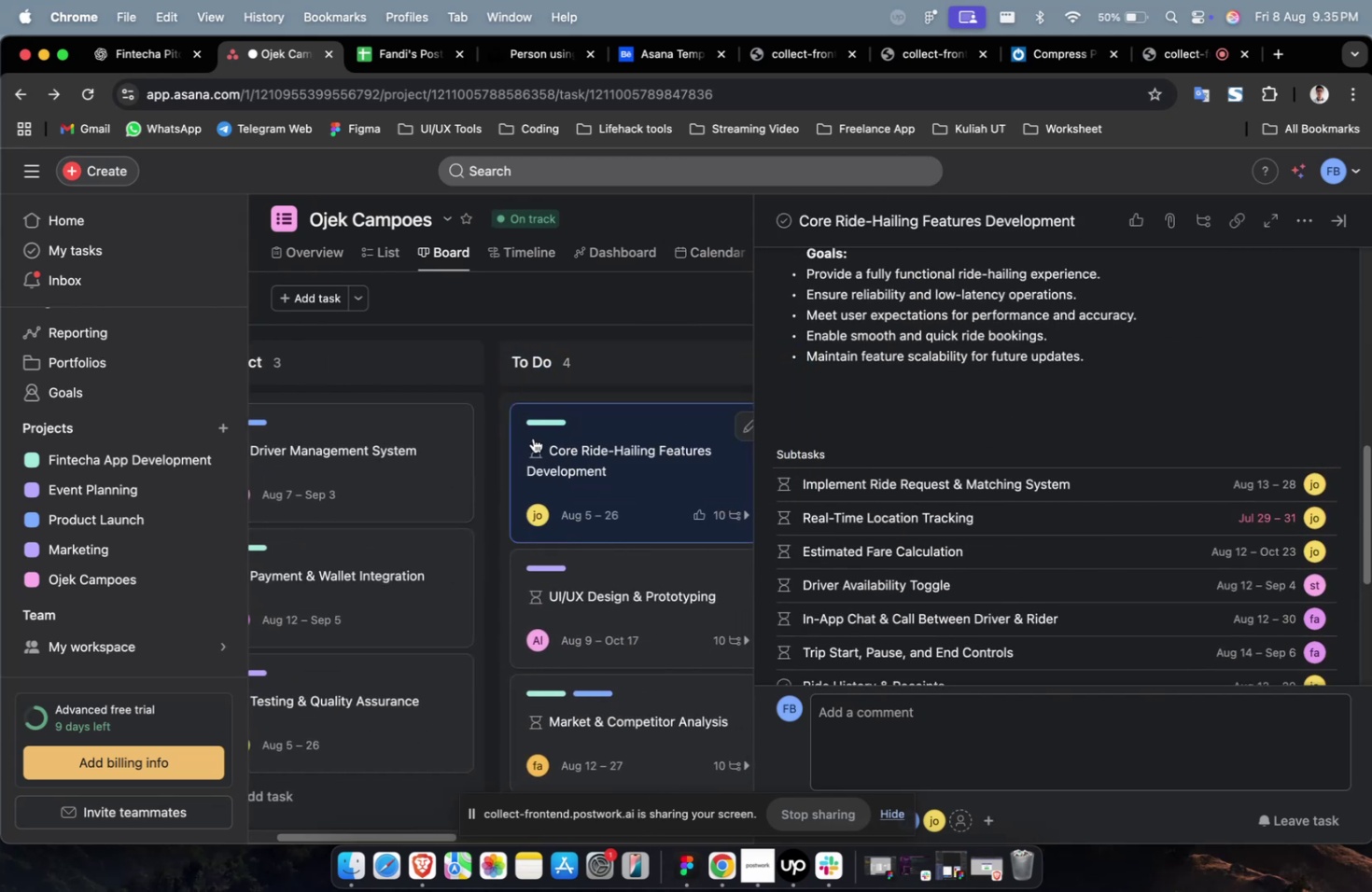 
scroll: coordinate [533, 438], scroll_direction: up, amount: 4.0
 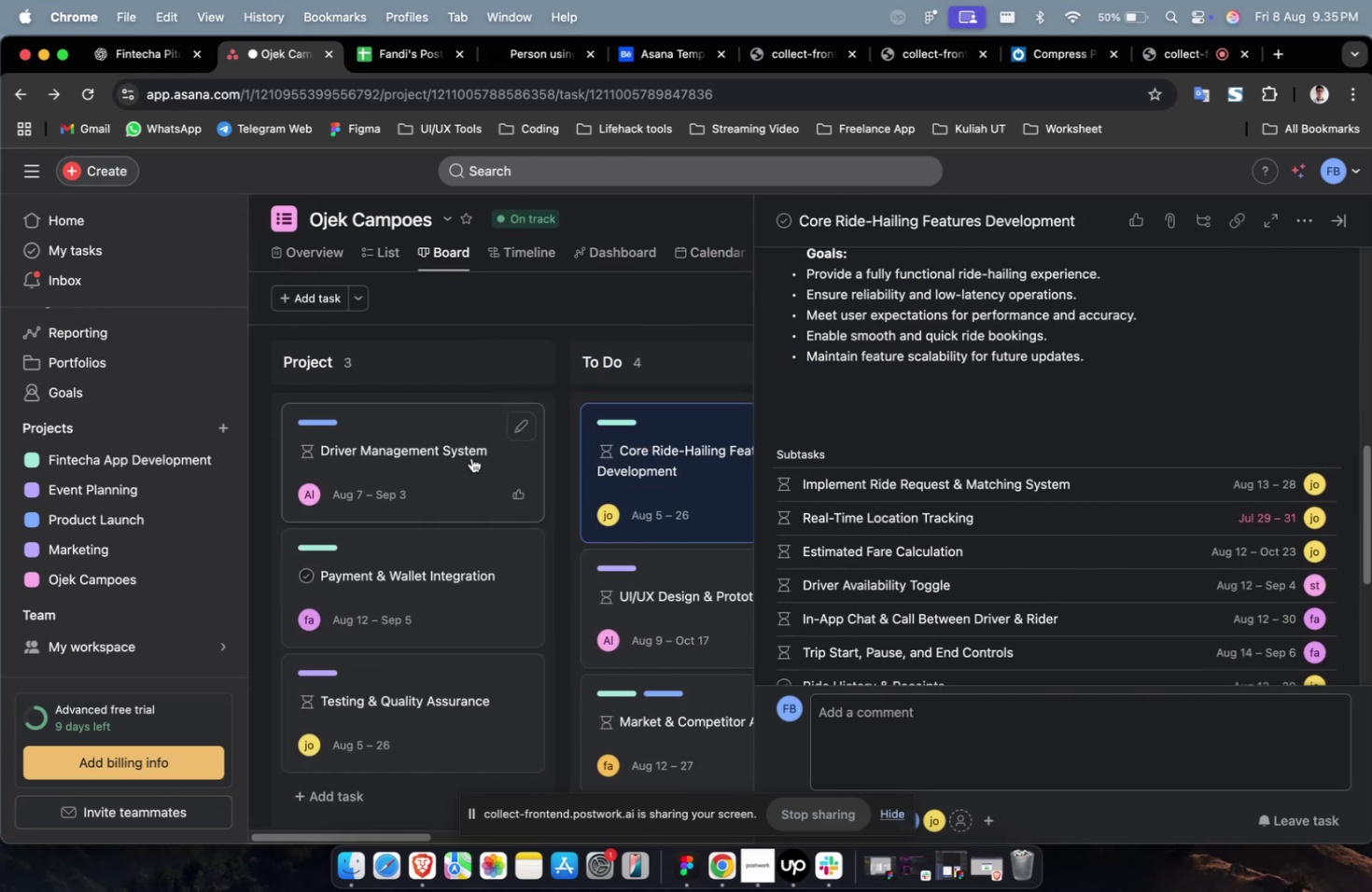 
left_click([471, 457])
 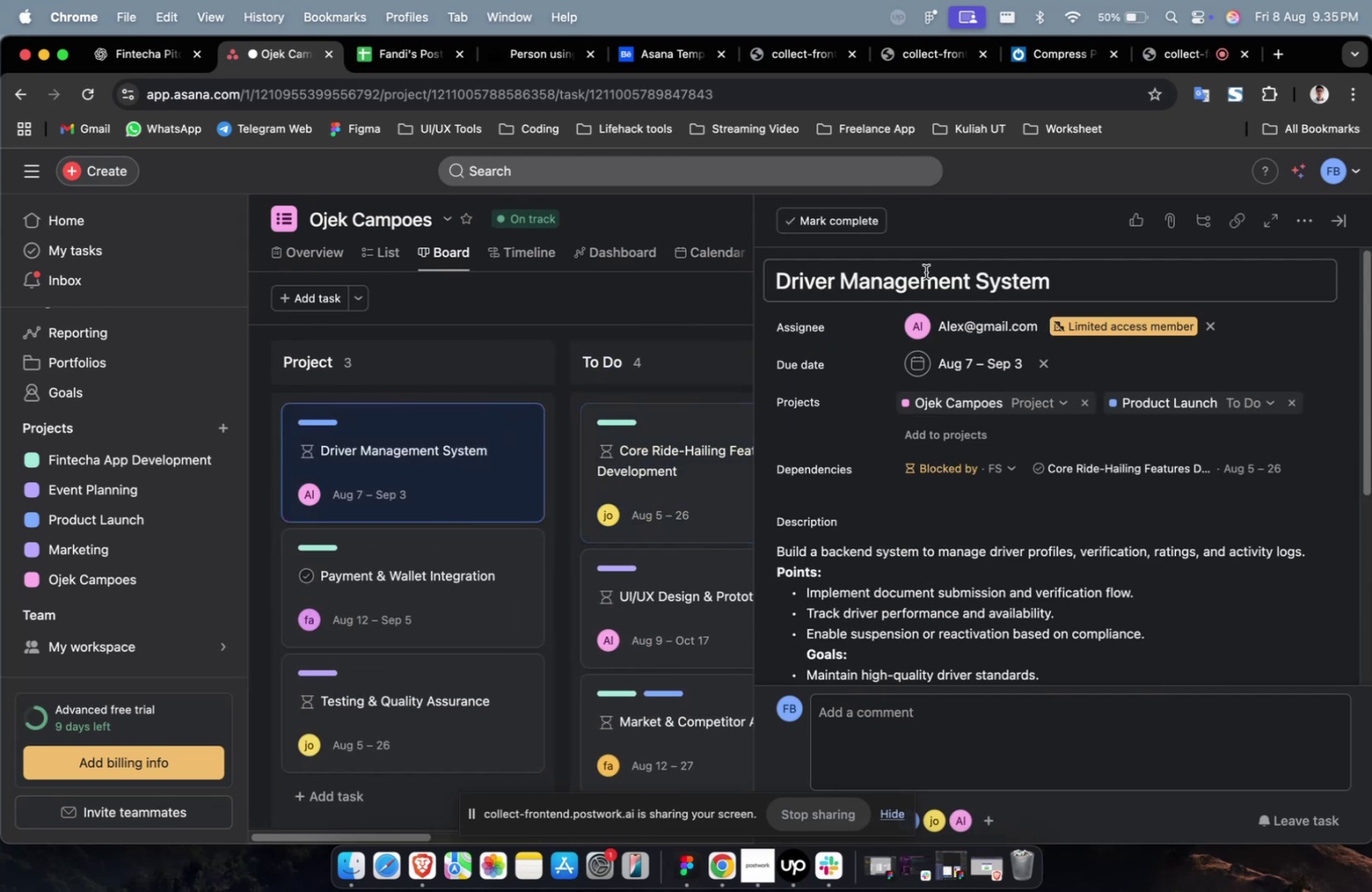 
double_click([925, 272])
 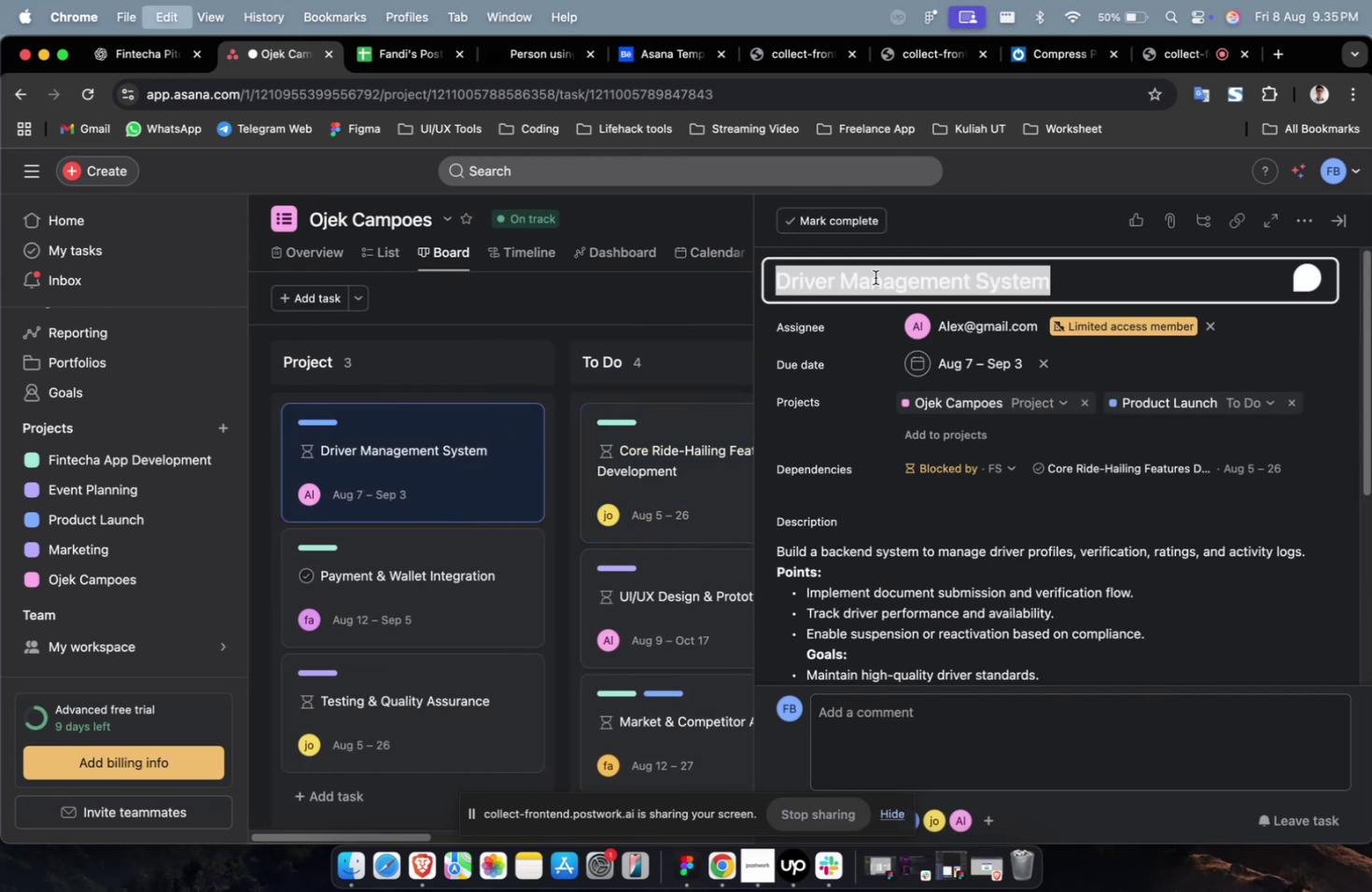 
key(Meta+A)
 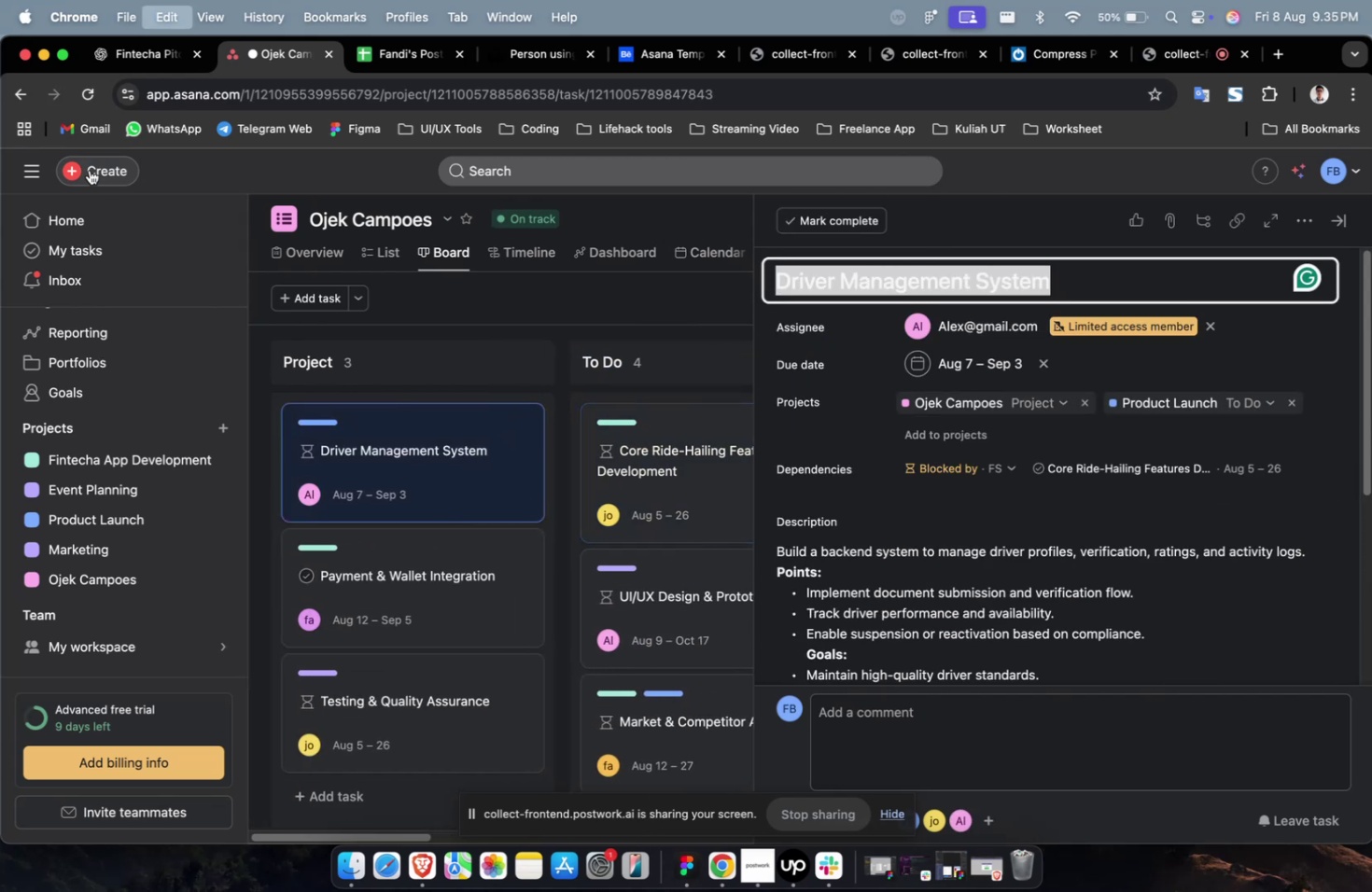 
key(Meta+C)
 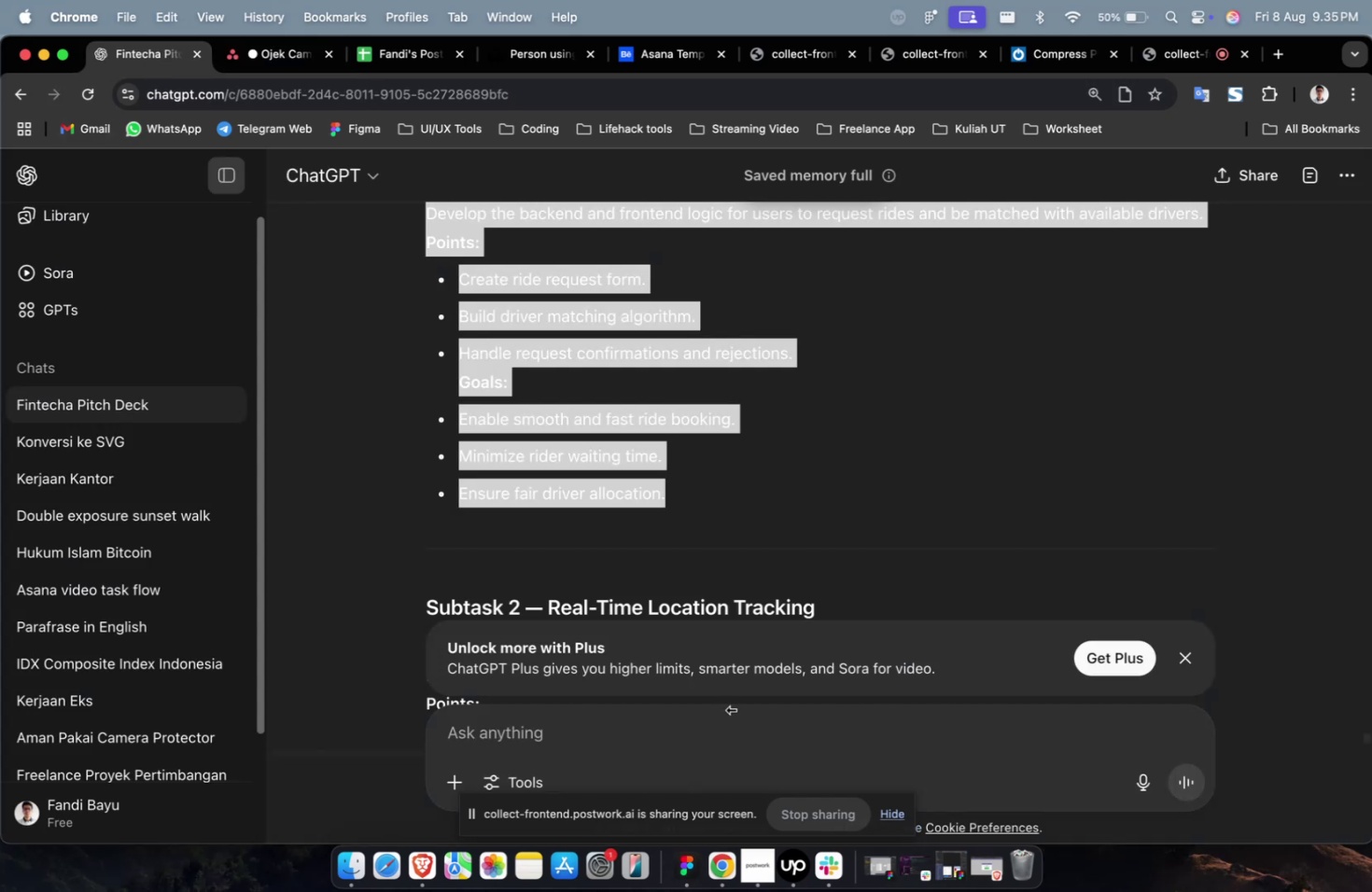 
double_click([732, 724])
 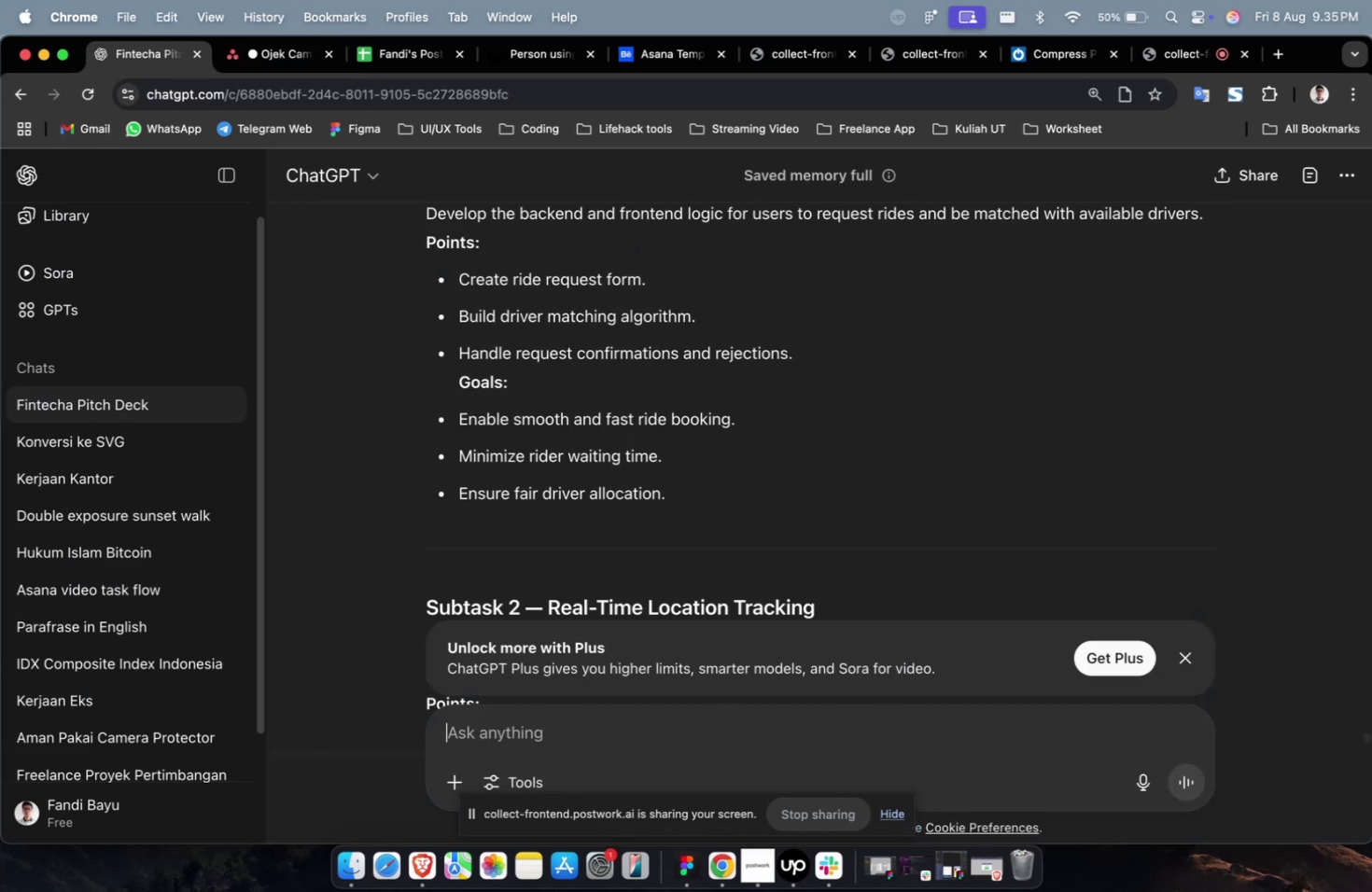 
type(sekarang buatkan 10 sub task untuk )
 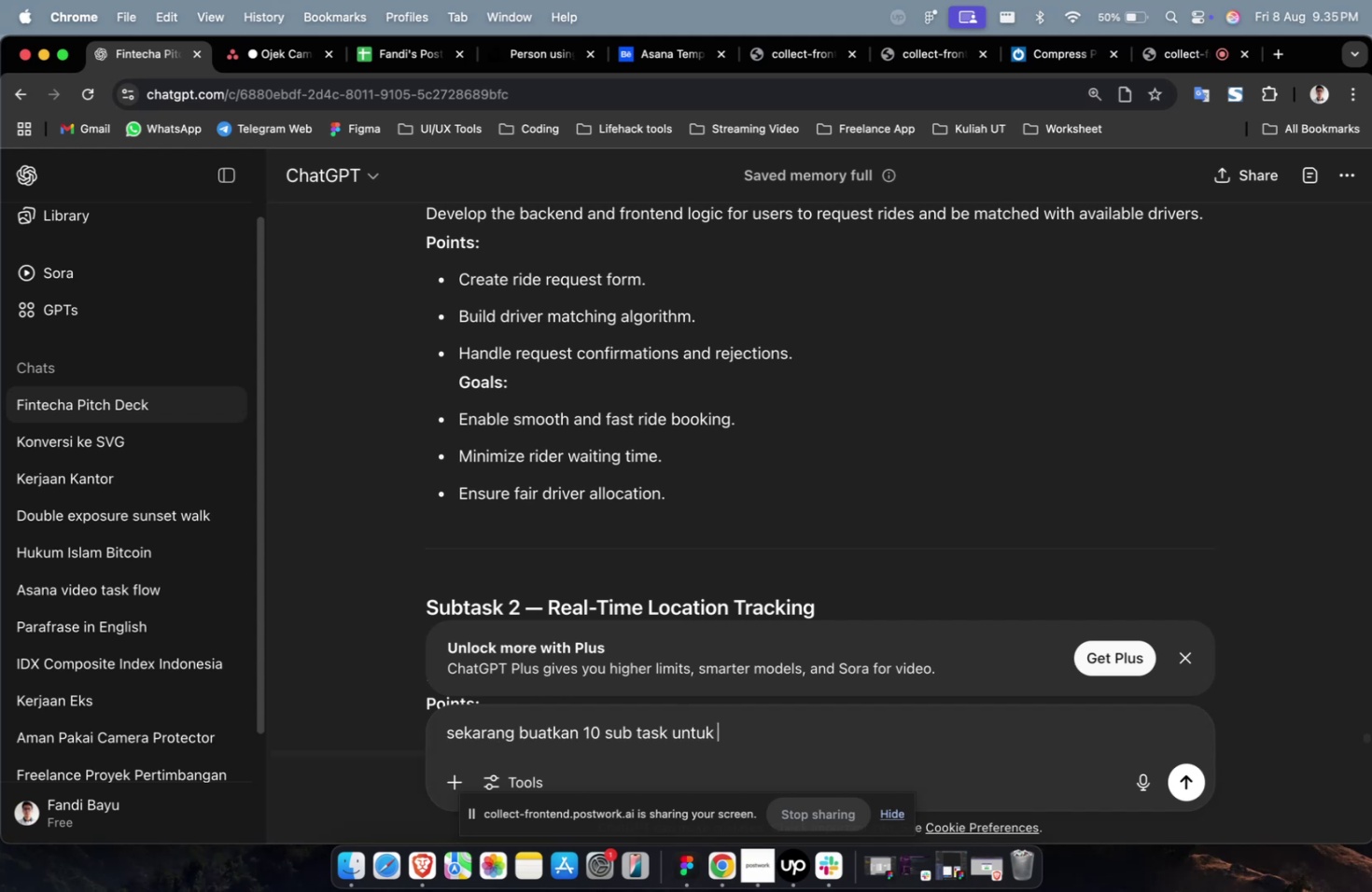 
key(Meta+CommandLeft)
 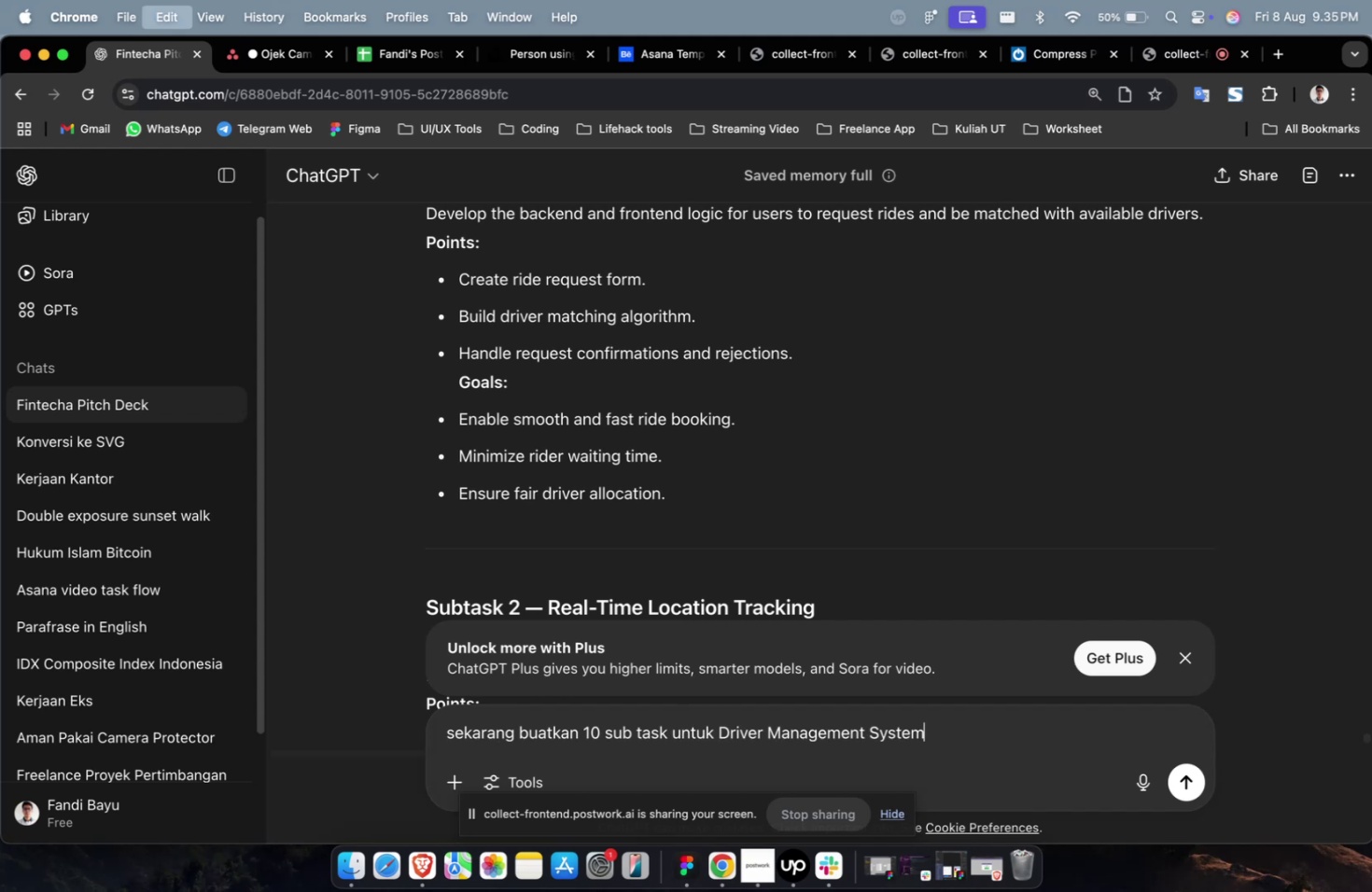 
key(Meta+V)
 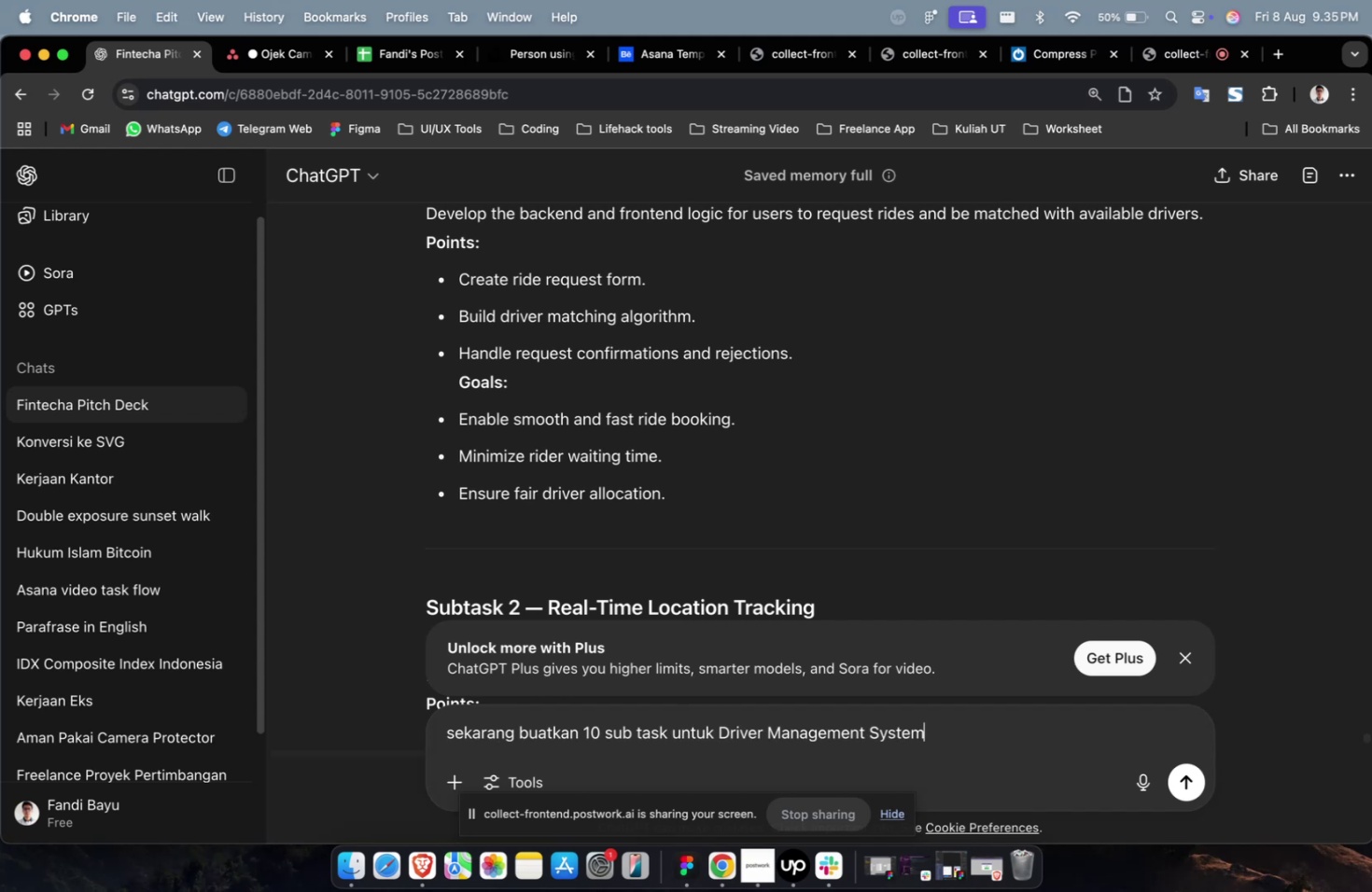 
key(Enter)
 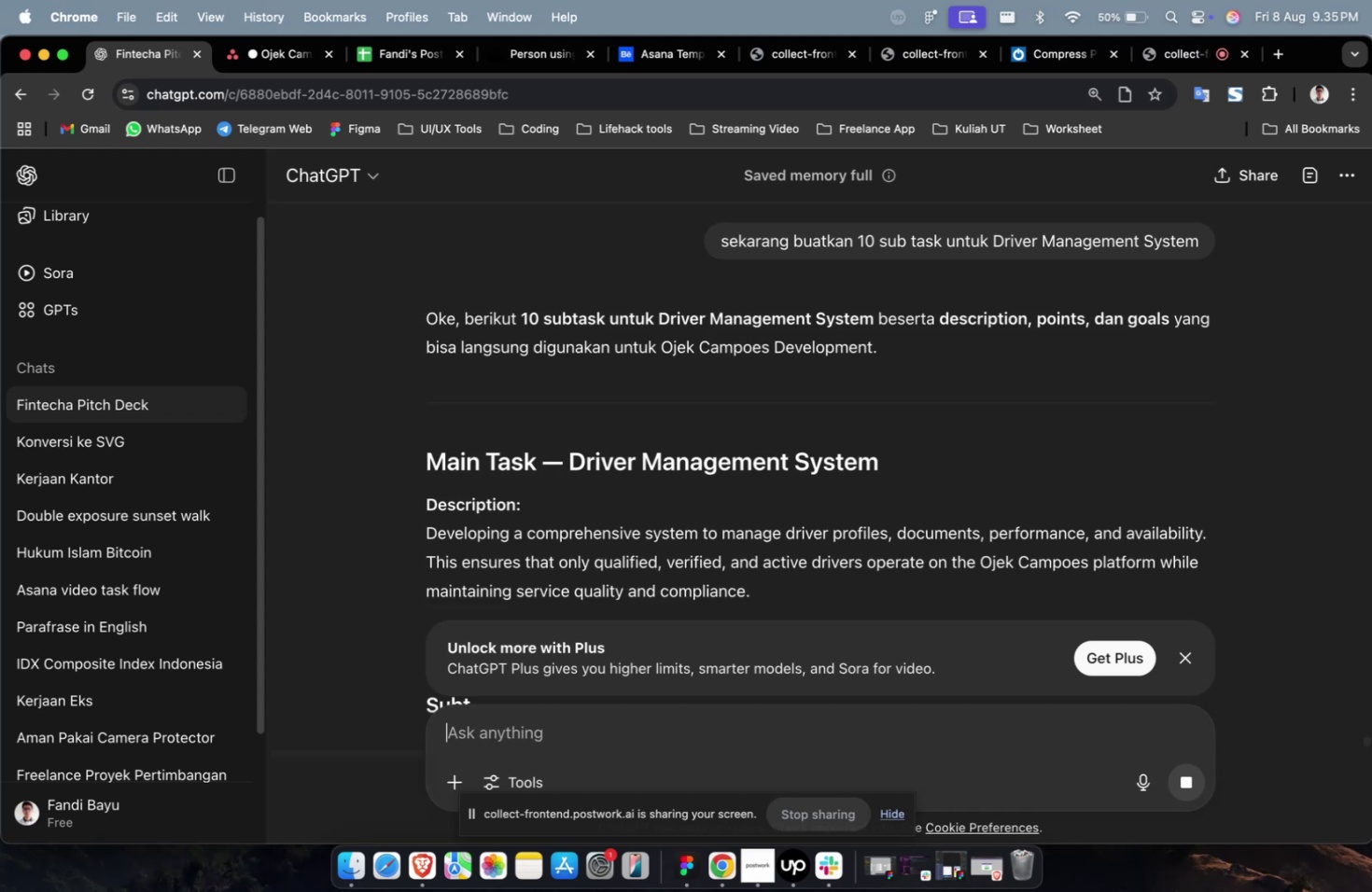 
wait(28.22)
 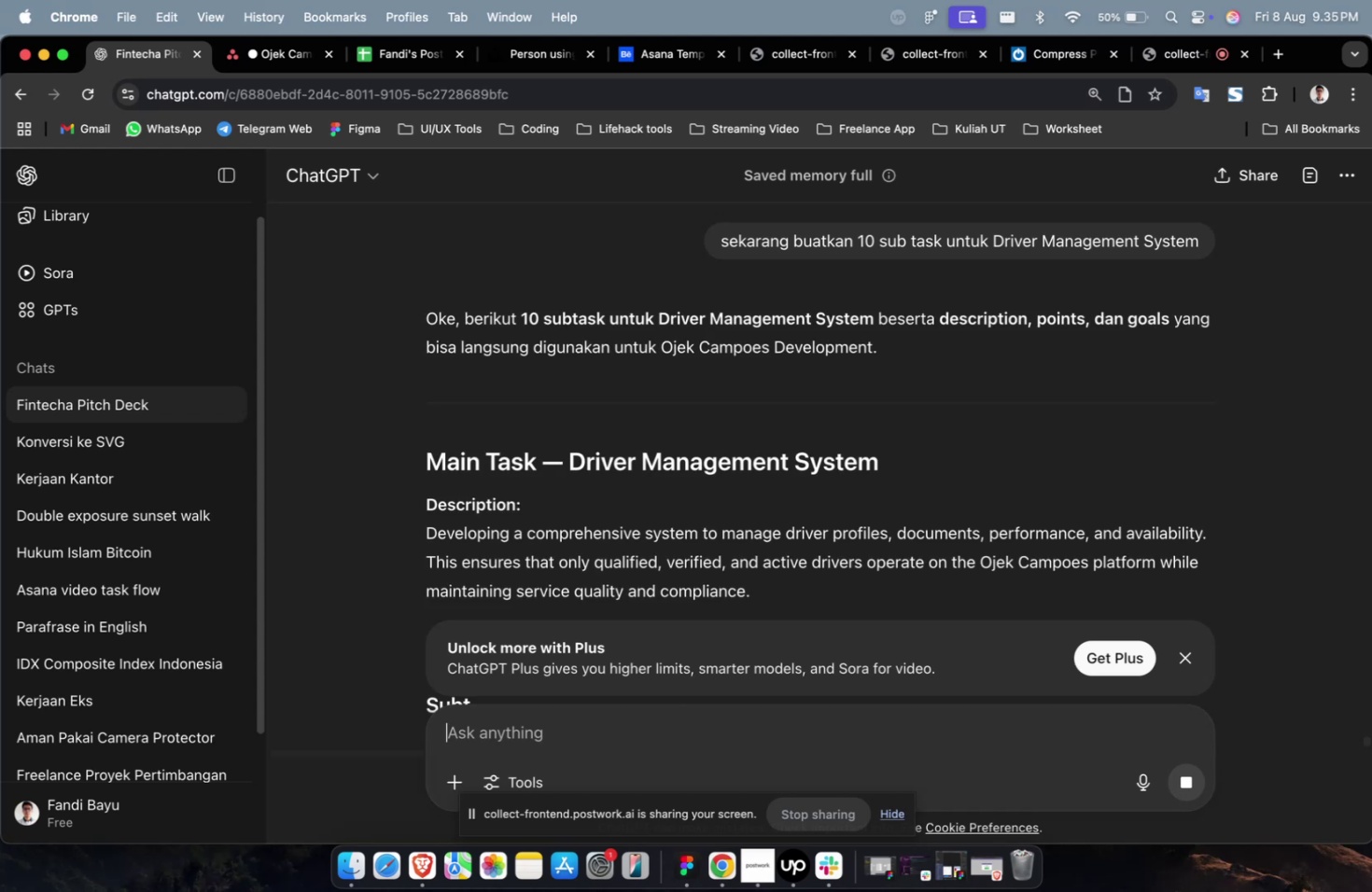 
scroll: coordinate [767, 609], scroll_direction: down, amount: 8.0
 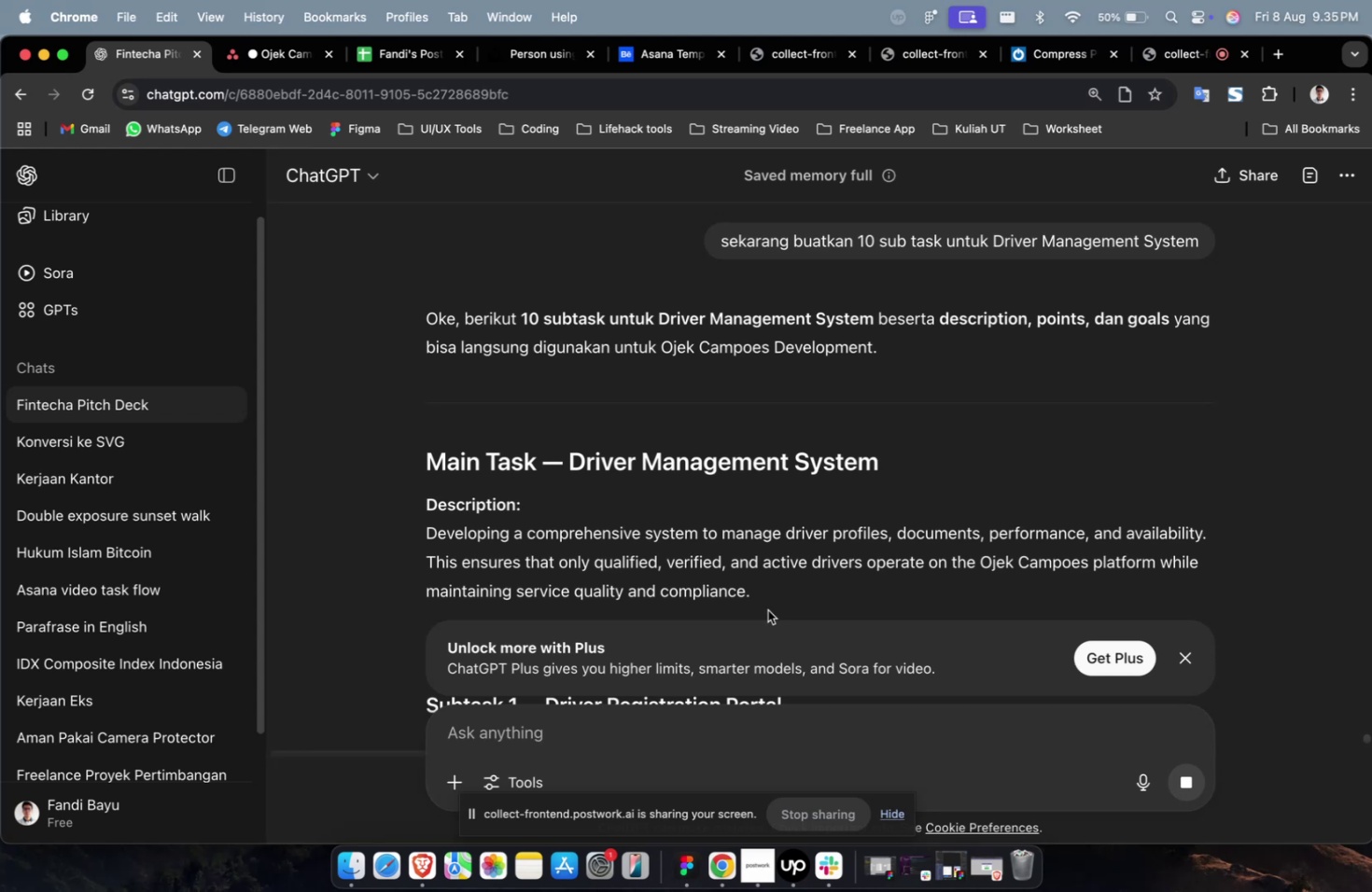 
wait(17.38)
 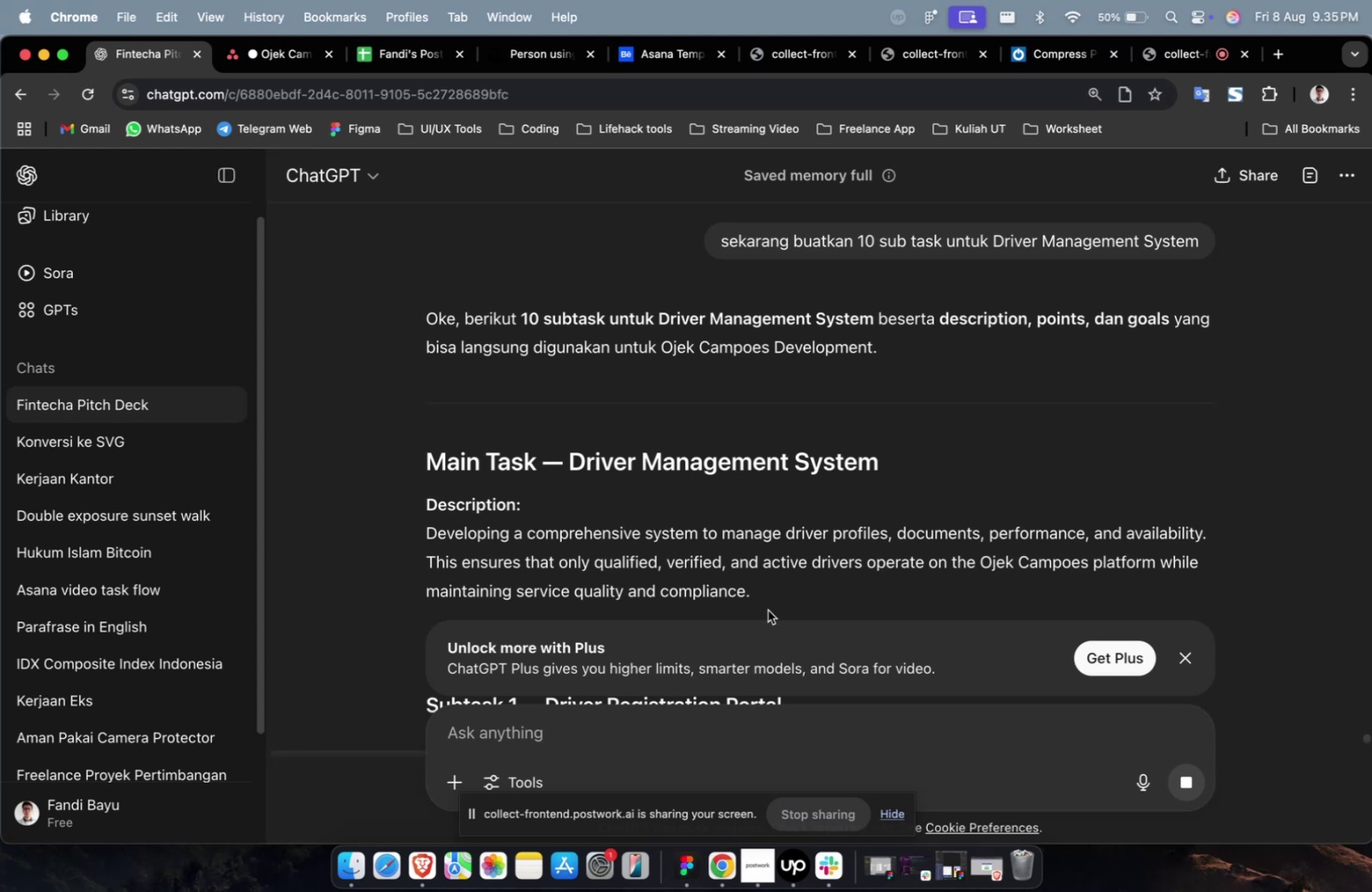 
scroll: coordinate [764, 542], scroll_direction: down, amount: 18.0
 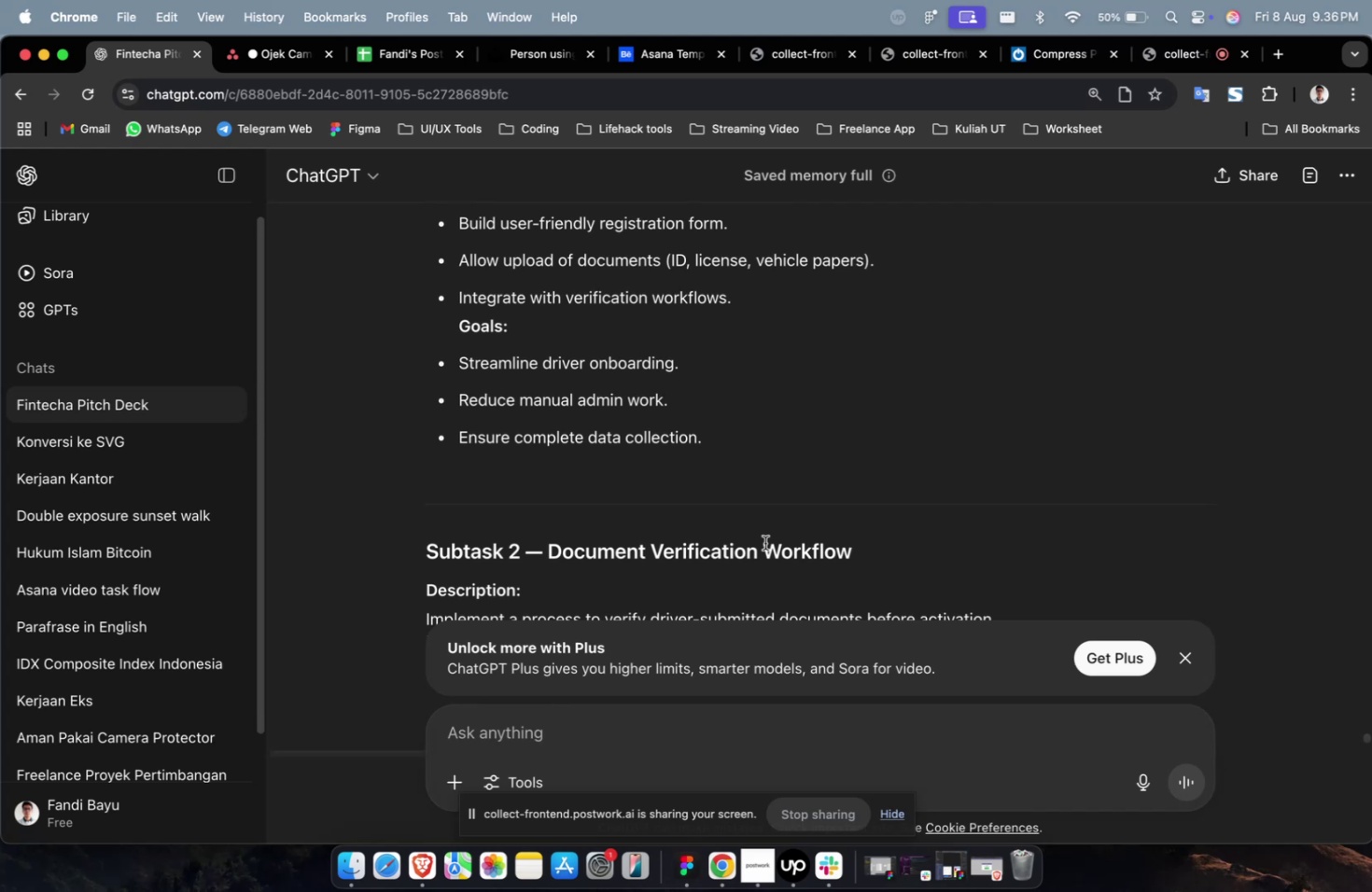 
wait(33.19)
 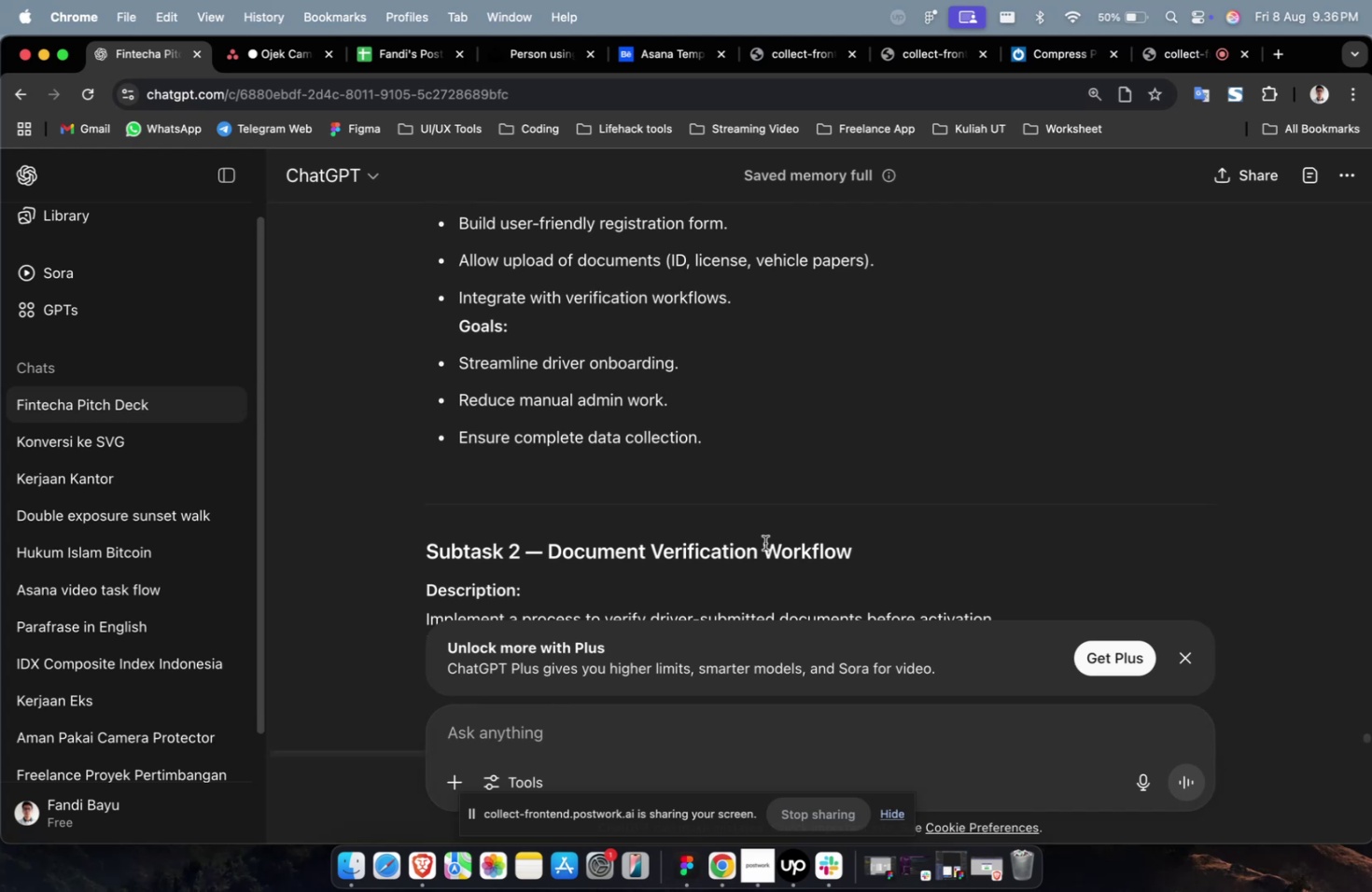 
scroll: coordinate [763, 541], scroll_direction: down, amount: 4.0
 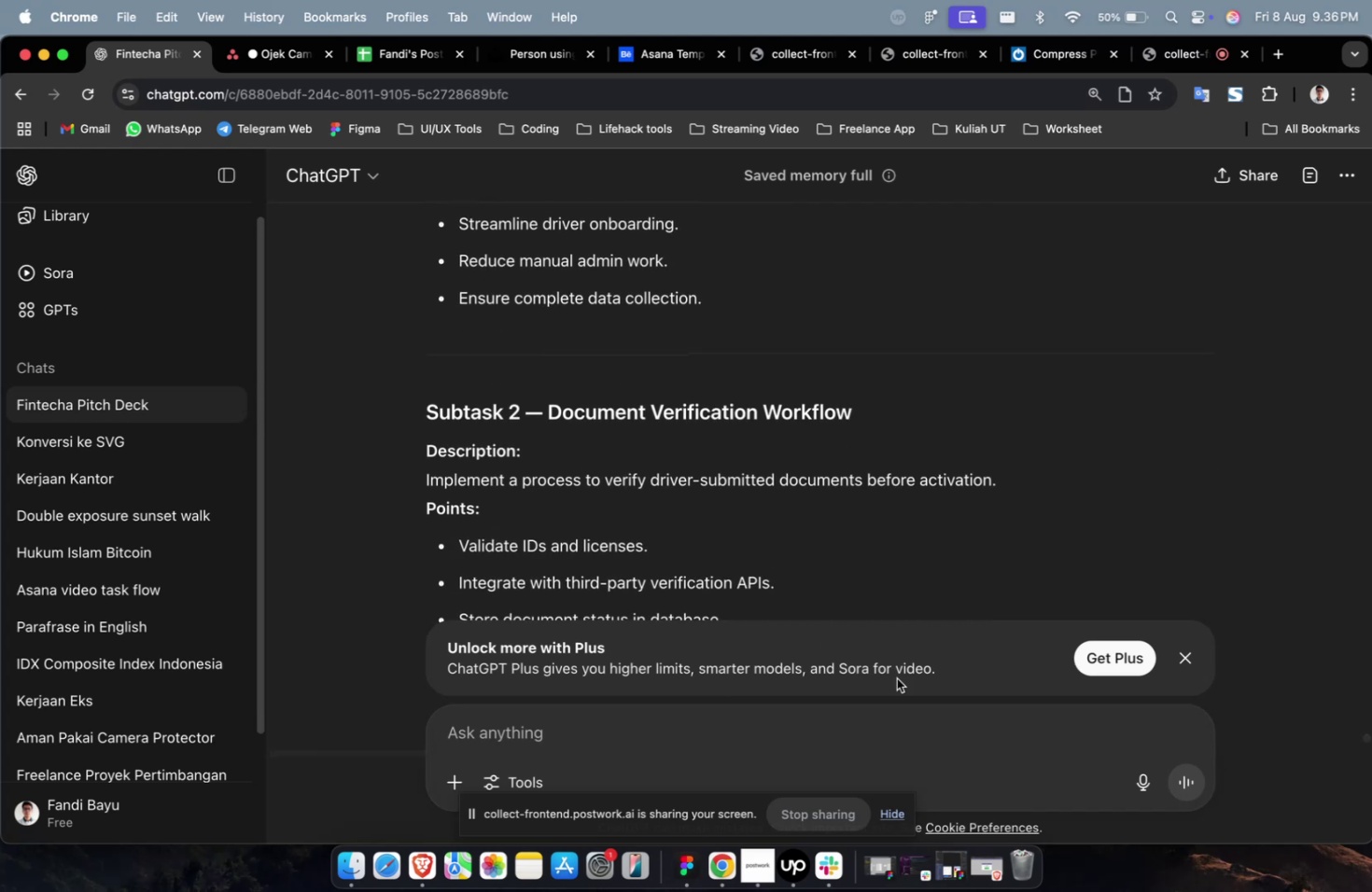 
left_click([896, 677])
 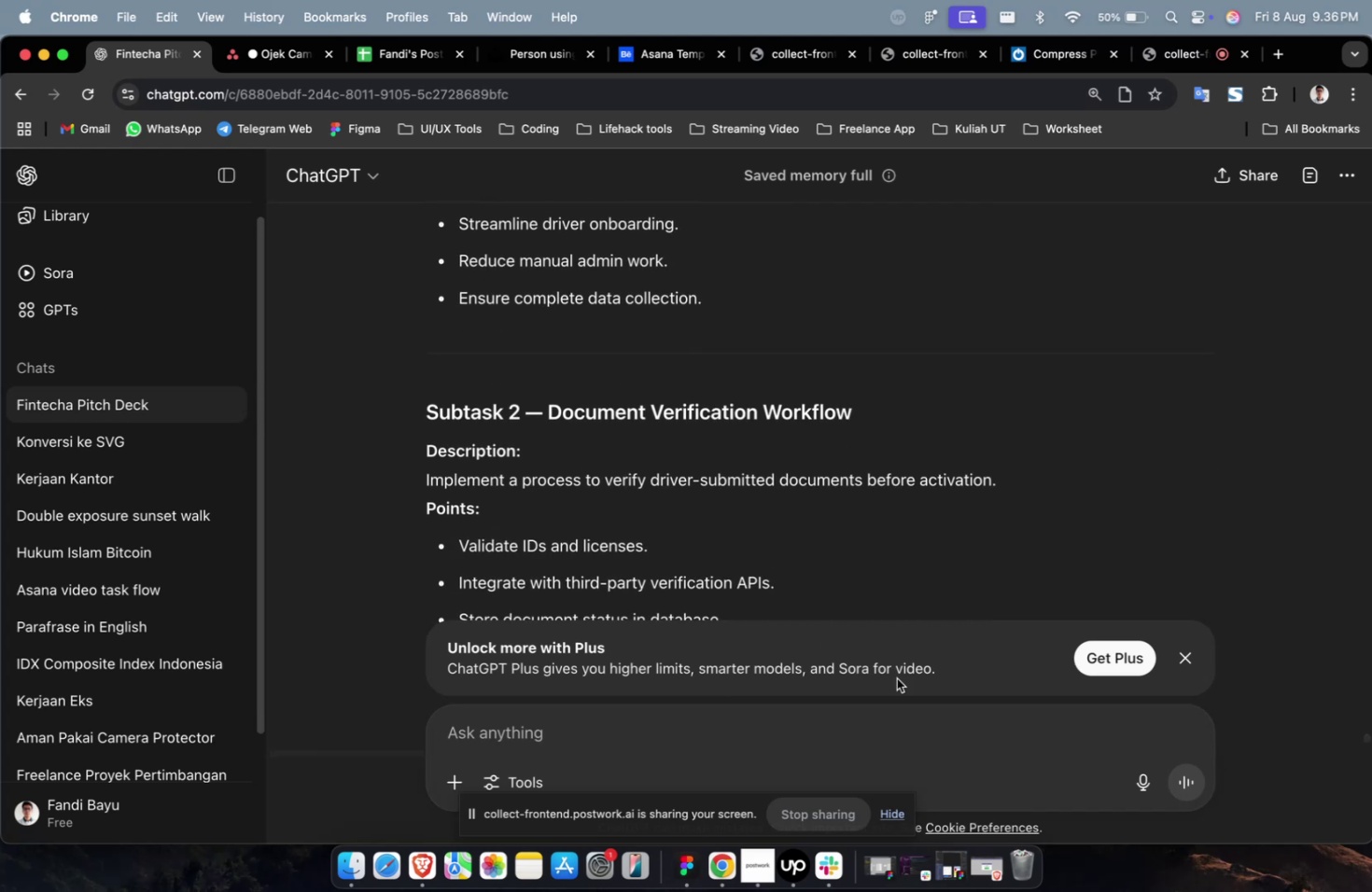 
wait(8.16)
 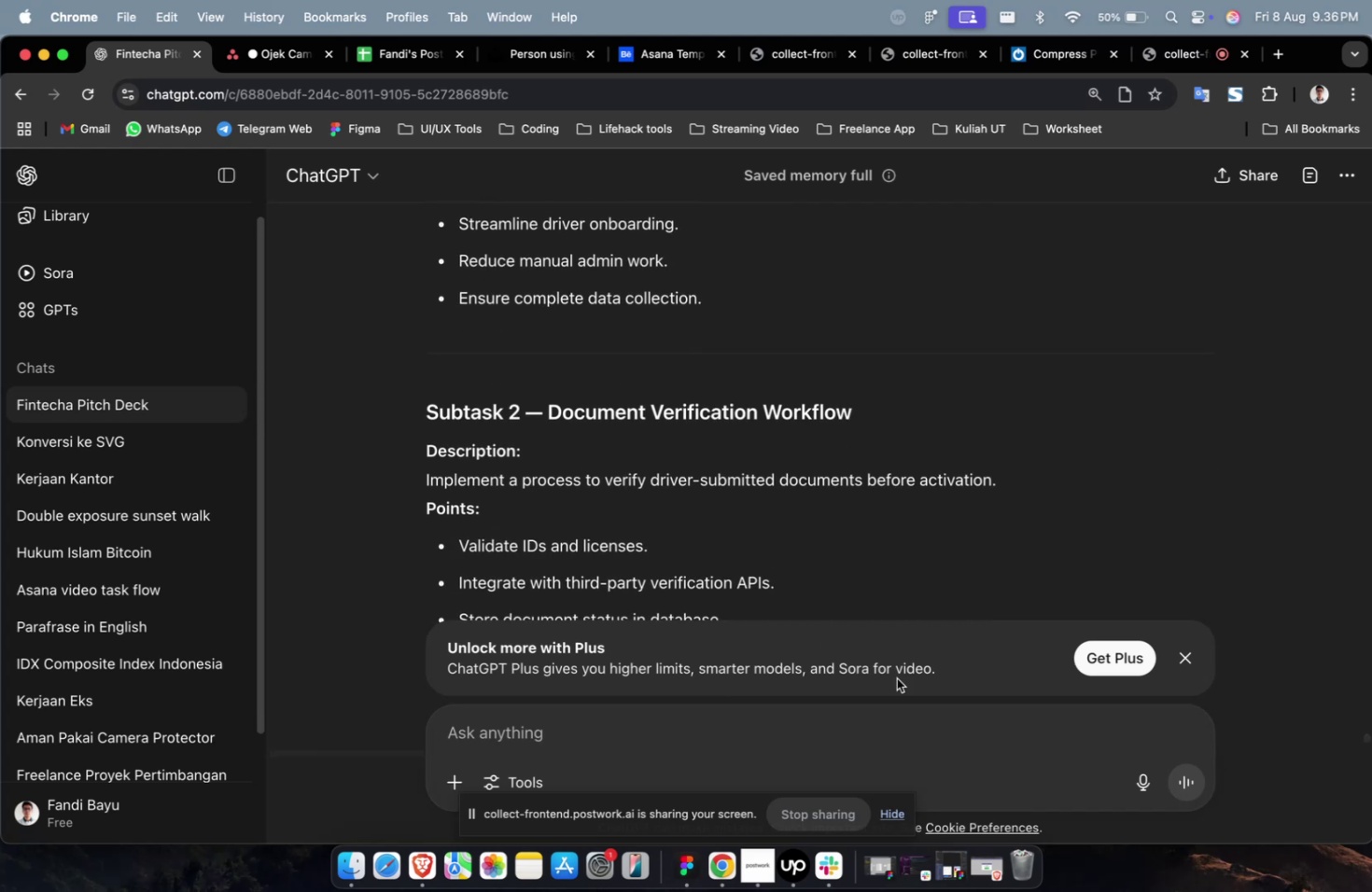 
scroll: coordinate [896, 677], scroll_direction: up, amount: 7.0
 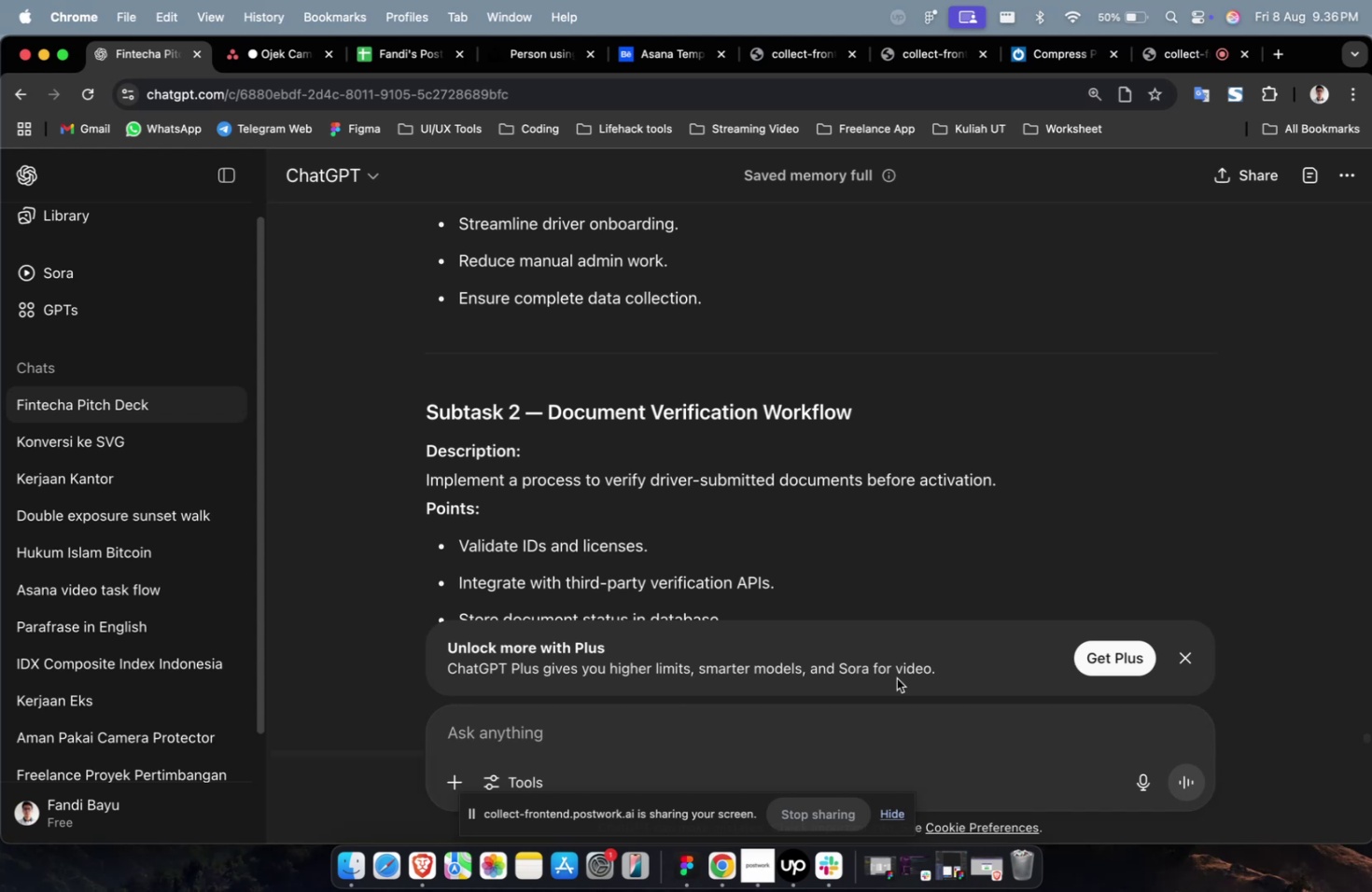 
scroll: coordinate [896, 677], scroll_direction: down, amount: 1.0
 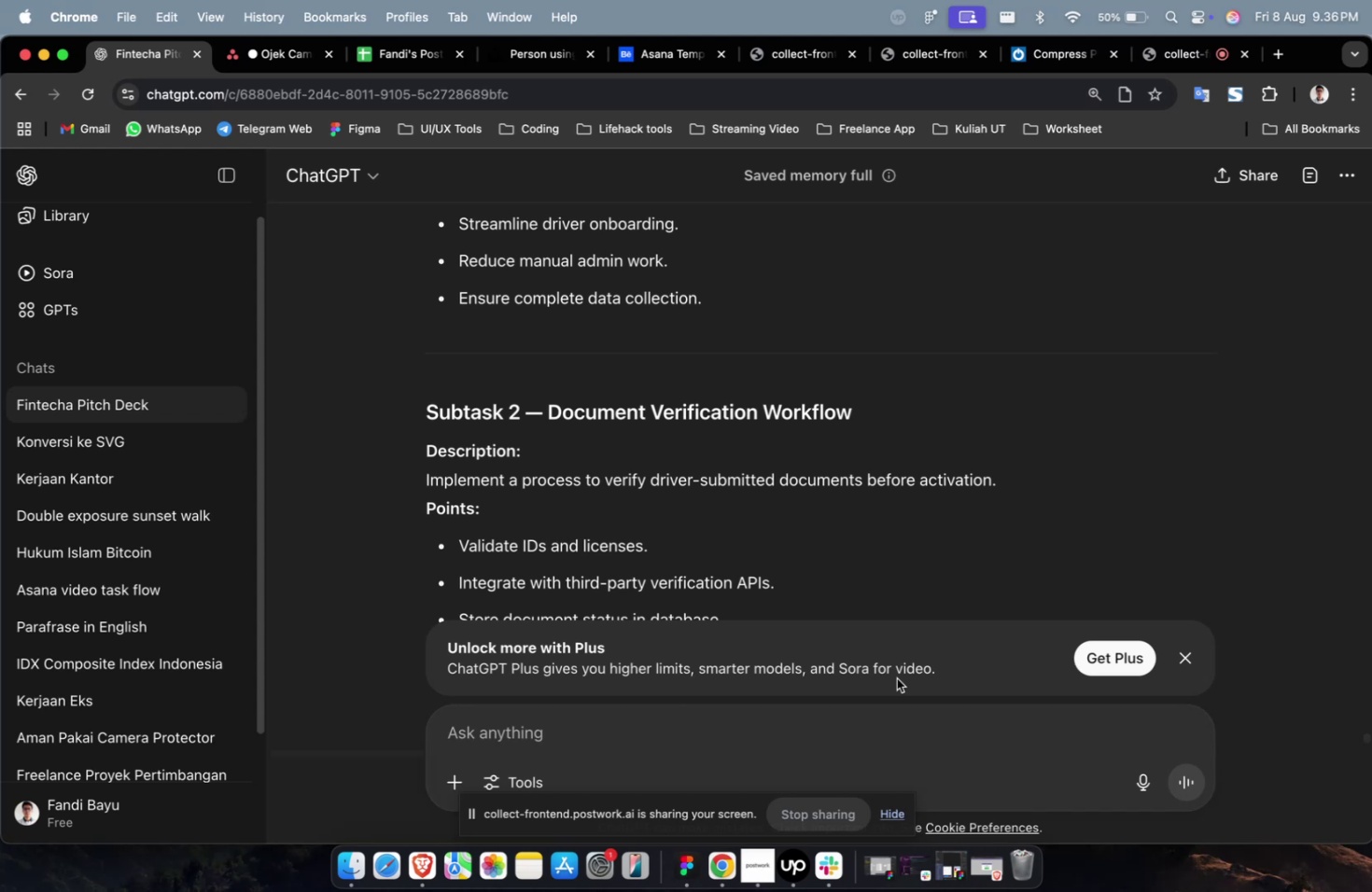 
wait(8.7)
 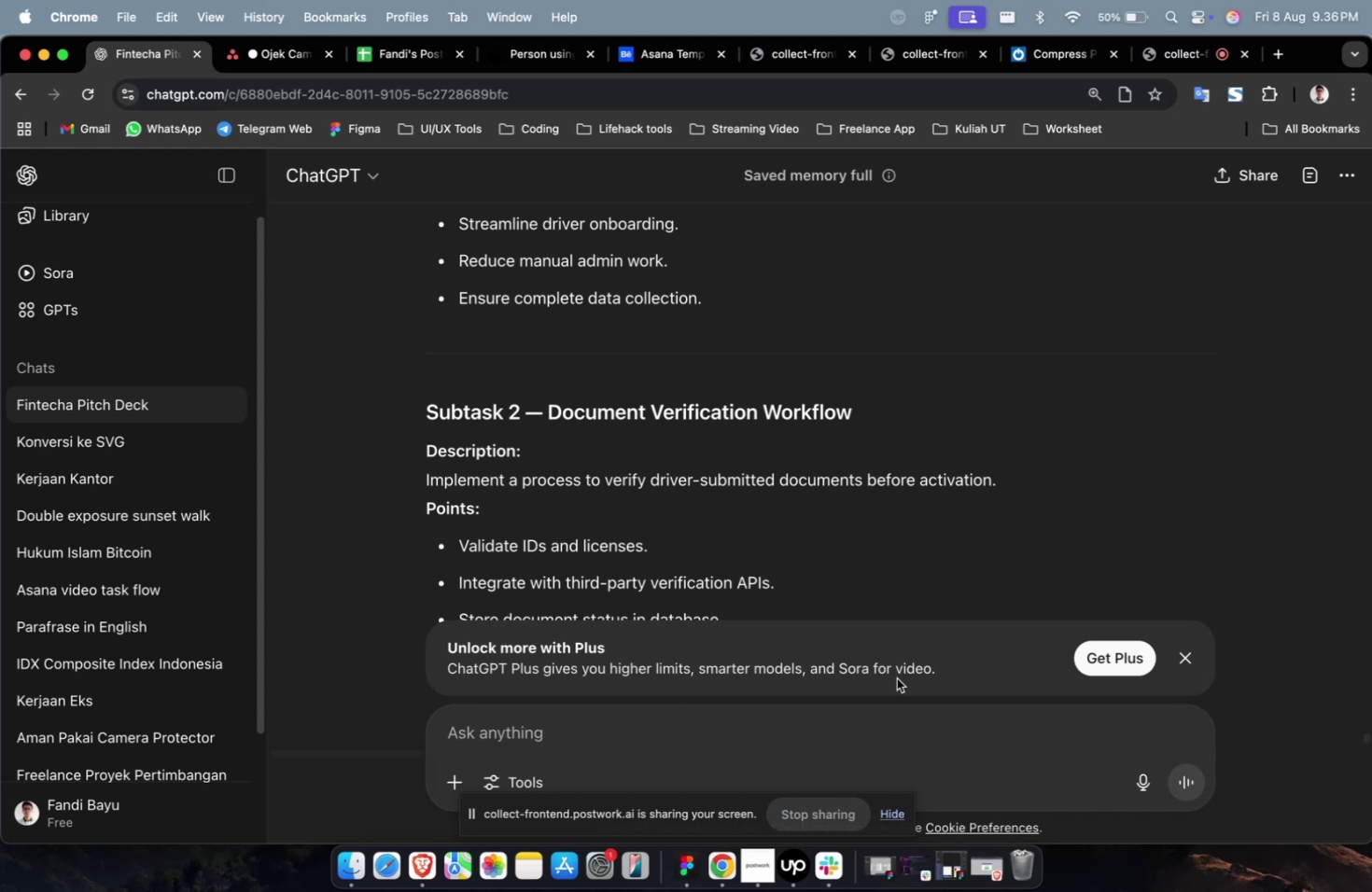 
scroll: coordinate [814, 366], scroll_direction: up, amount: 9.0
 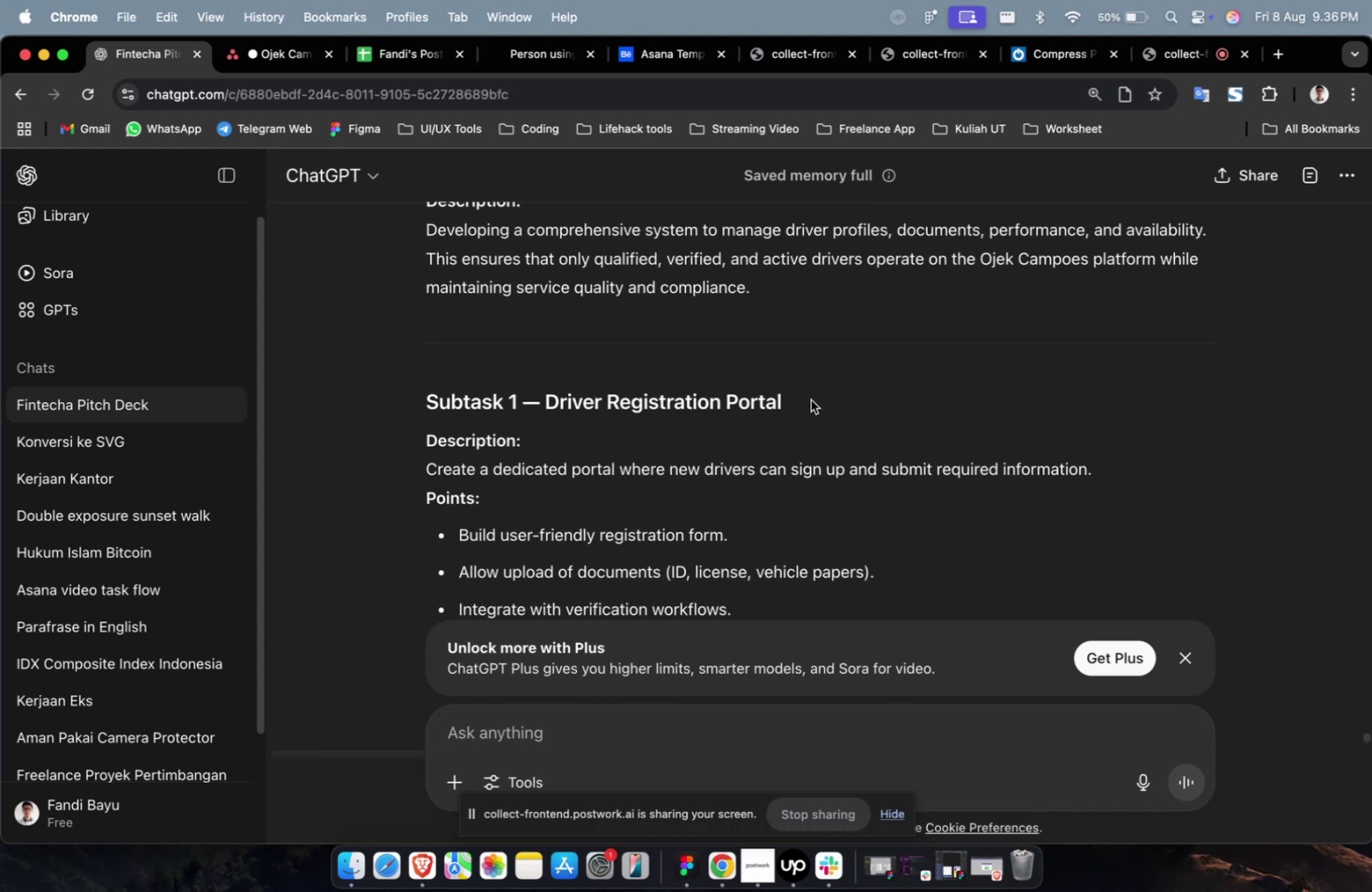 
left_click_drag(start_coordinate=[805, 397], to_coordinate=[546, 404])
 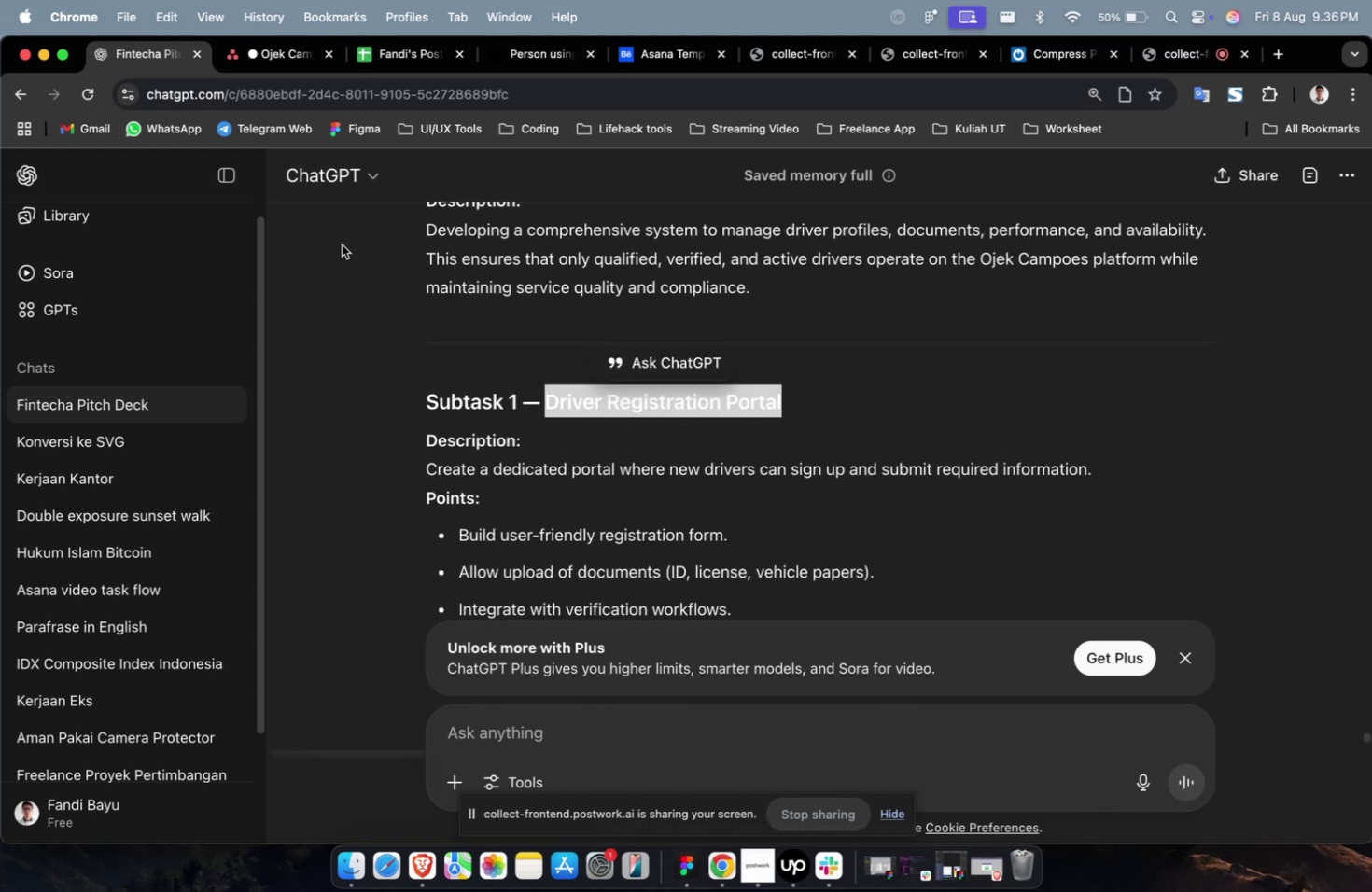 
key(Meta+CommandLeft)
 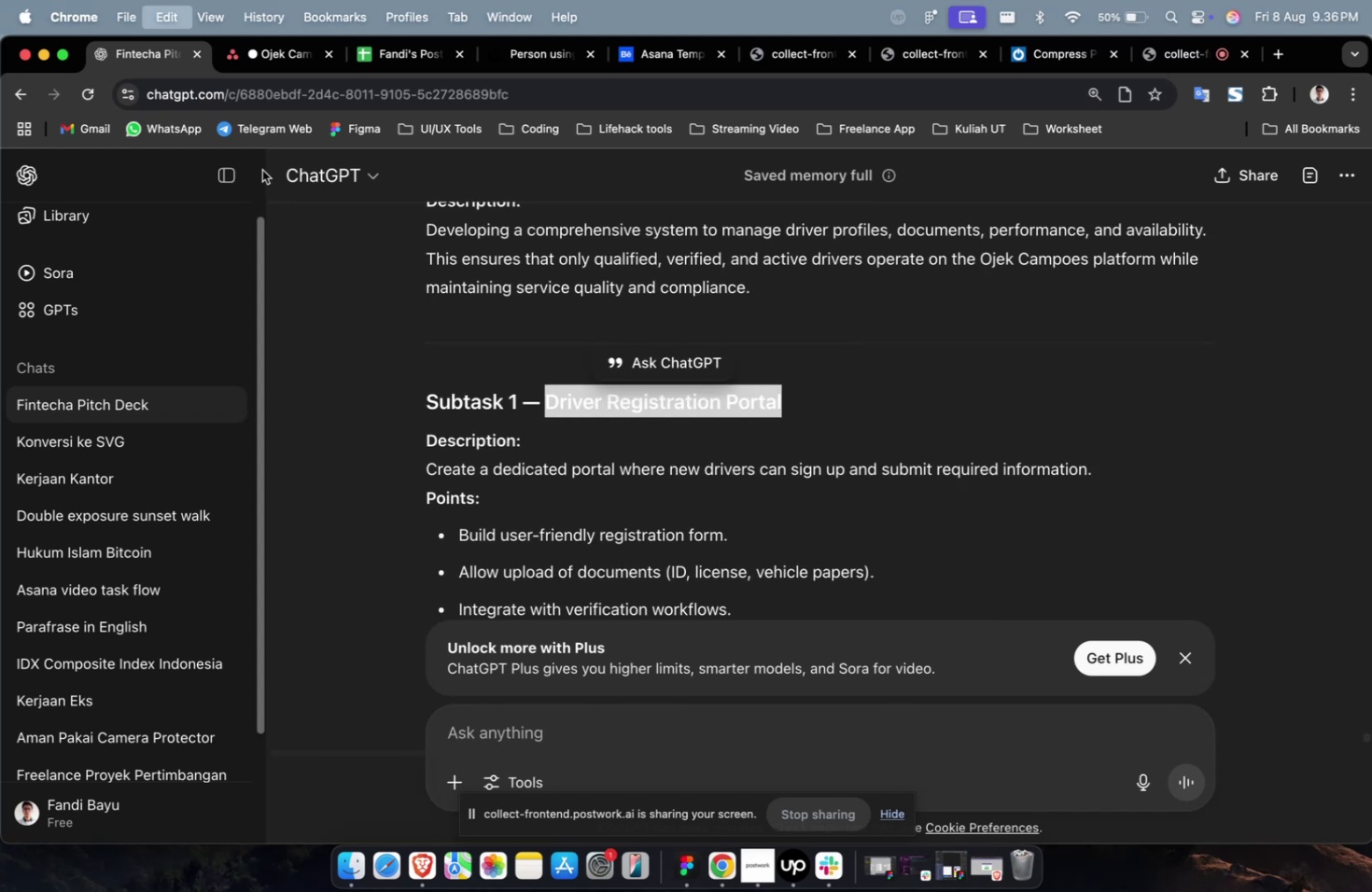 
key(Meta+C)
 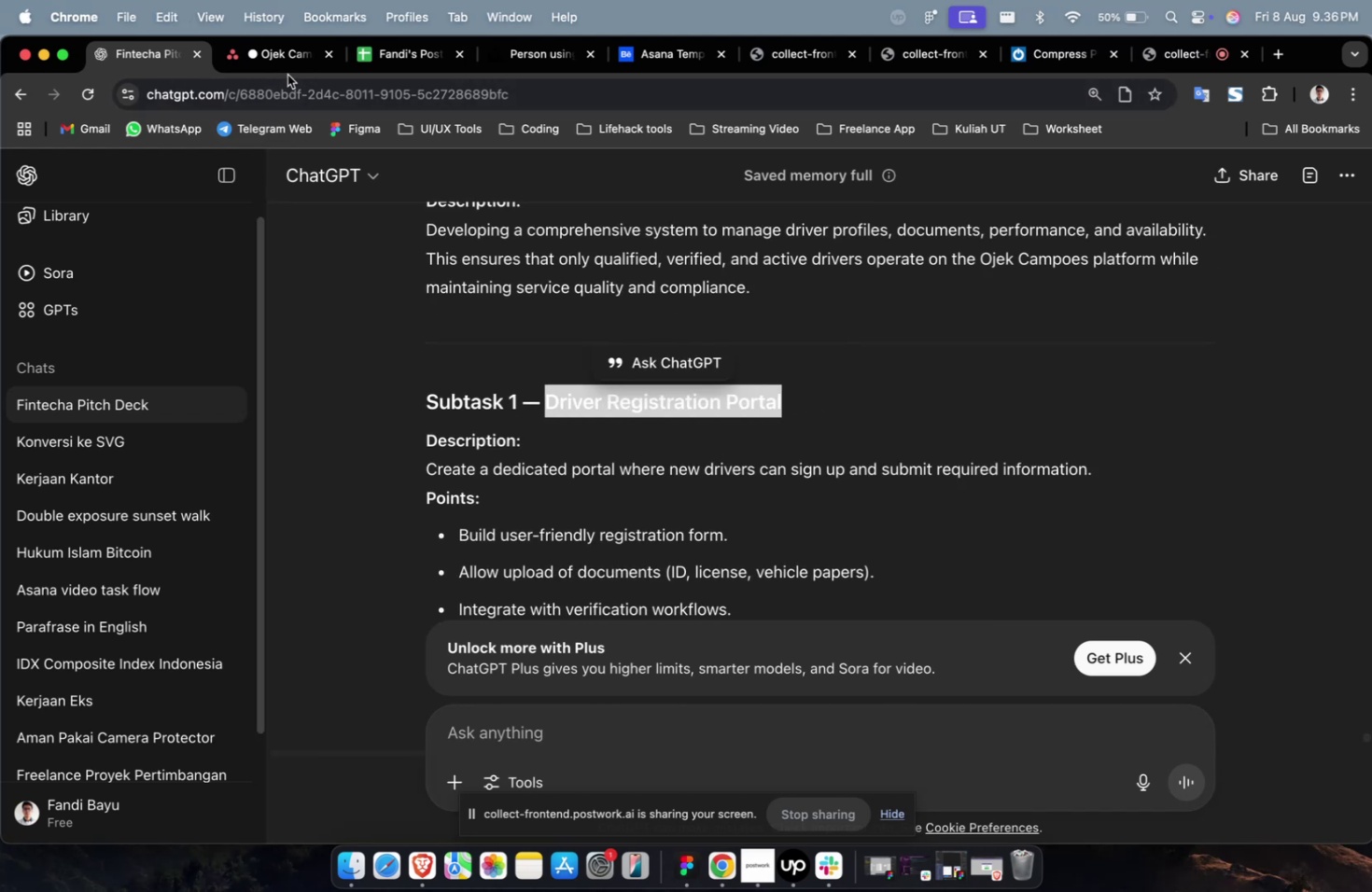 
double_click([290, 64])
 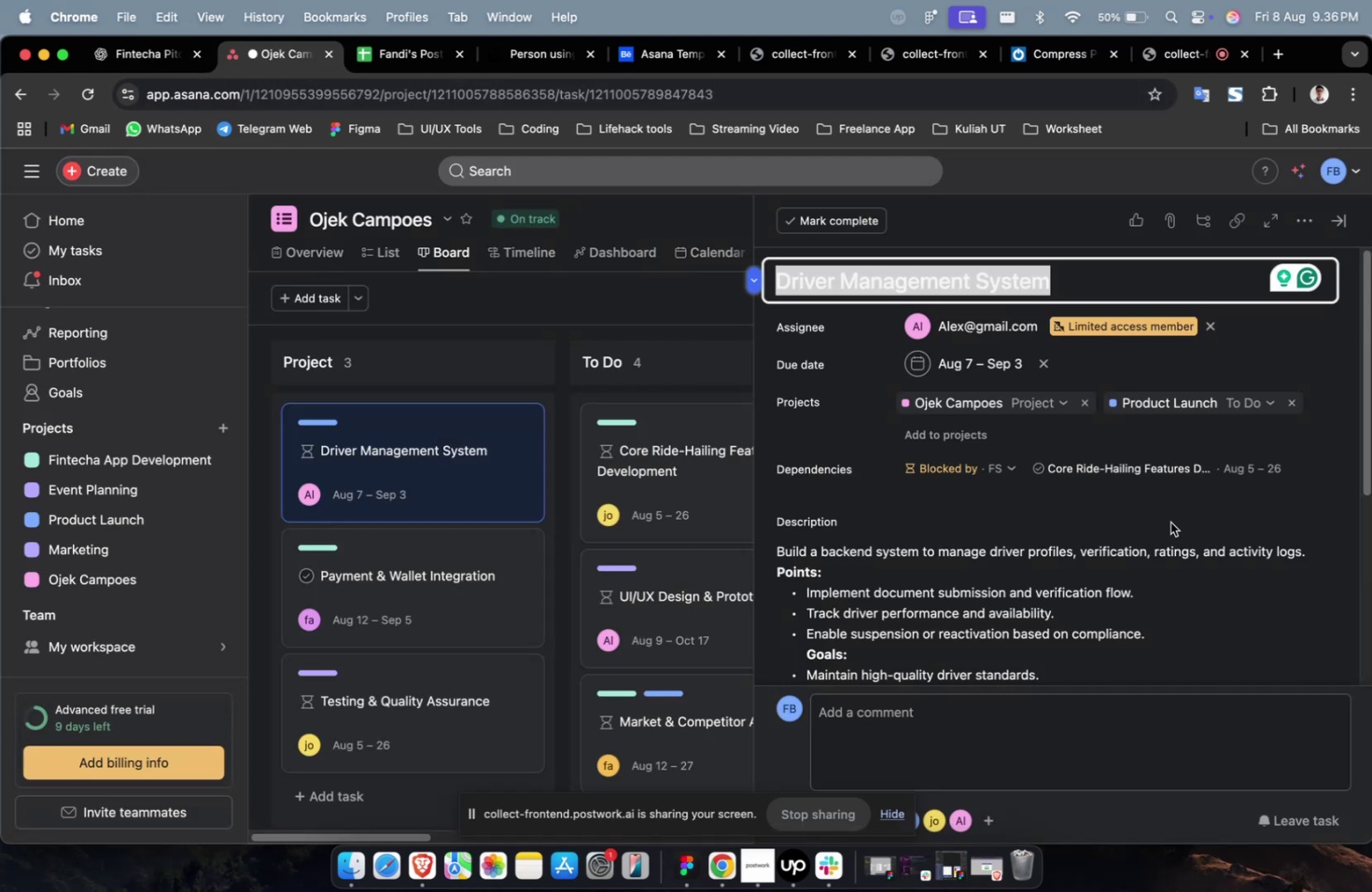 
scroll: coordinate [1169, 522], scroll_direction: down, amount: 7.0
 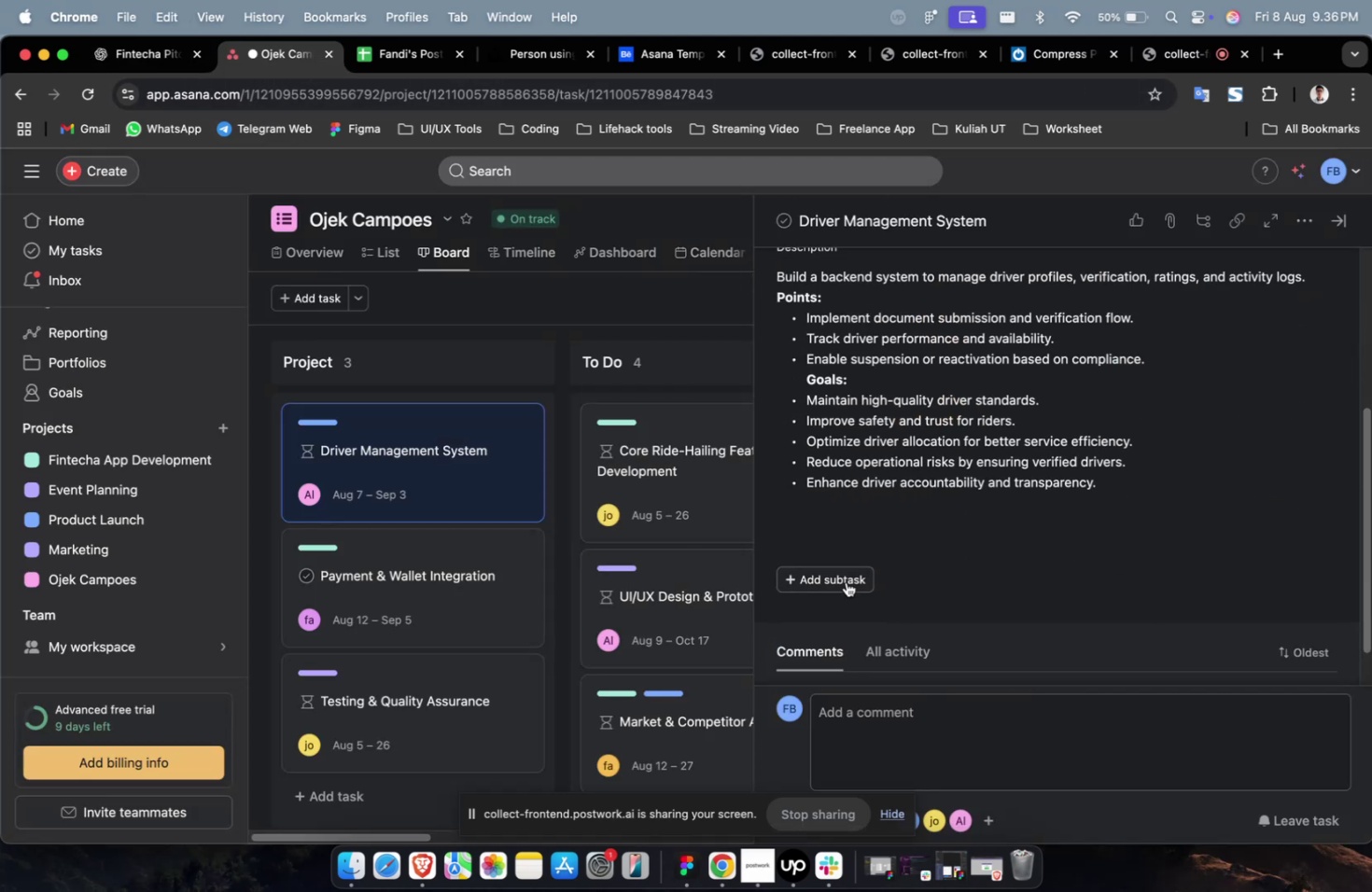 
left_click([846, 581])
 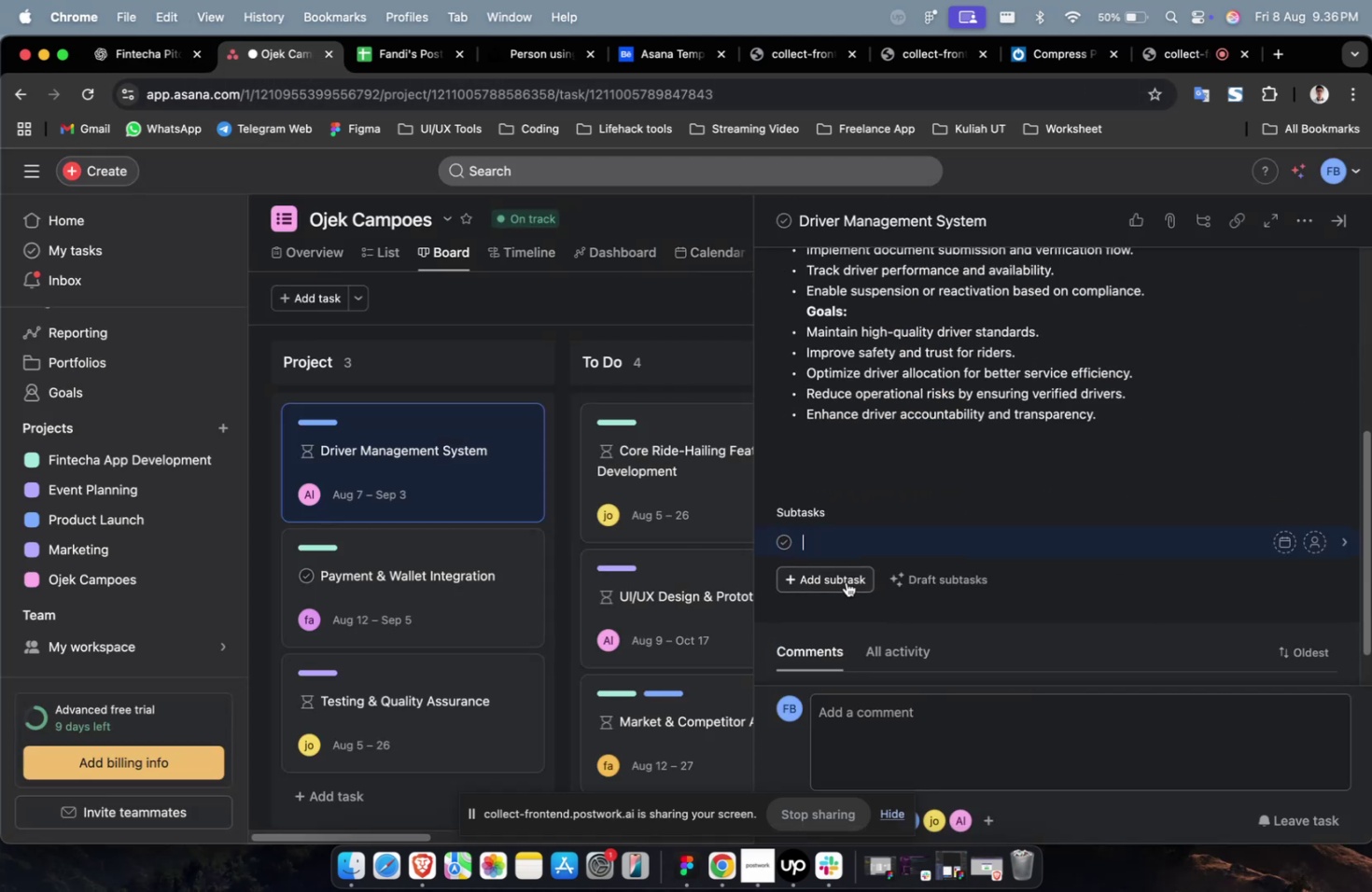 
key(Meta+V)
 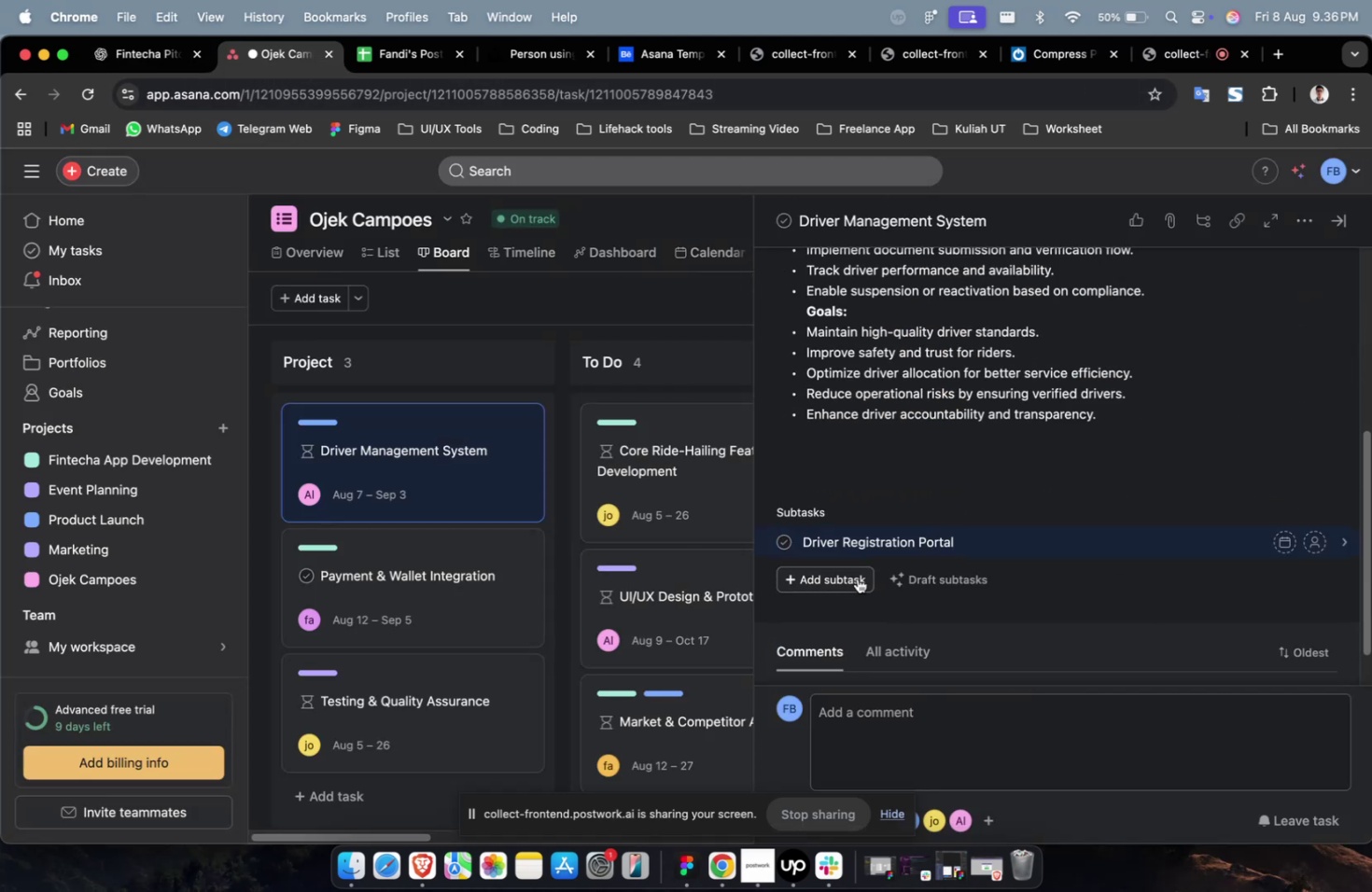 
left_click([857, 578])
 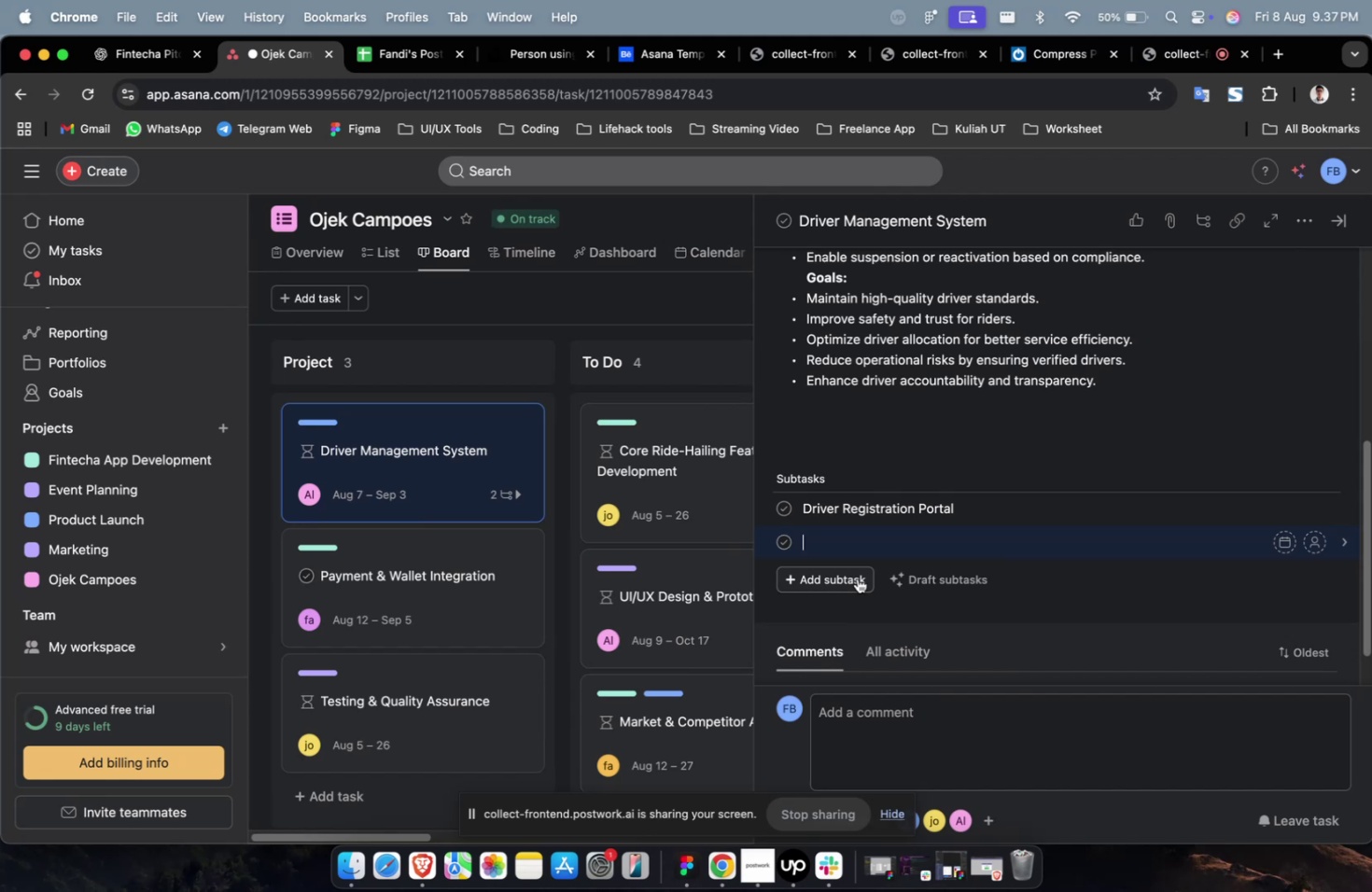 
wait(22.27)
 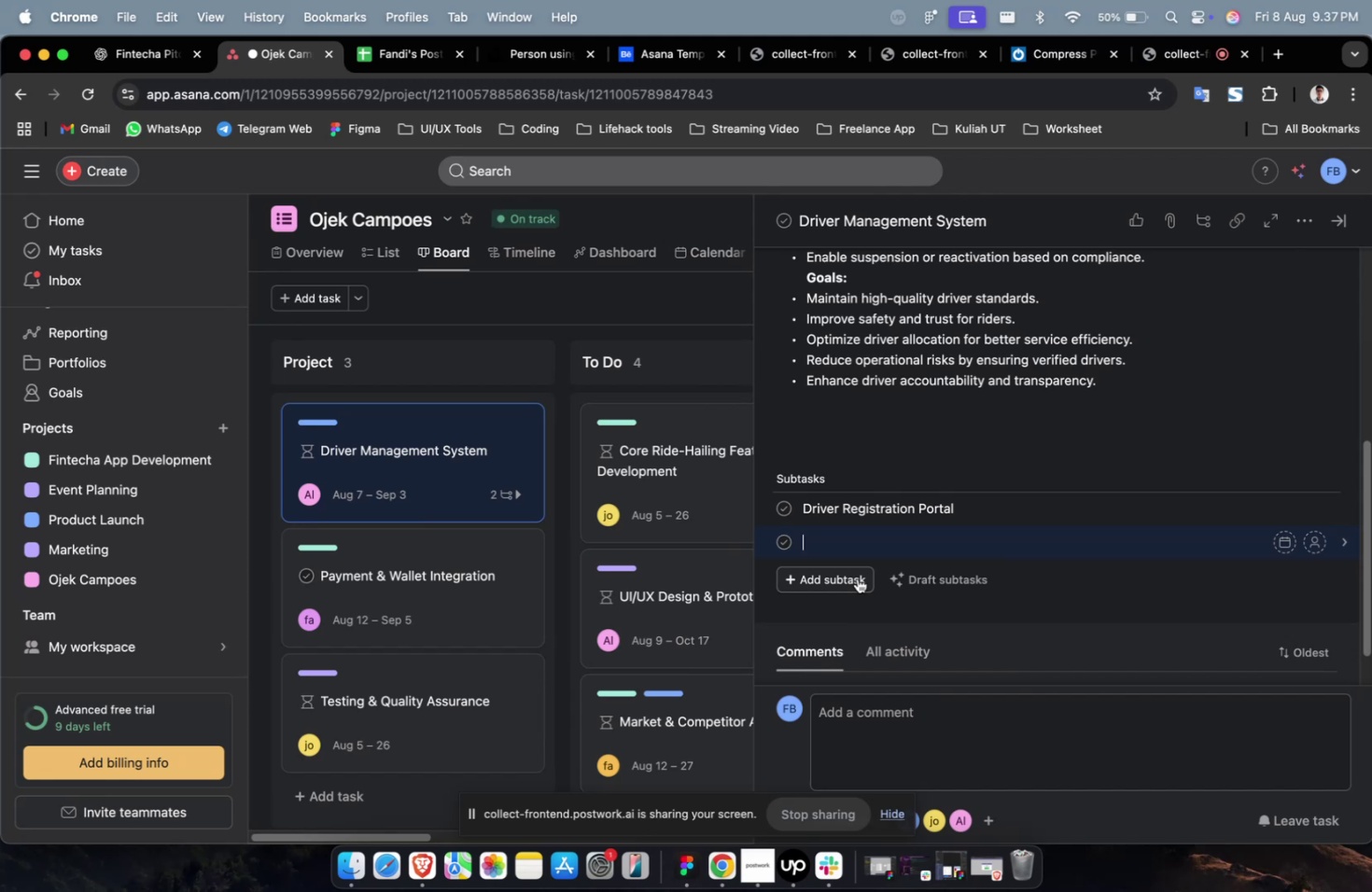 
scroll: coordinate [857, 578], scroll_direction: down, amount: 2.0
 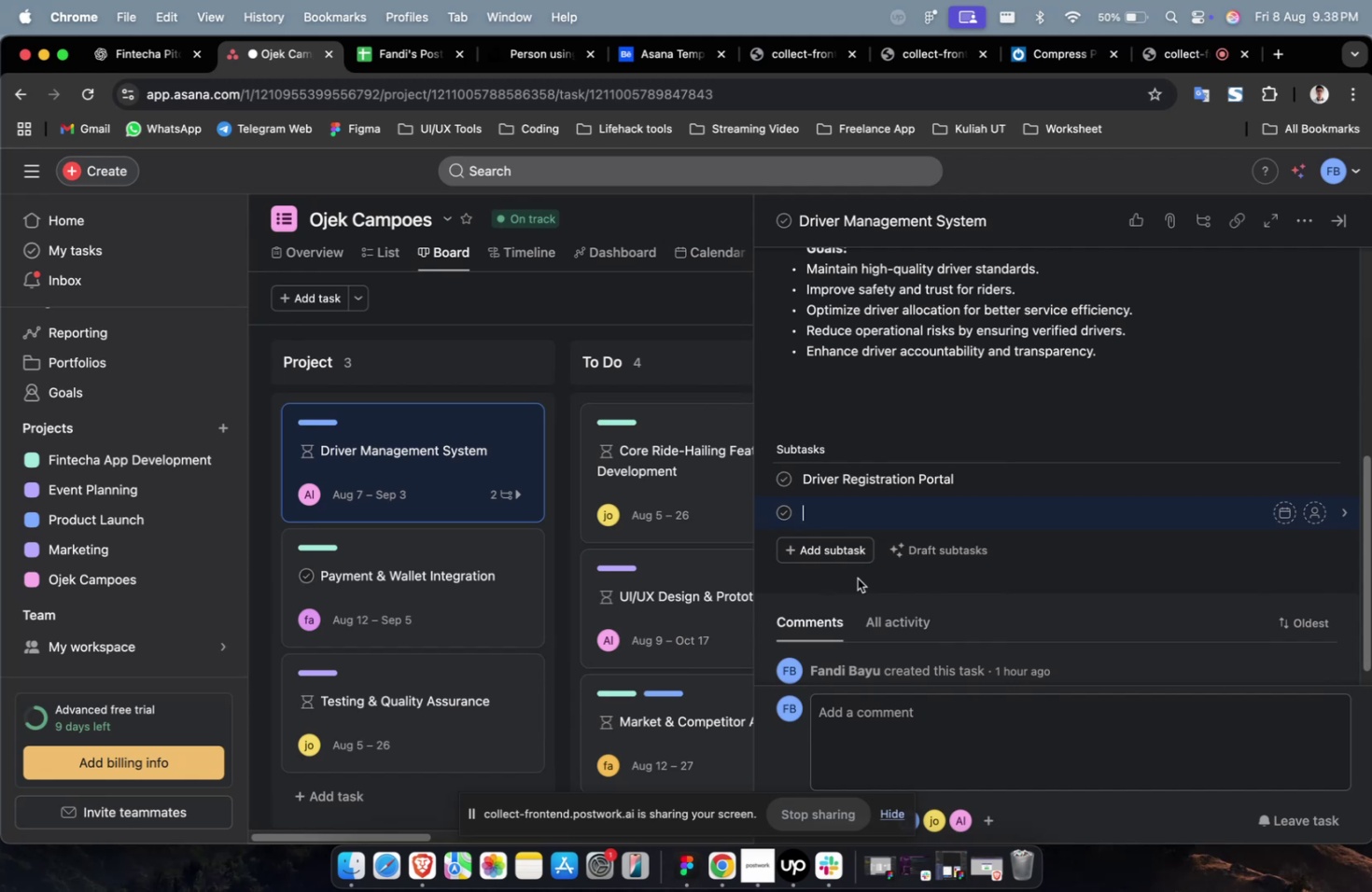 
wait(44.76)
 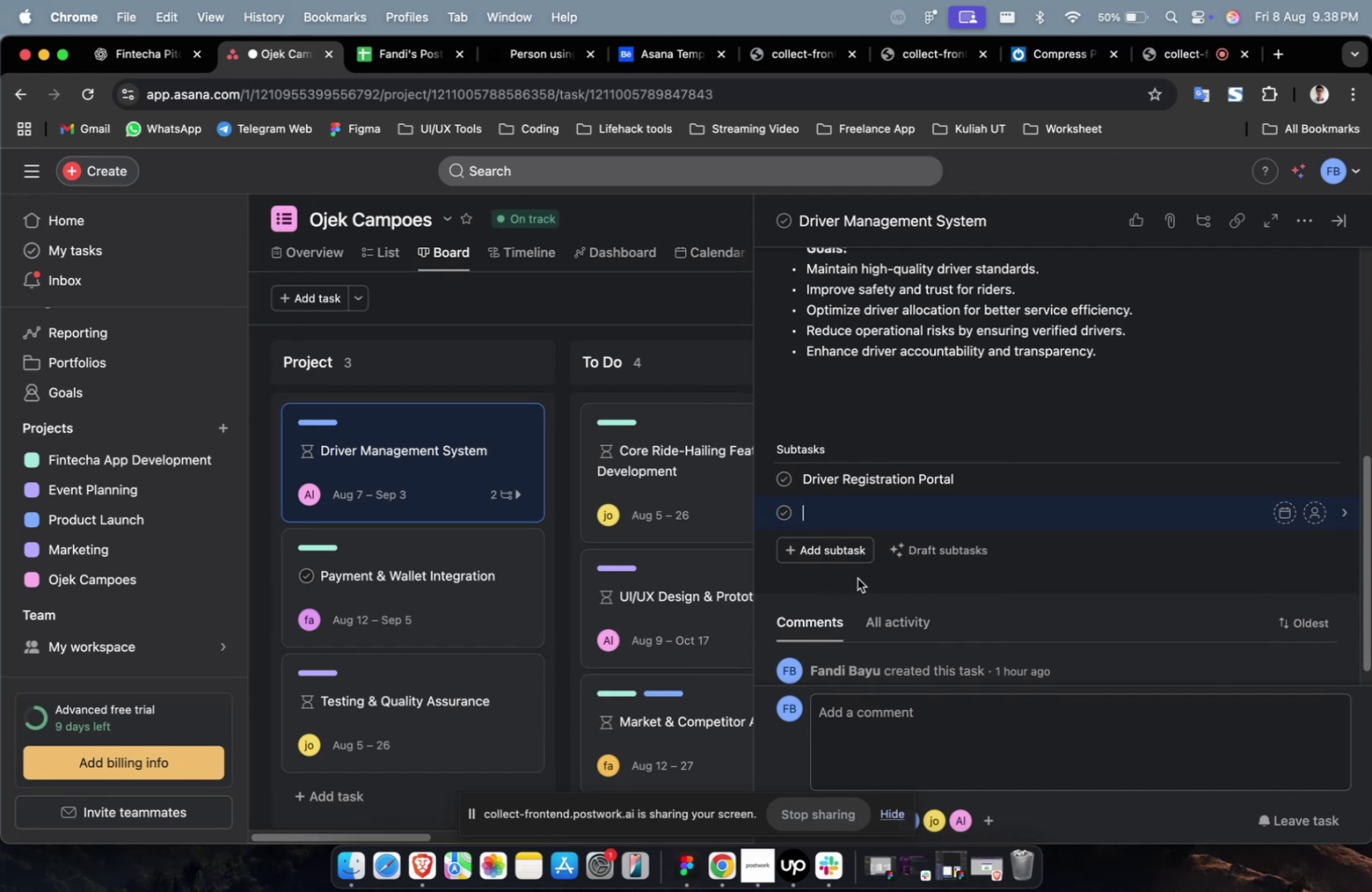 
scroll: coordinate [857, 578], scroll_direction: up, amount: 3.0
 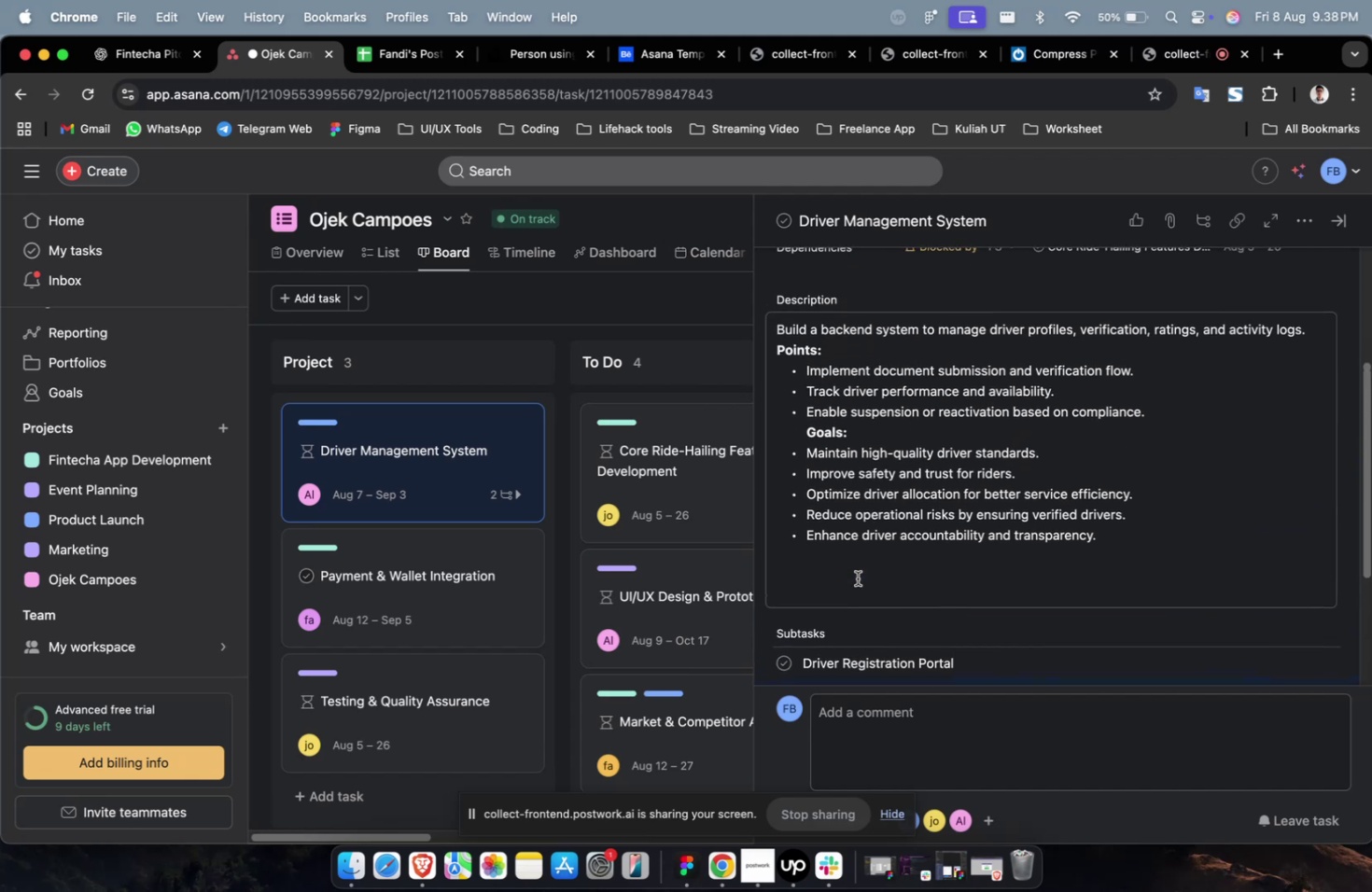 
scroll: coordinate [857, 578], scroll_direction: down, amount: 4.0
 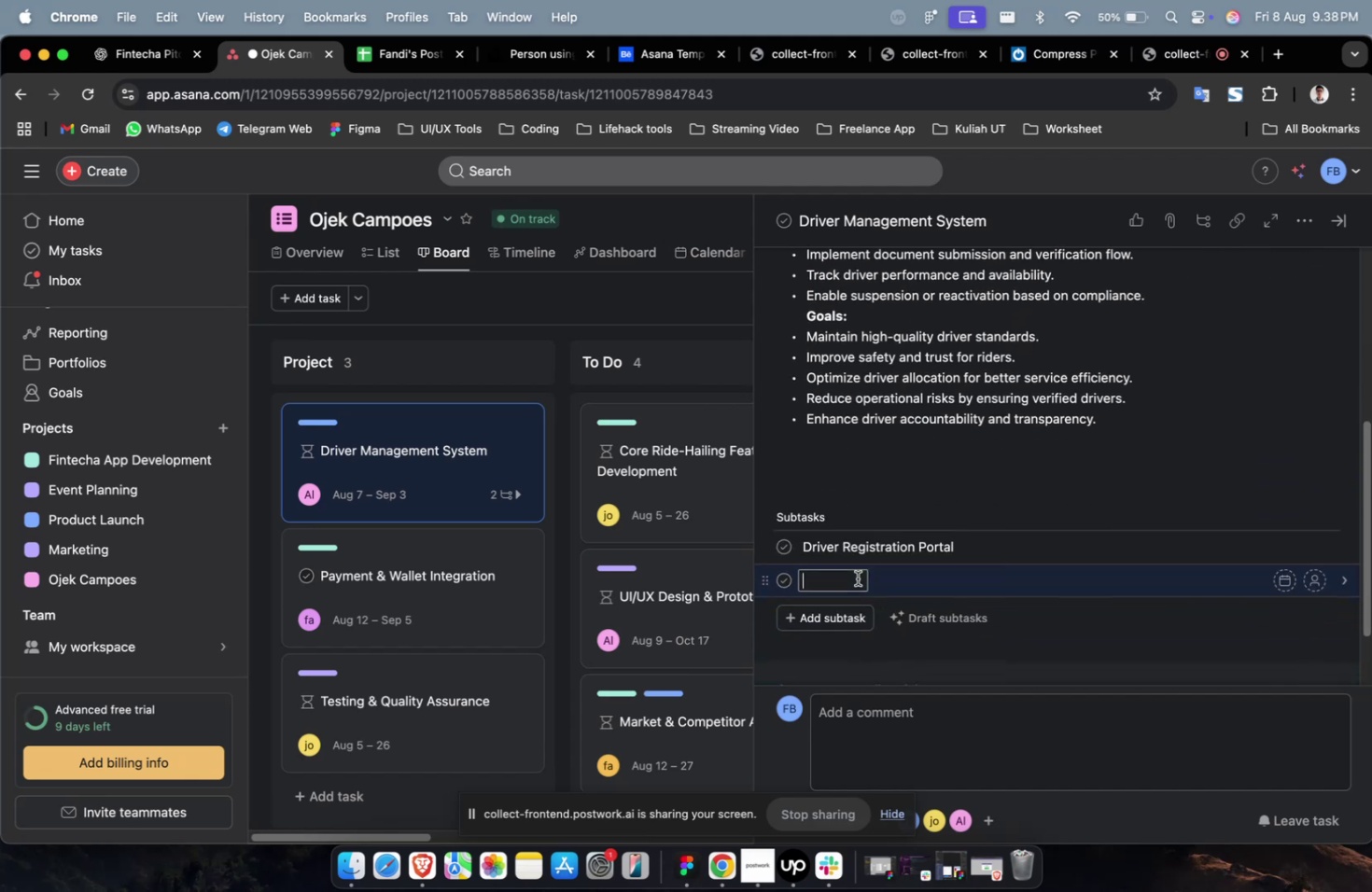 
scroll: coordinate [857, 578], scroll_direction: up, amount: 4.0
 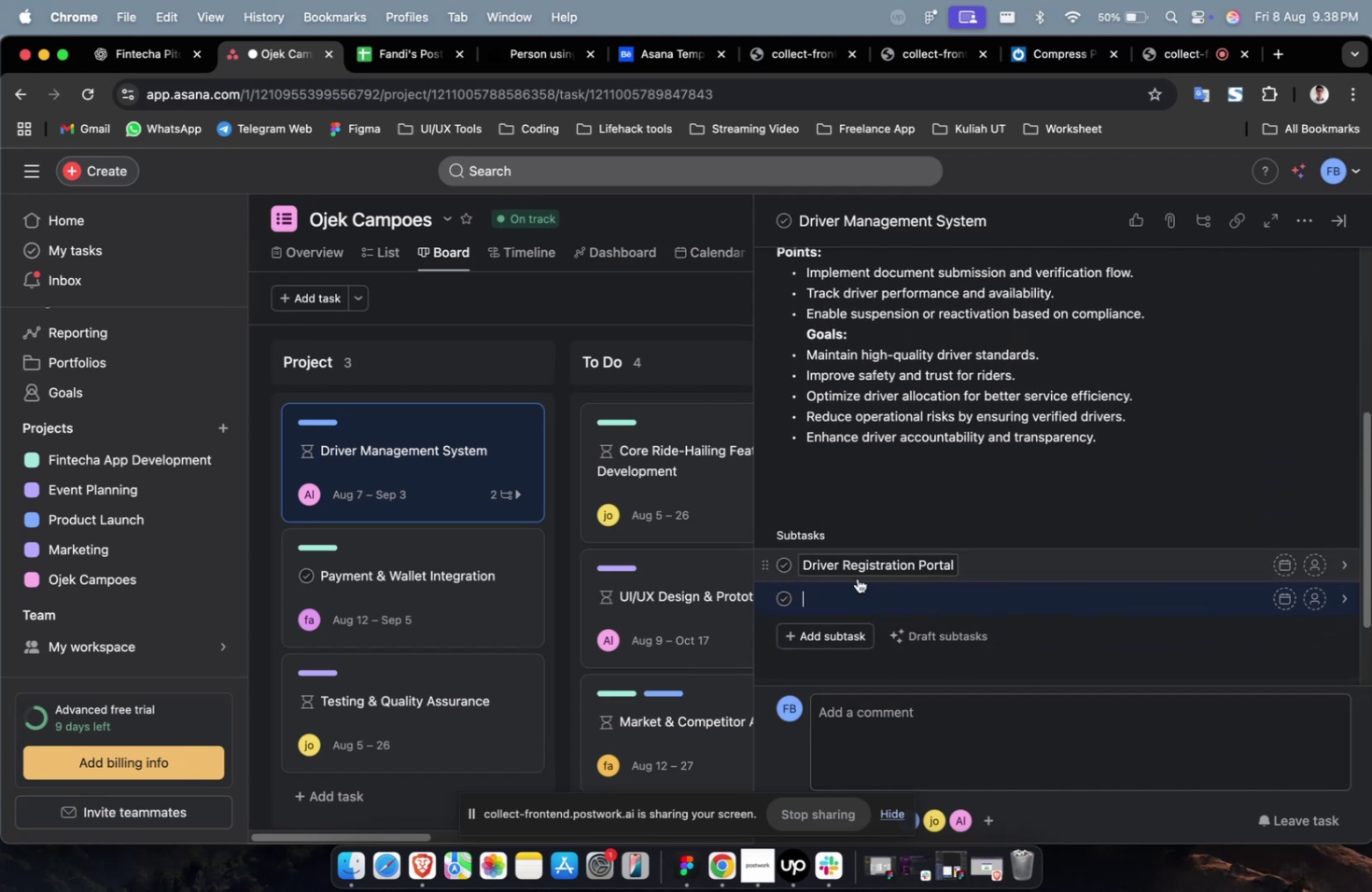 
scroll: coordinate [857, 578], scroll_direction: down, amount: 1.0
 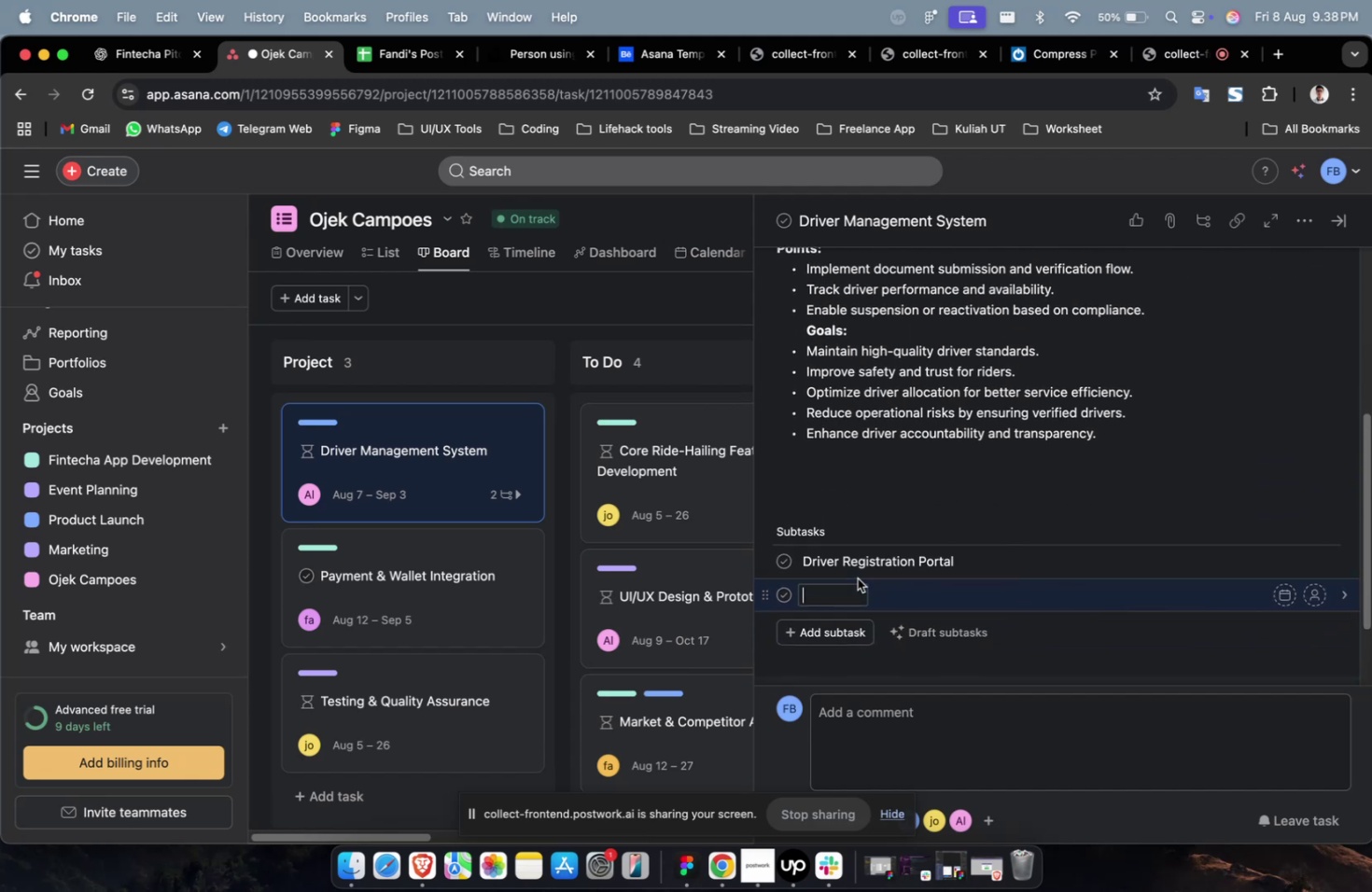 
scroll: coordinate [857, 578], scroll_direction: up, amount: 4.0
 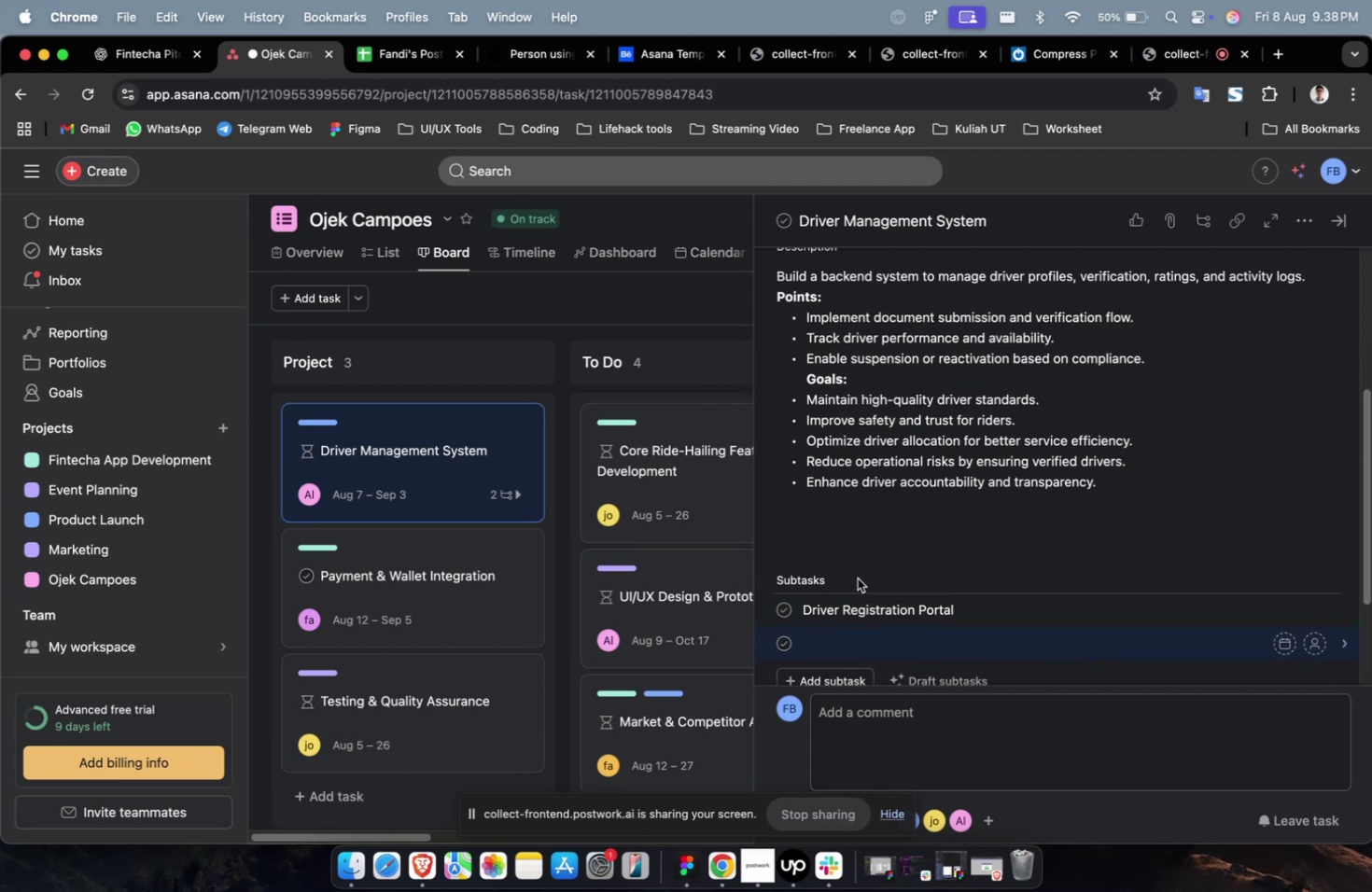 
scroll: coordinate [857, 578], scroll_direction: down, amount: 2.0
 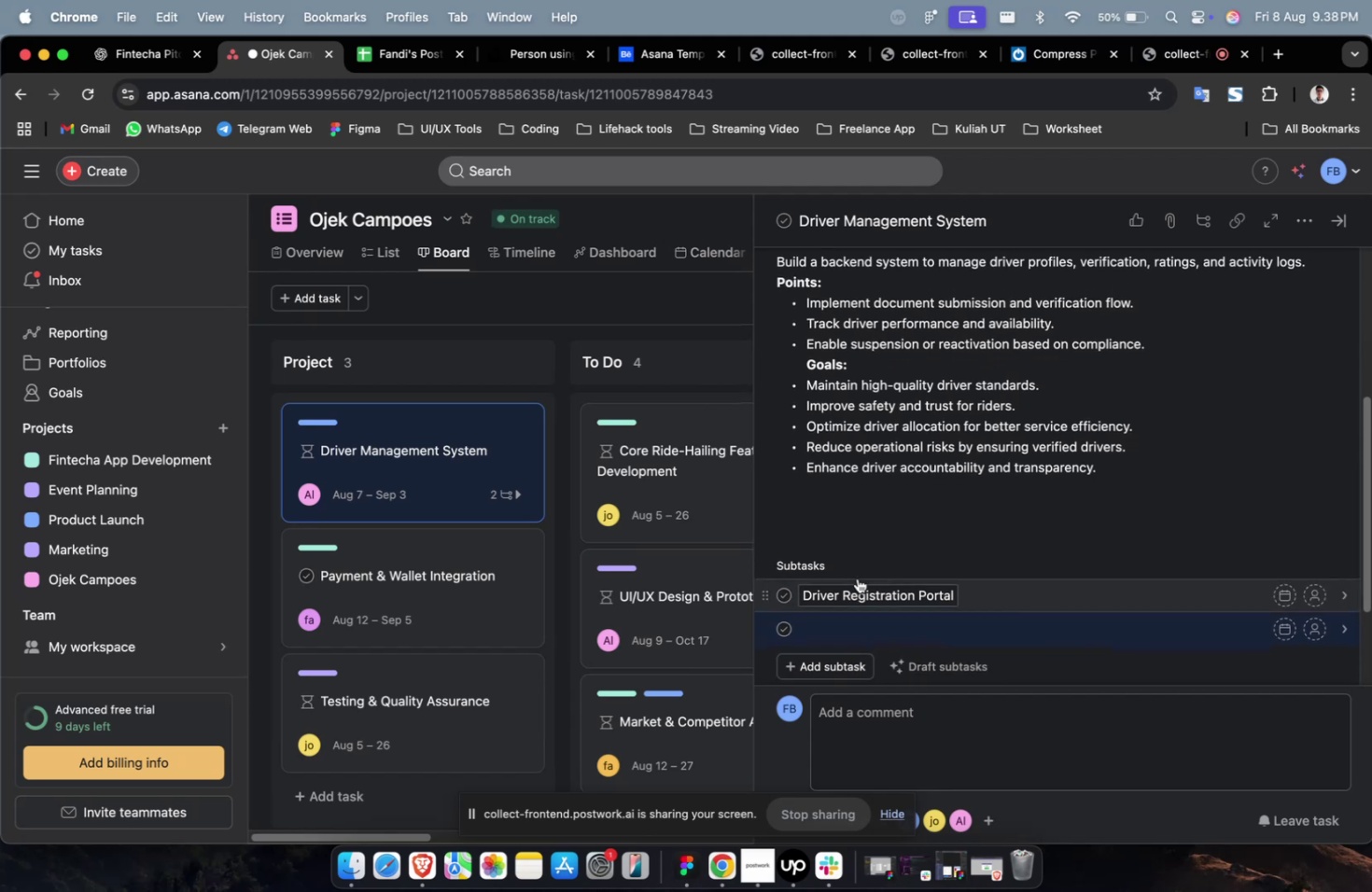 
scroll: coordinate [857, 578], scroll_direction: up, amount: 4.0
 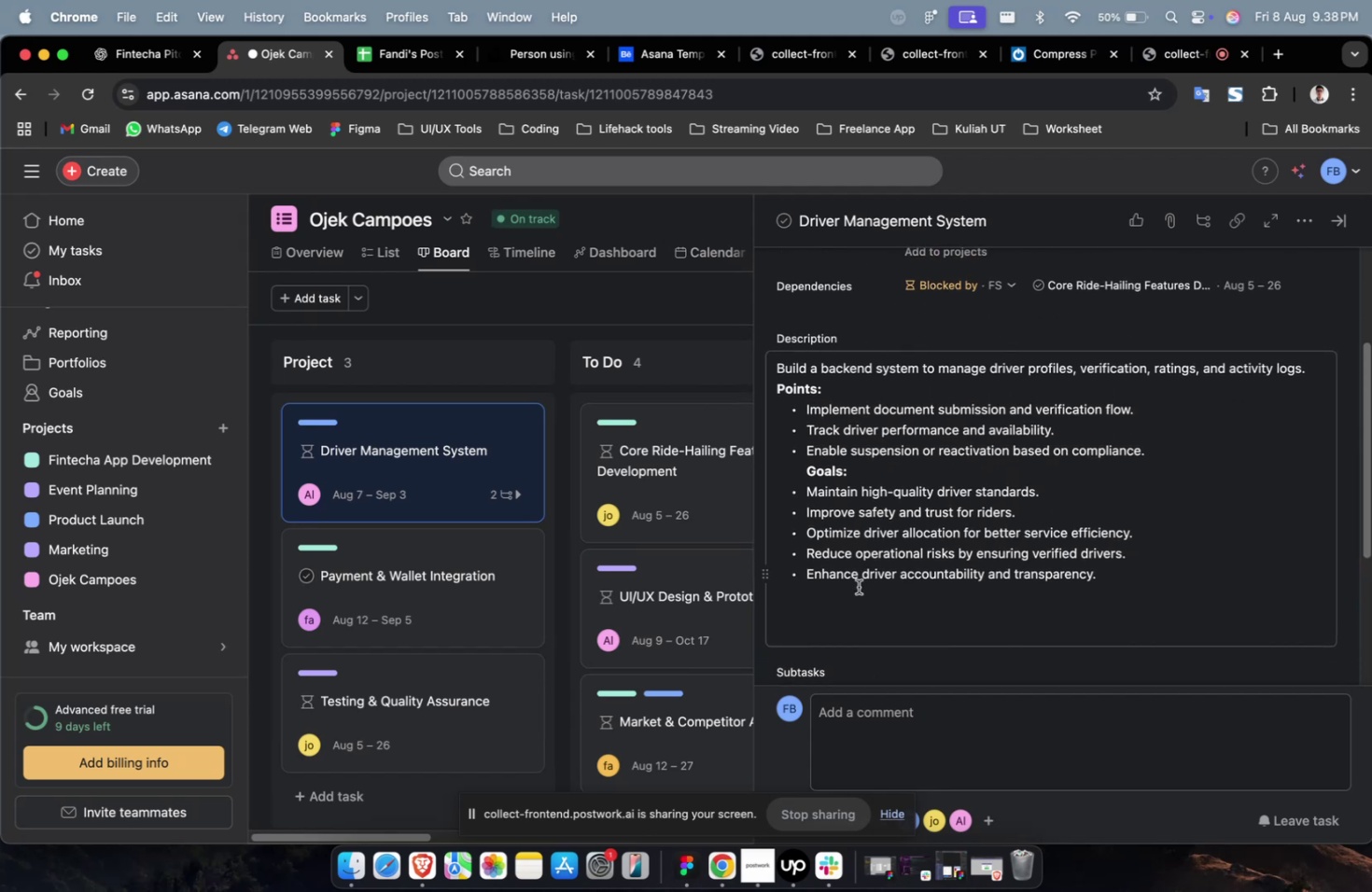 
scroll: coordinate [861, 601], scroll_direction: down, amount: 5.0
 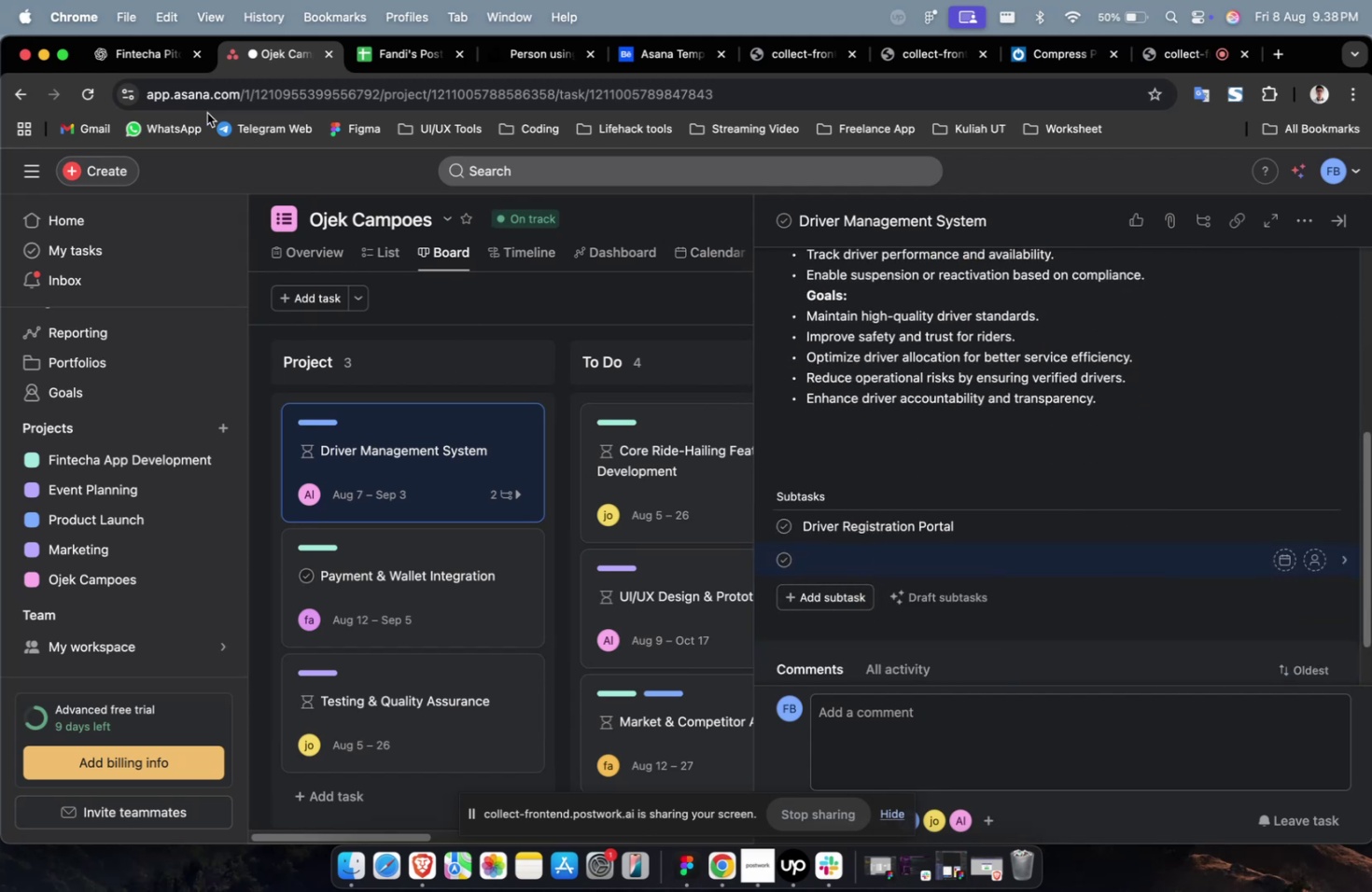 
left_click([140, 52])
 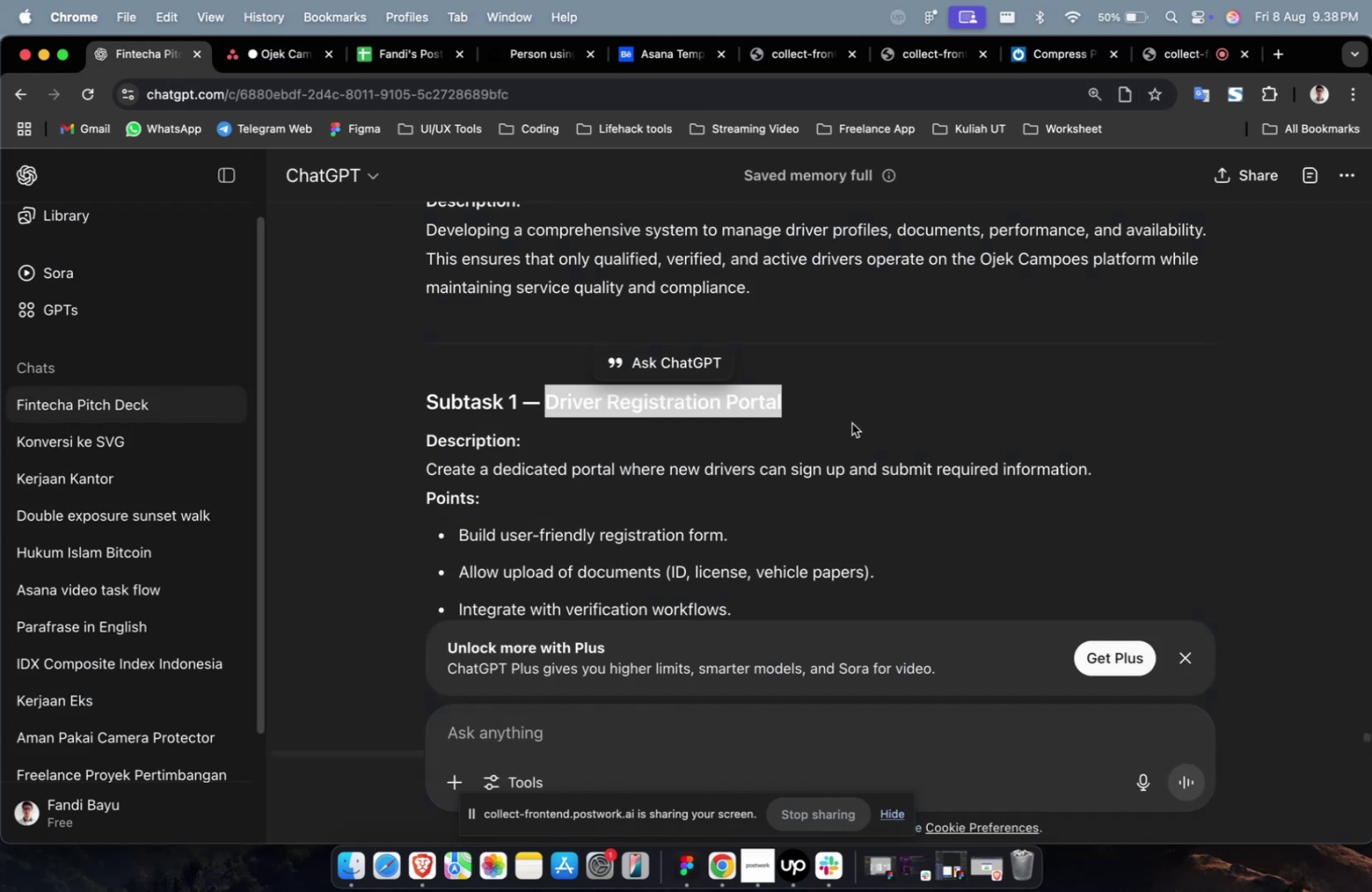 
scroll: coordinate [783, 448], scroll_direction: down, amount: 11.0
 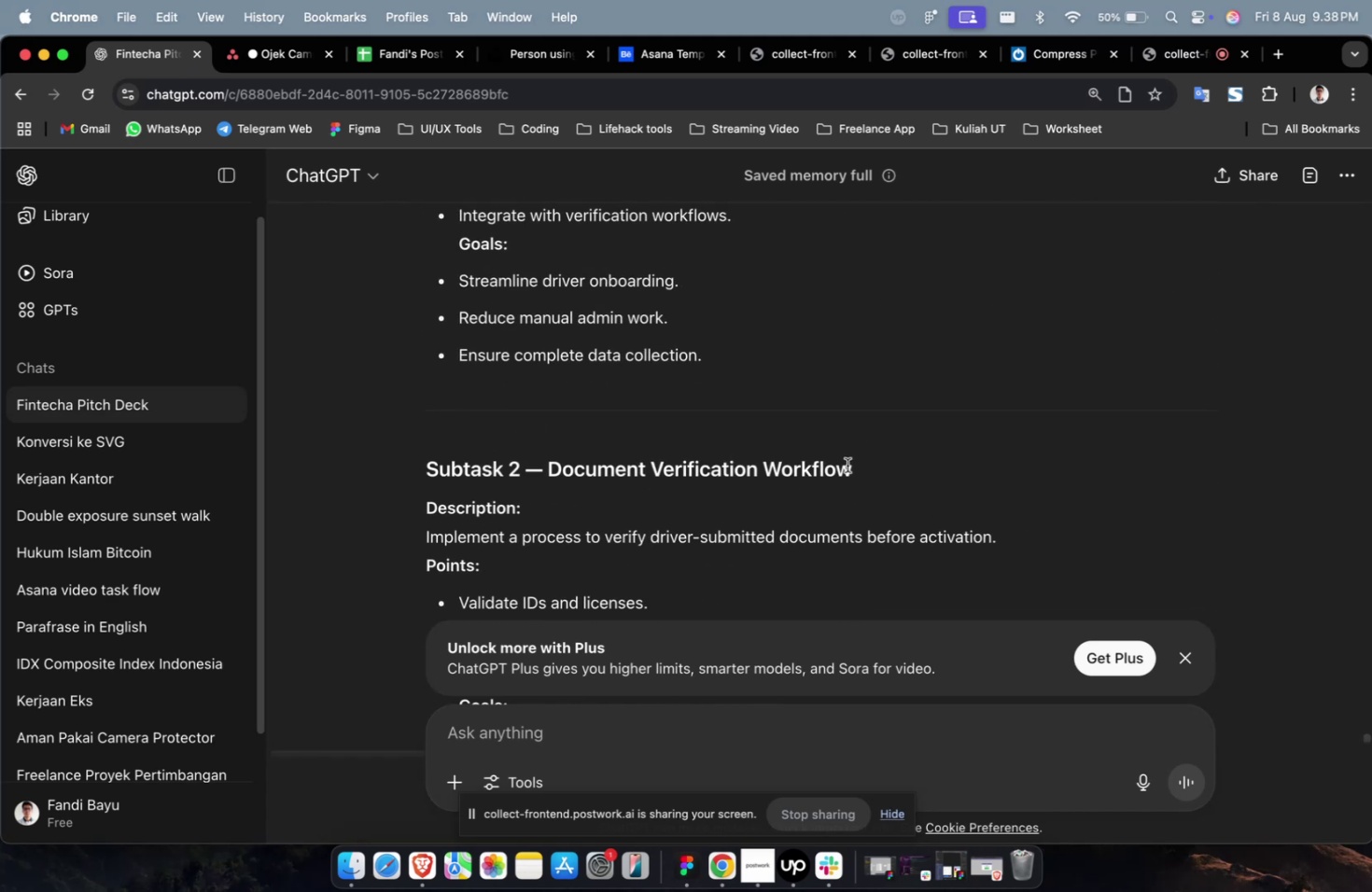 
left_click_drag(start_coordinate=[860, 471], to_coordinate=[551, 474])
 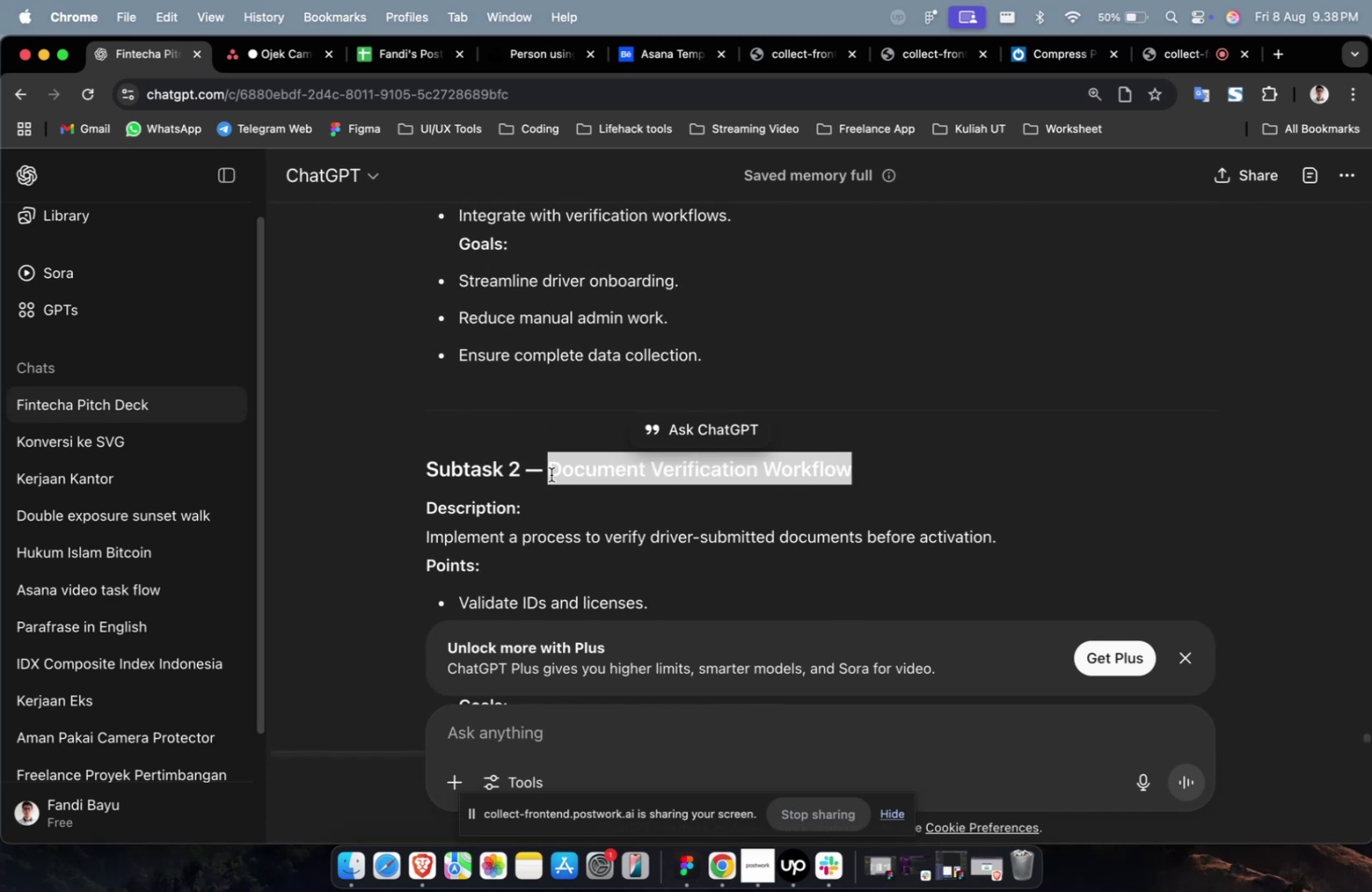 
key(Meta+C)
 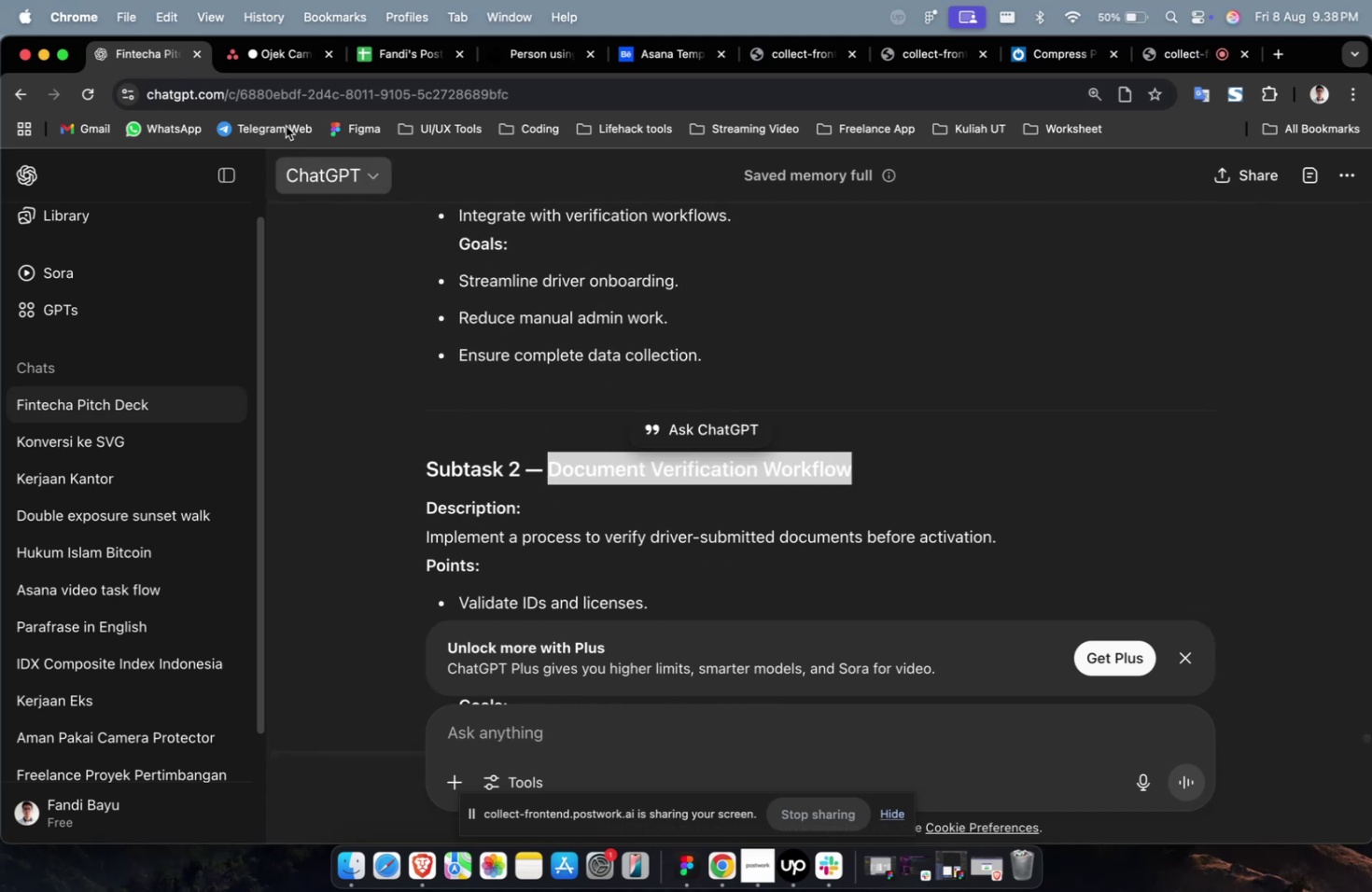 
key(Meta+C)
 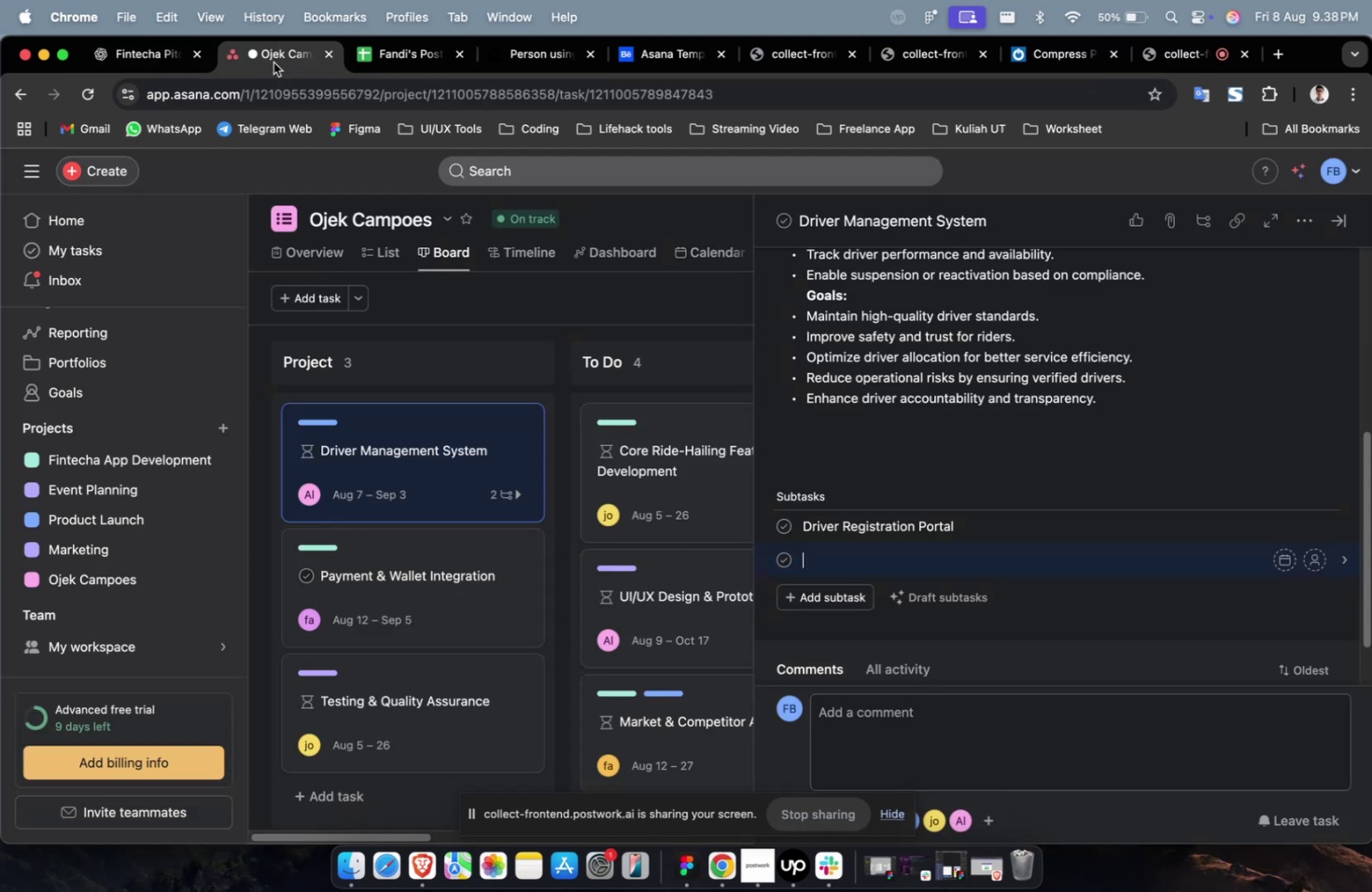 
left_click([273, 63])
 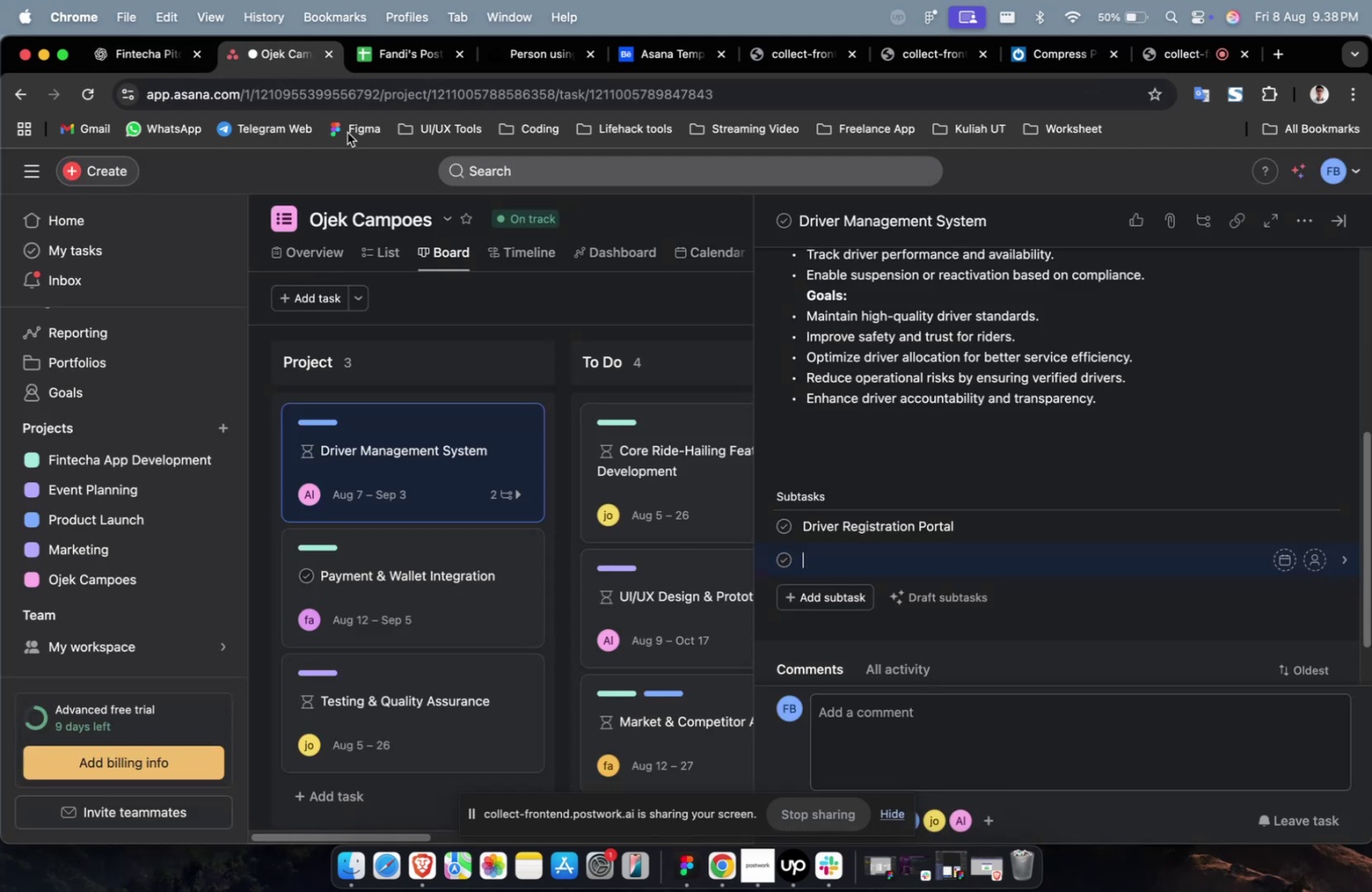 
key(Meta+V)
 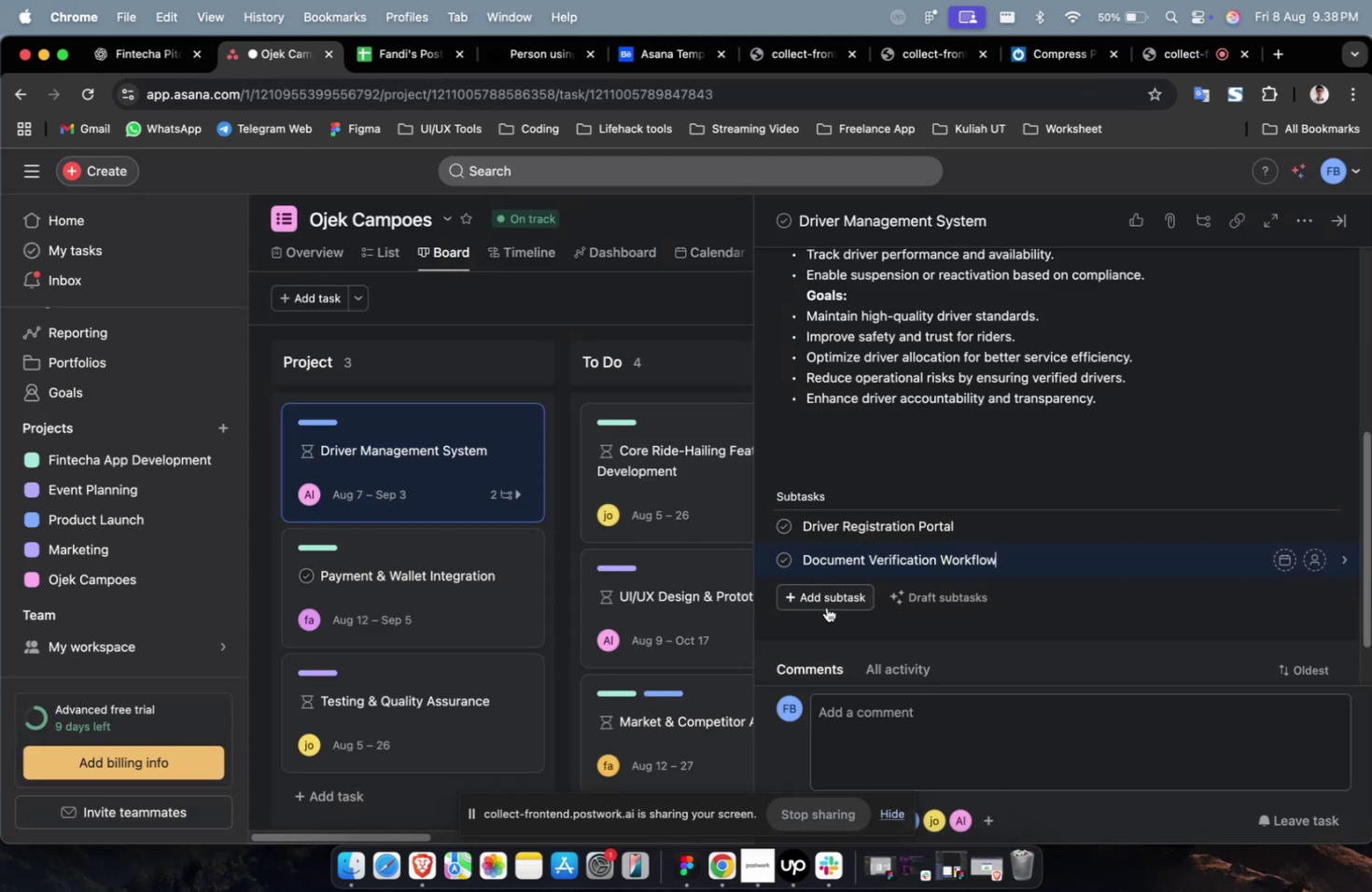 
left_click([826, 606])
 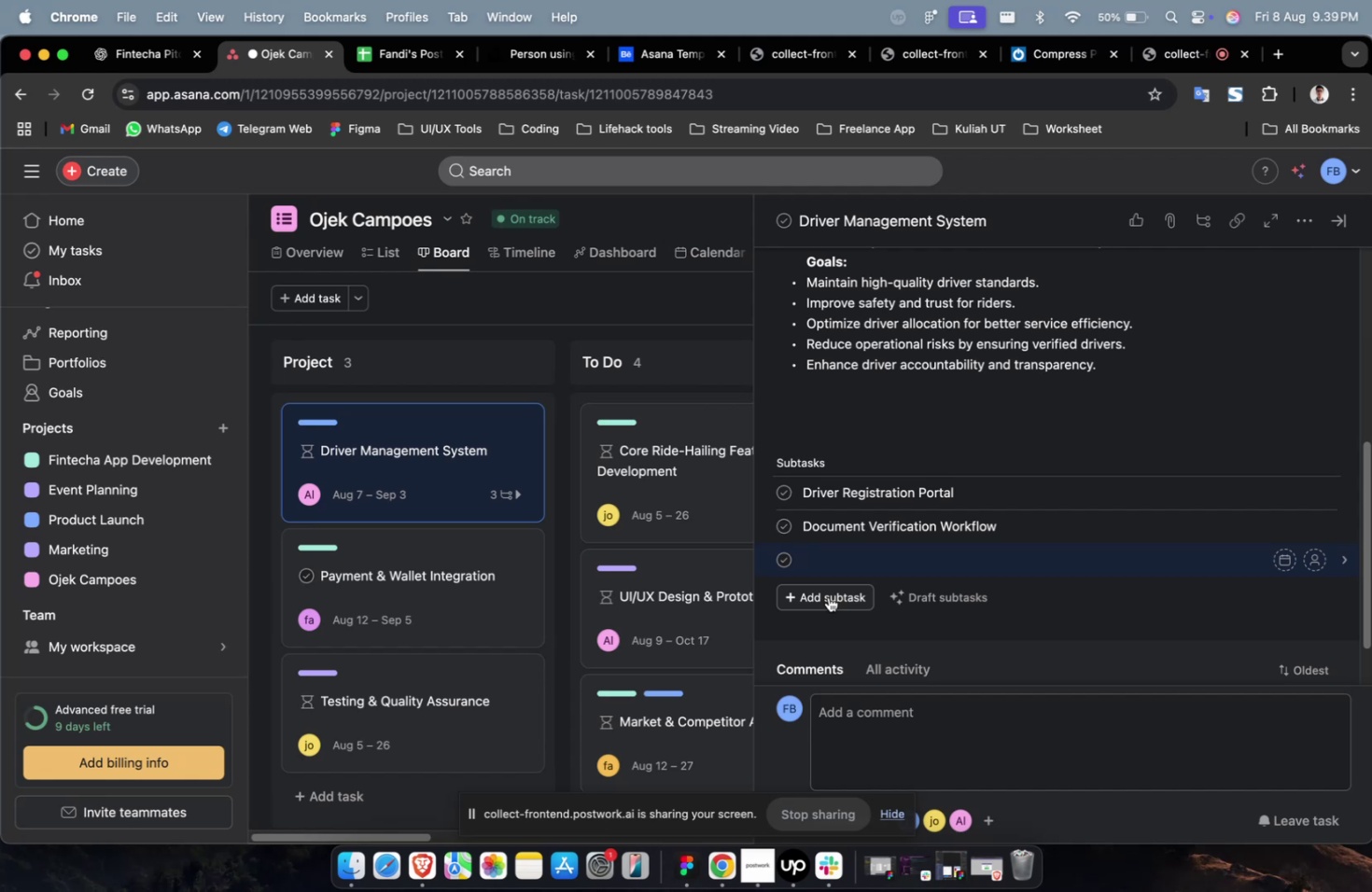 
wait(36.59)
 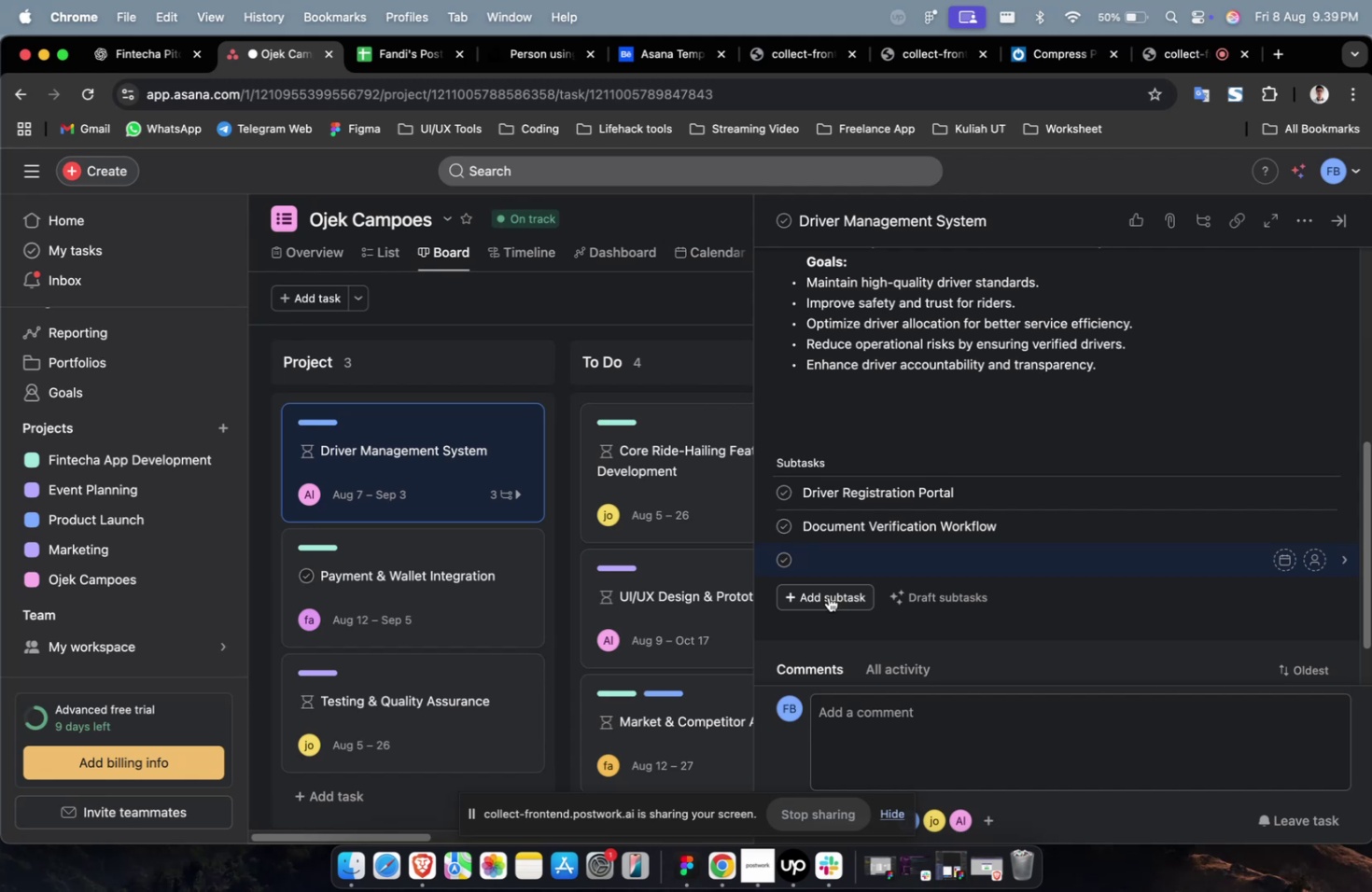 
scroll: coordinate [846, 592], scroll_direction: up, amount: 4.0
 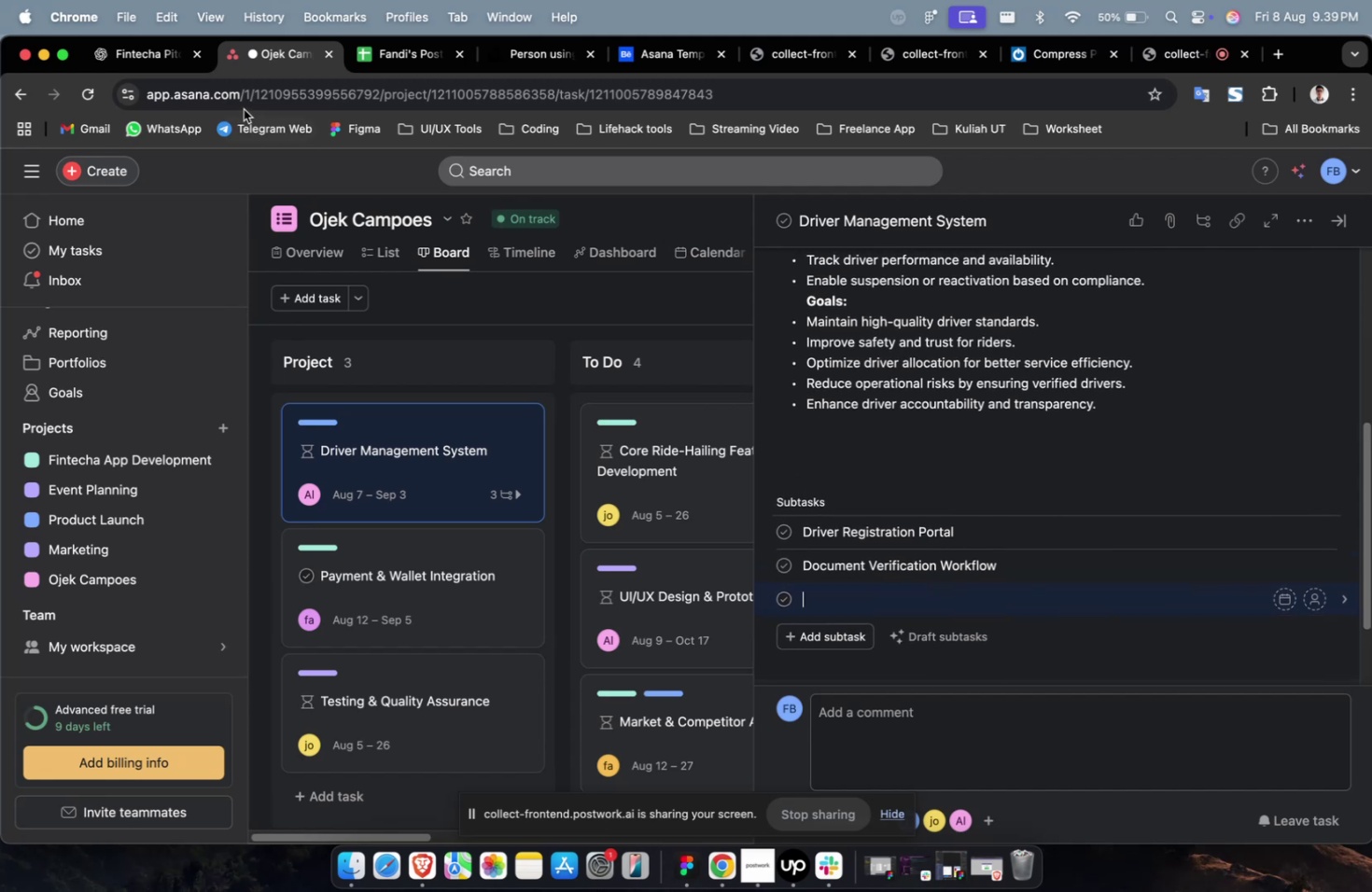 
left_click([166, 74])
 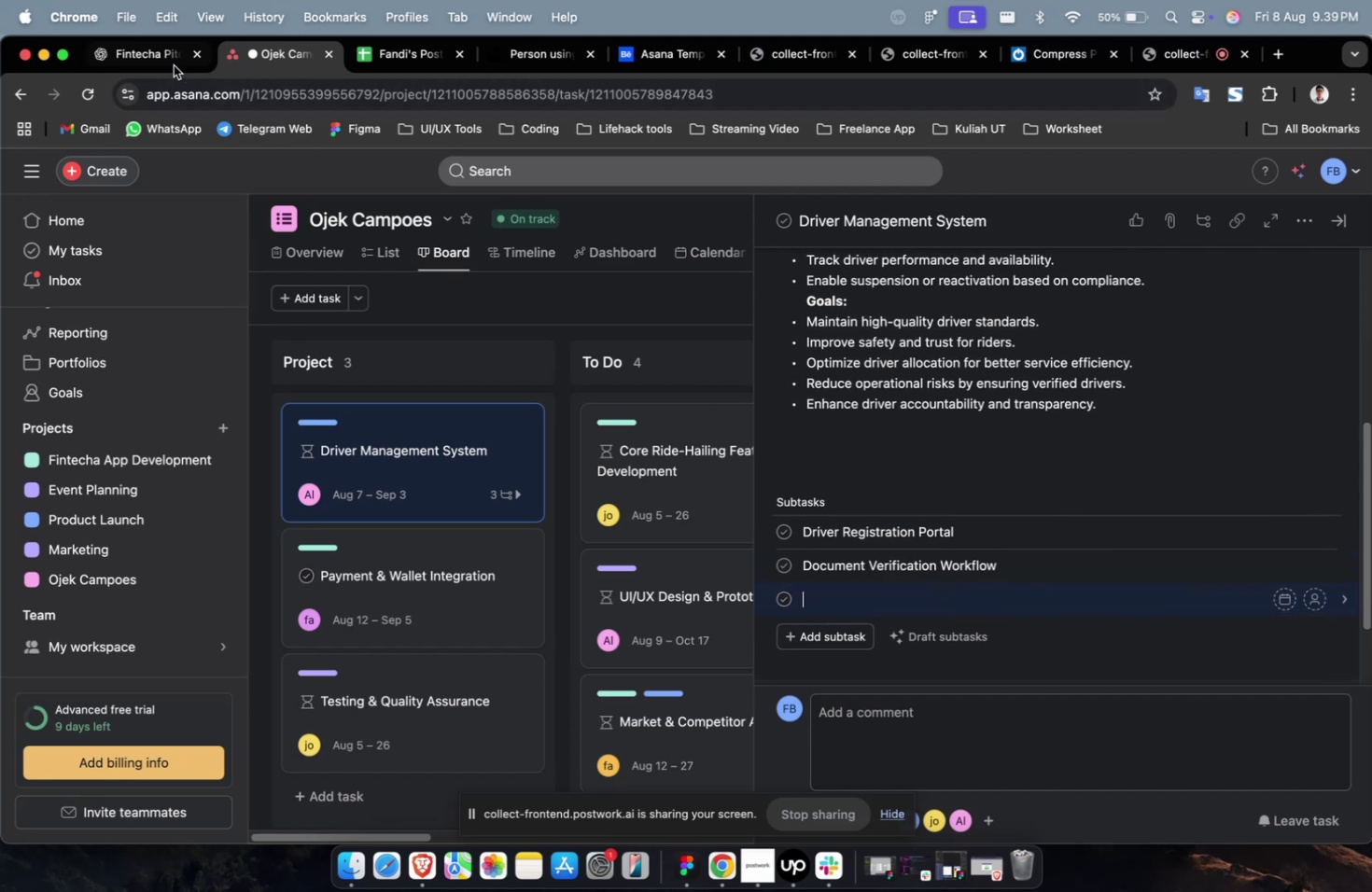 
double_click([174, 65])
 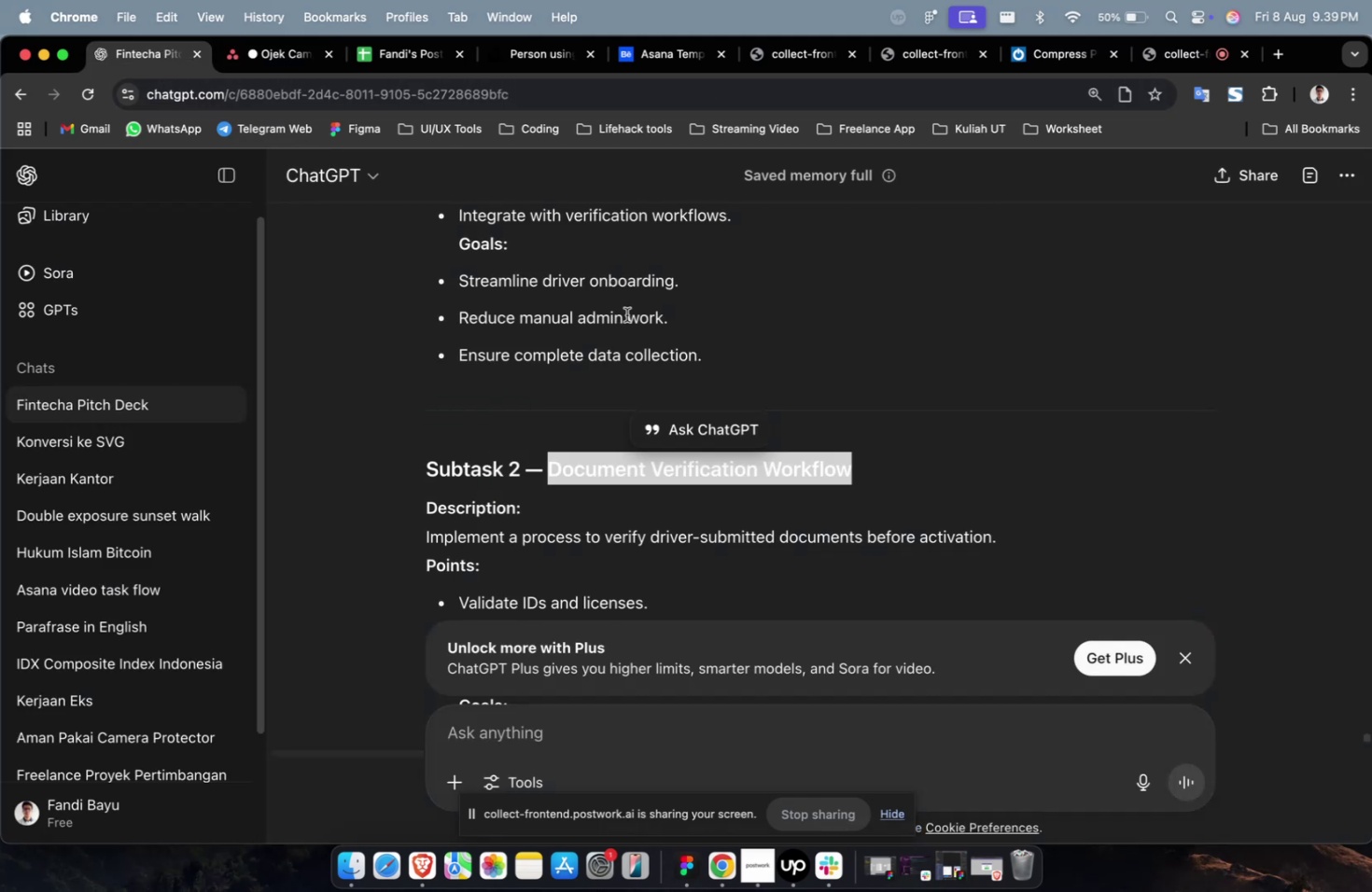 
scroll: coordinate [769, 463], scroll_direction: down, amount: 18.0
 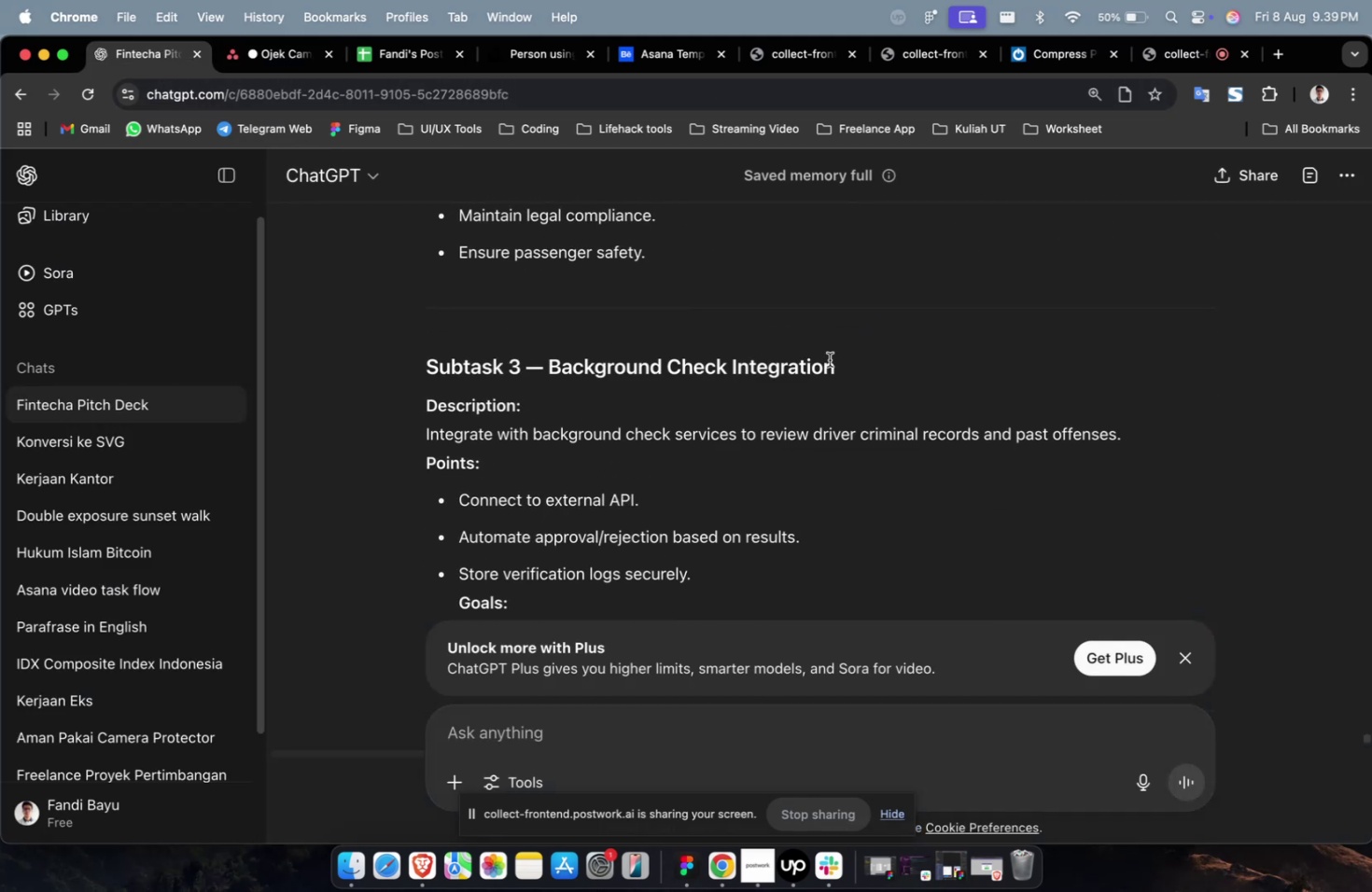 
left_click_drag(start_coordinate=[833, 357], to_coordinate=[779, 364])
 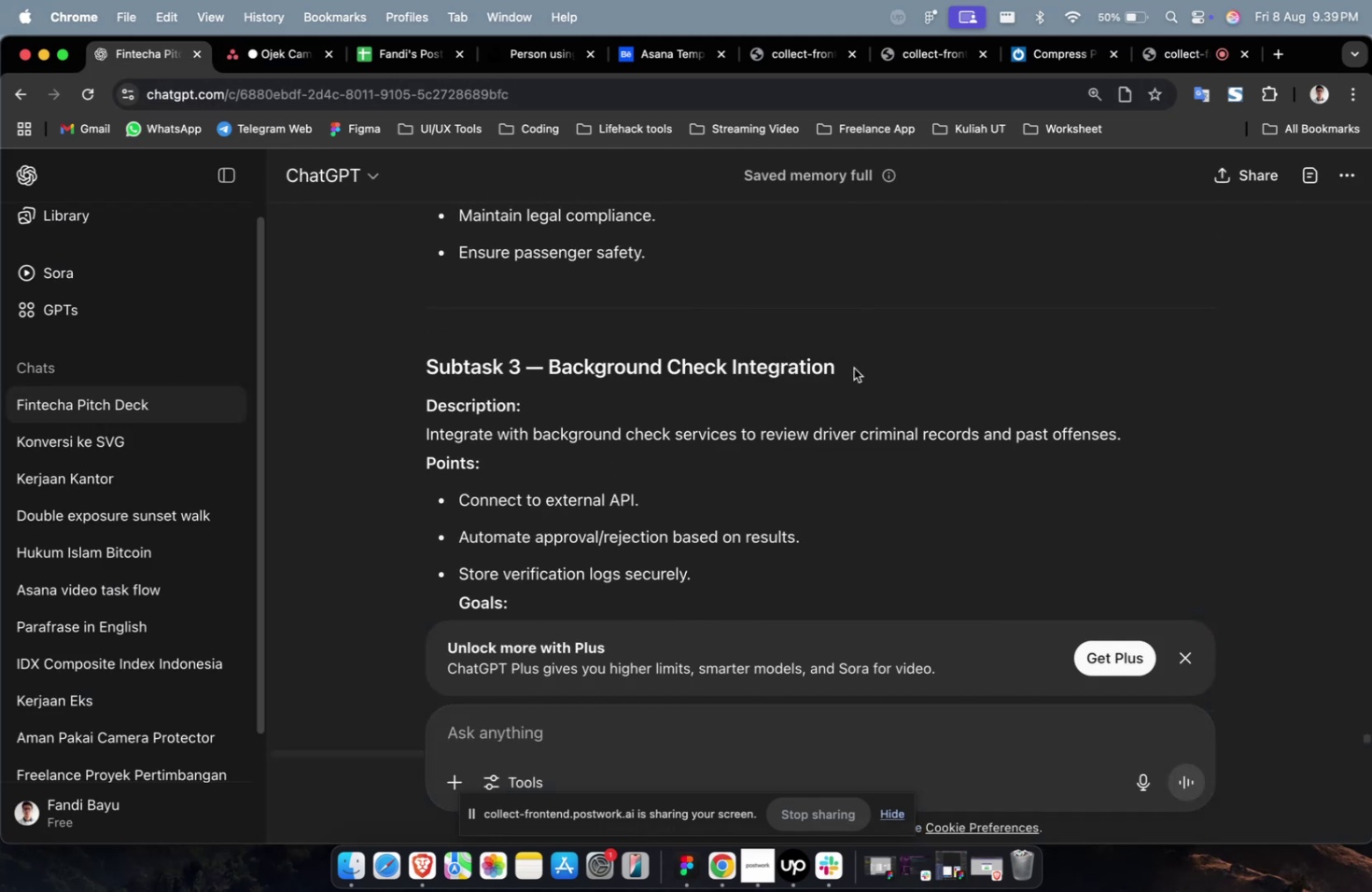 
left_click_drag(start_coordinate=[853, 368], to_coordinate=[553, 374])
 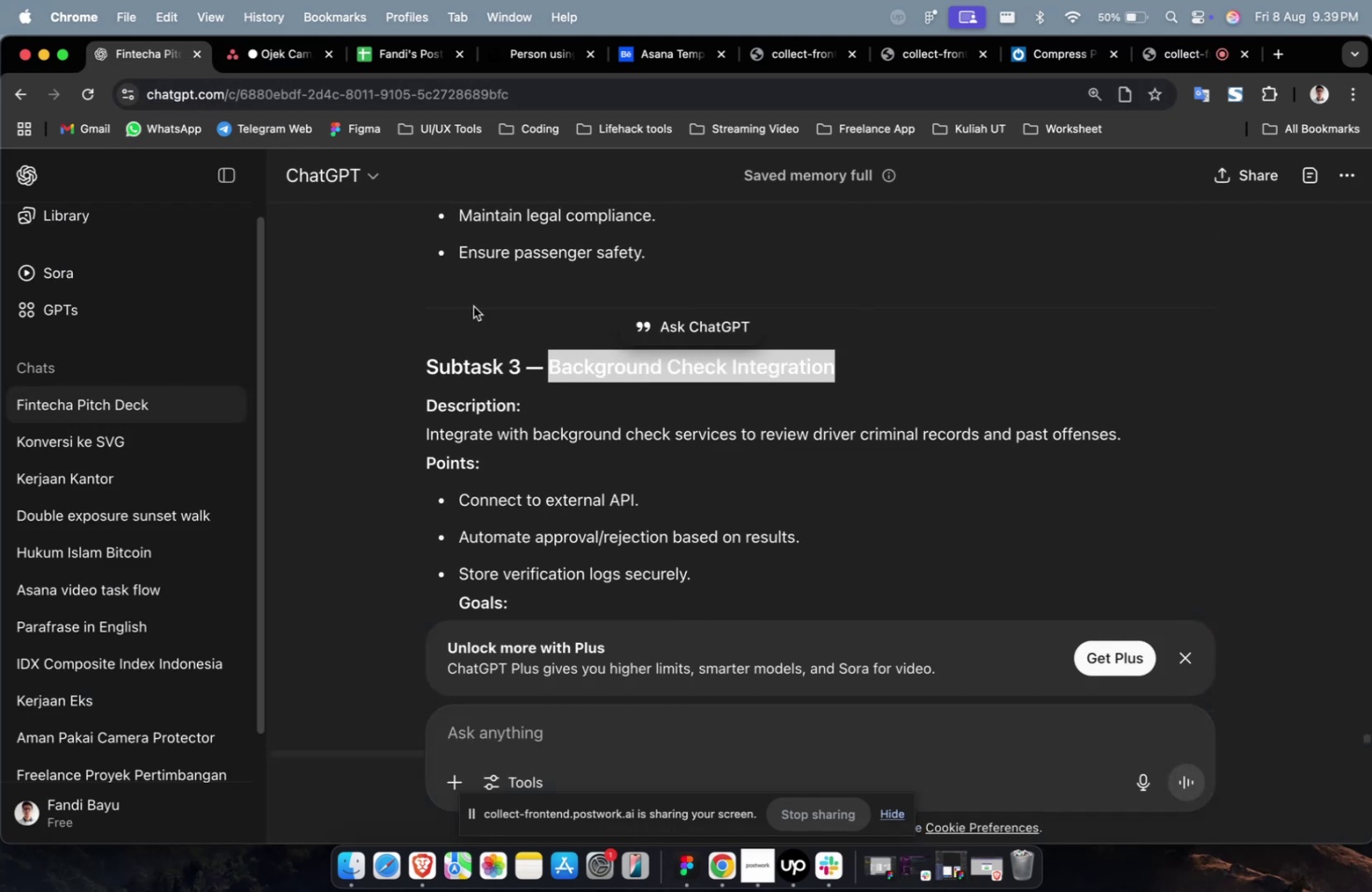 
key(Meta+CommandLeft)
 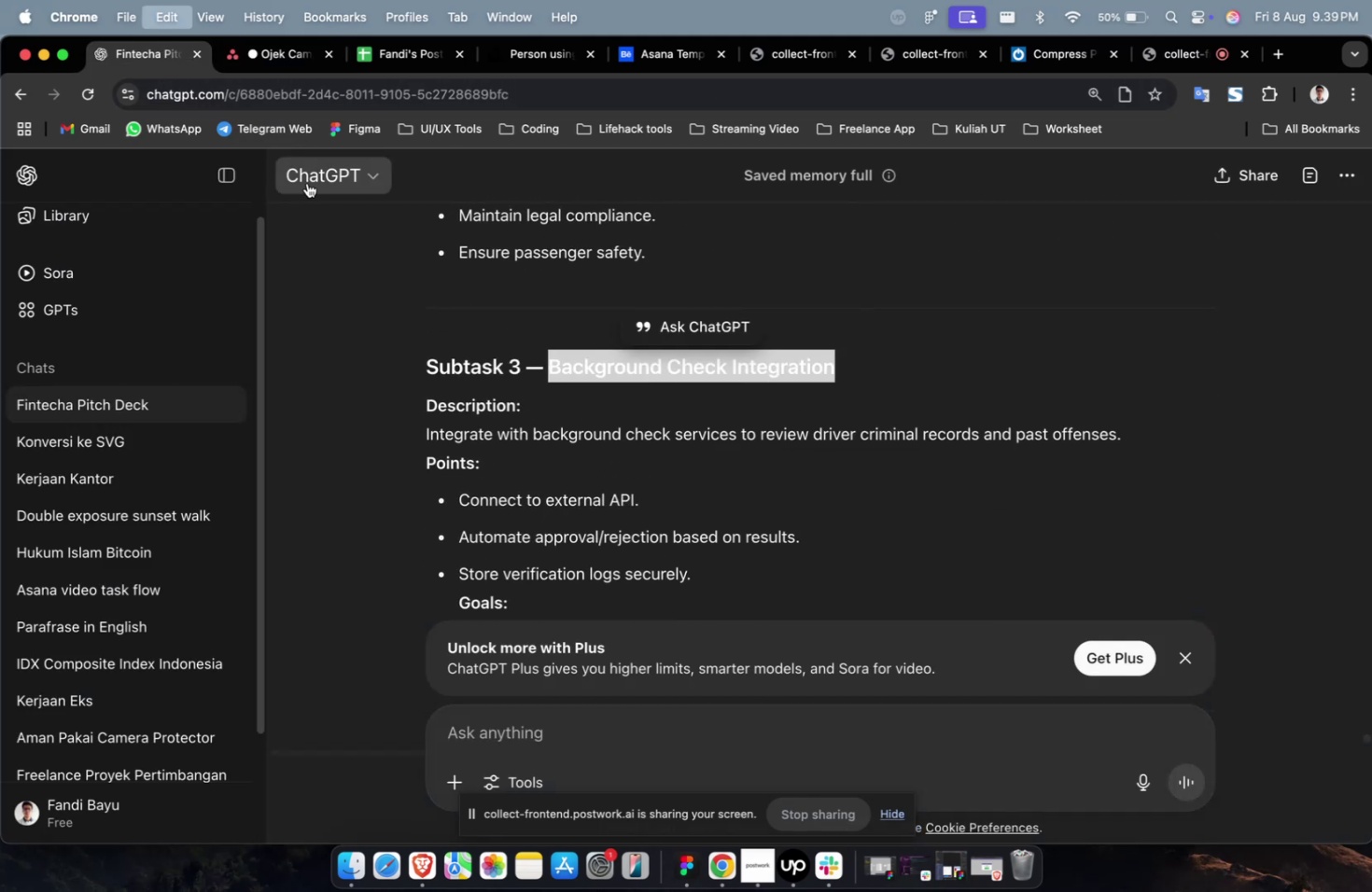 
key(Meta+C)
 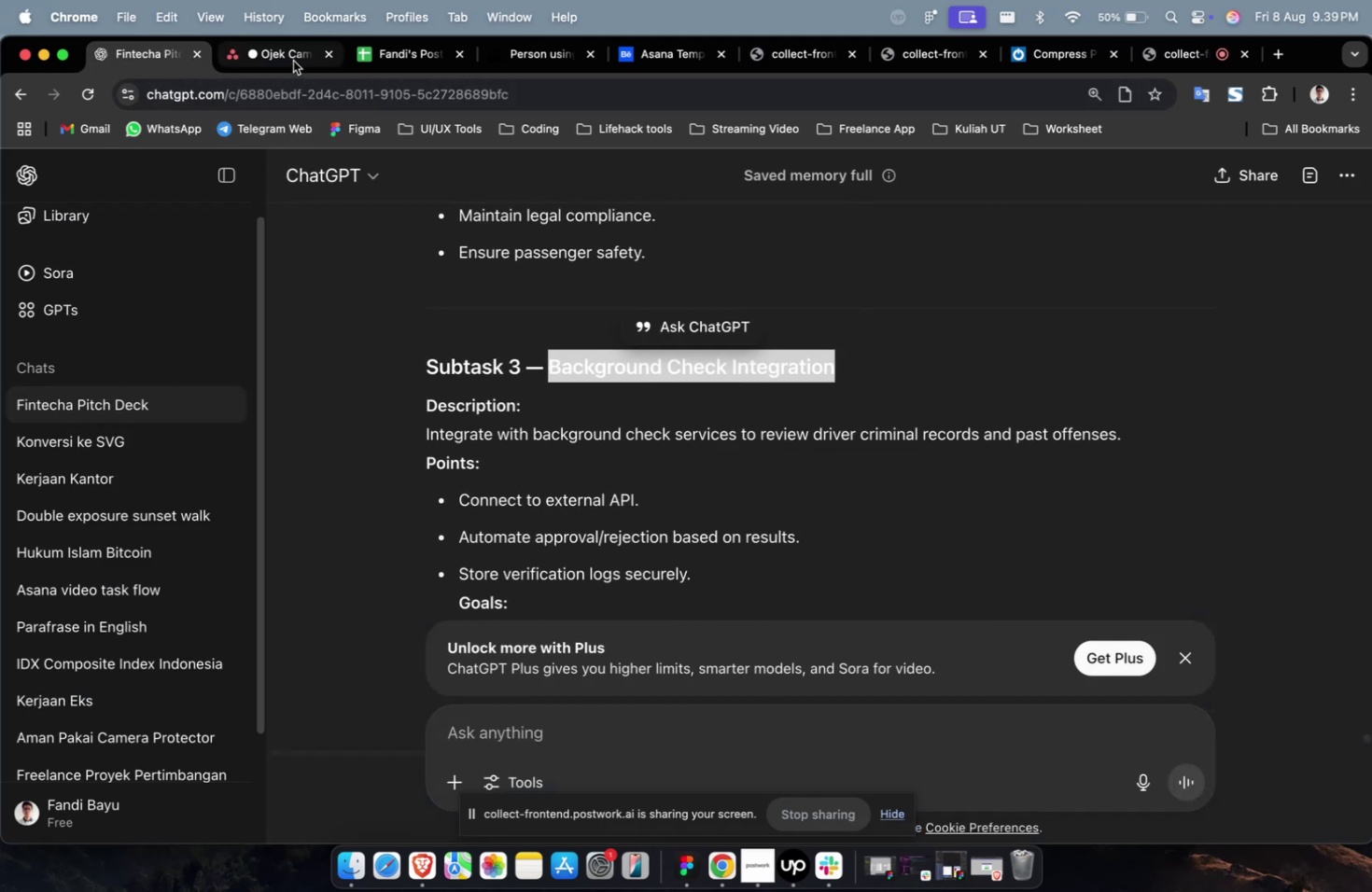 
left_click([293, 61])
 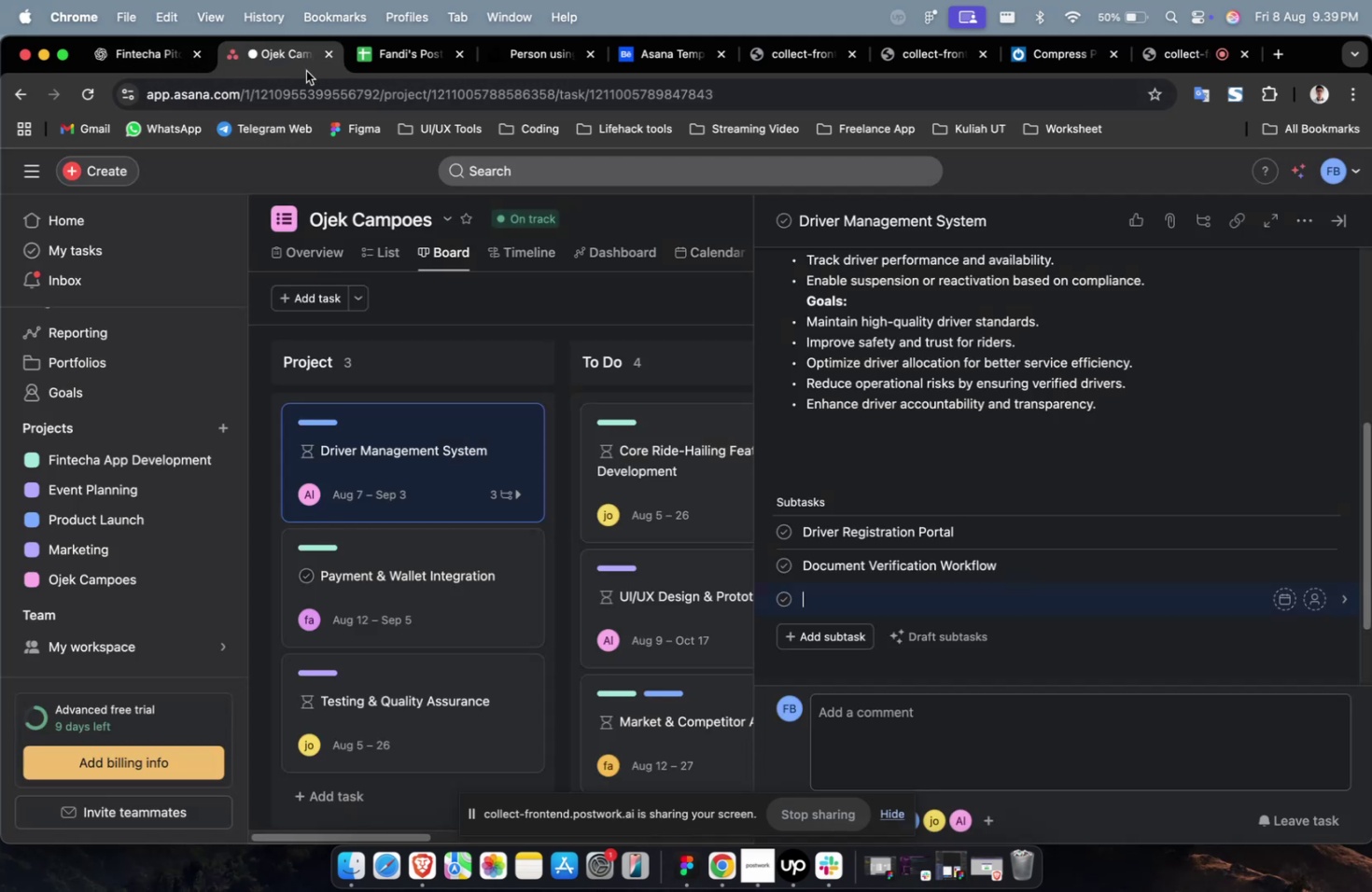 
key(Meta+V)
 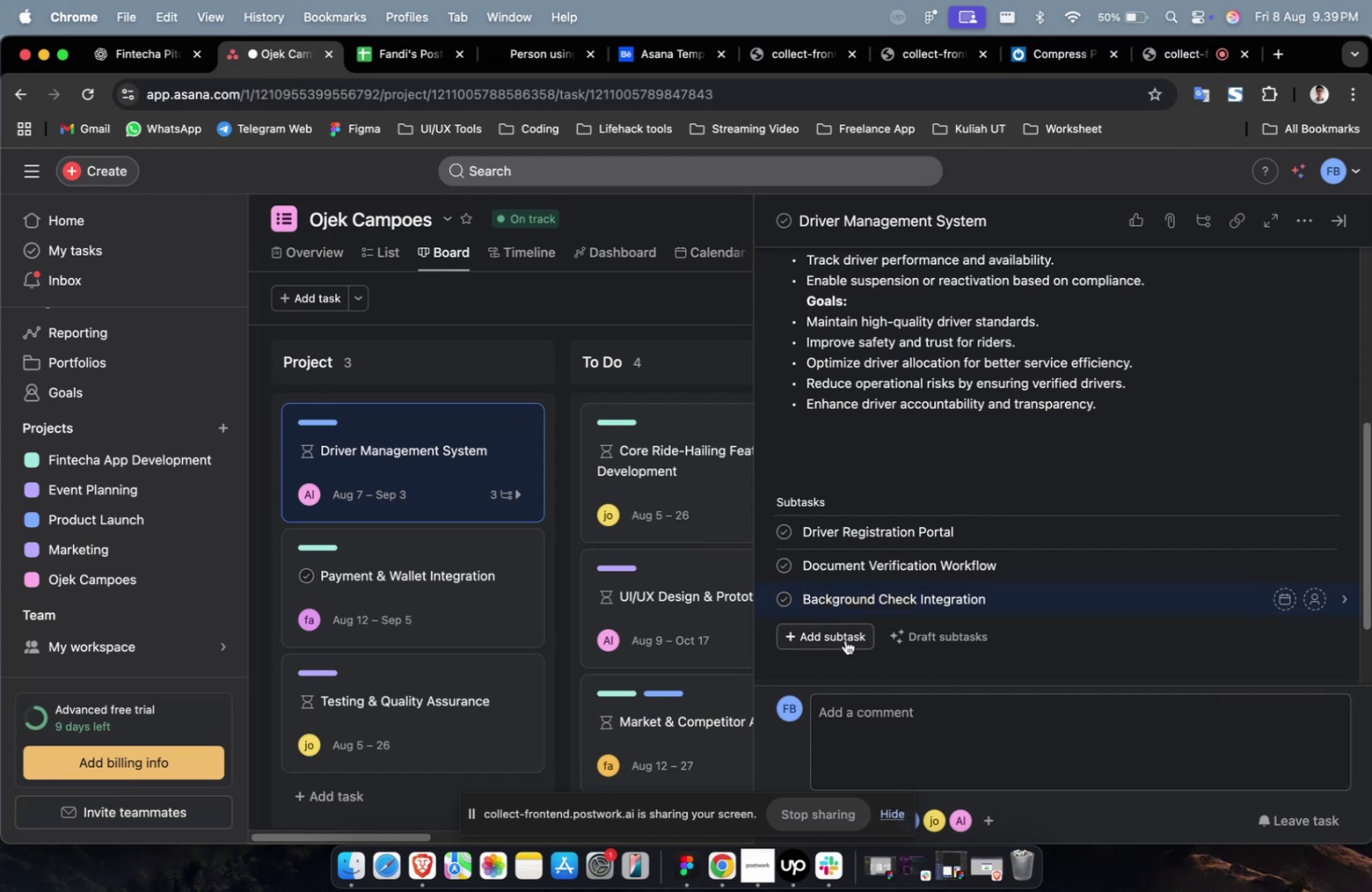 
left_click([845, 639])
 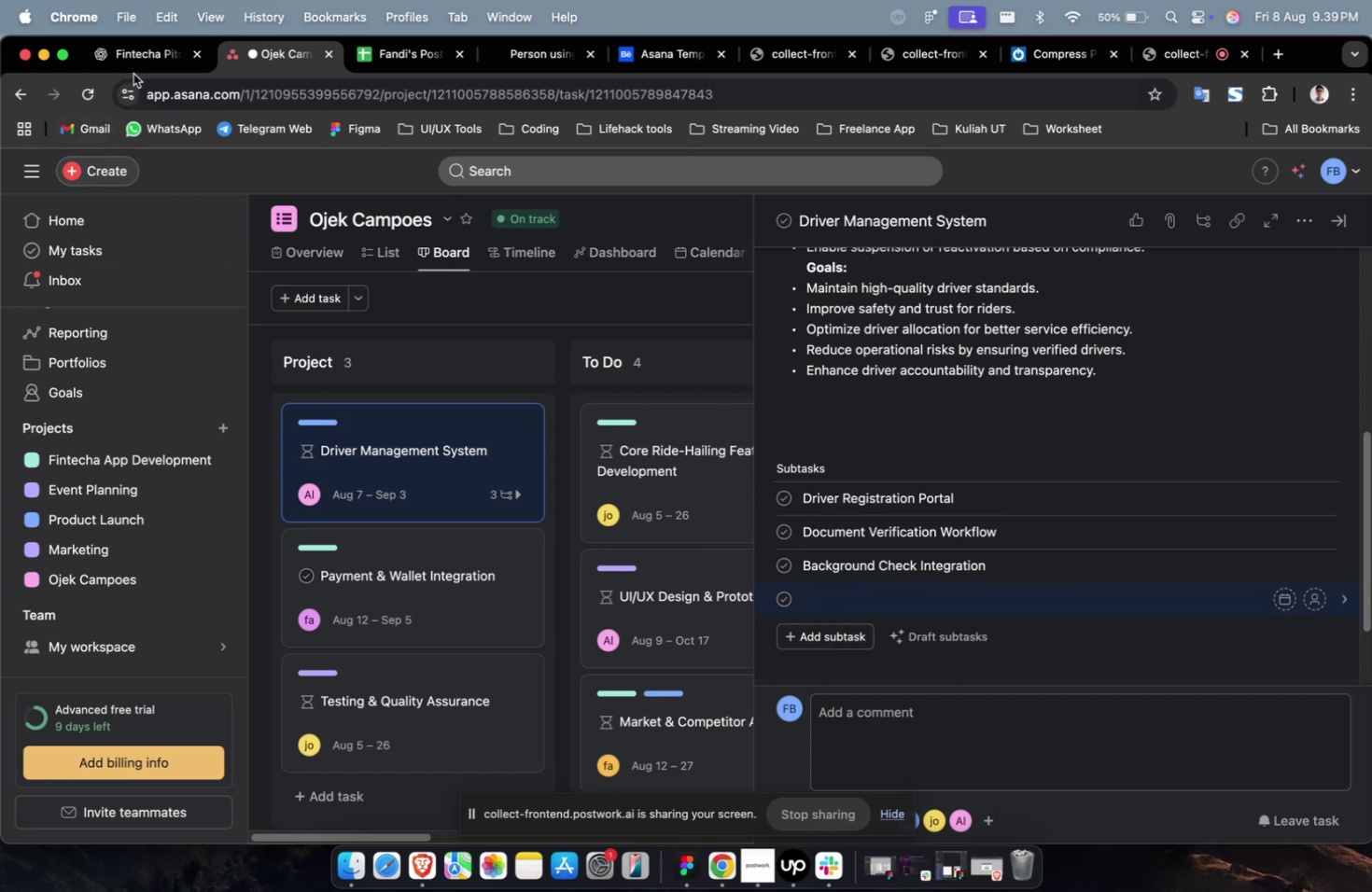 
left_click([144, 58])
 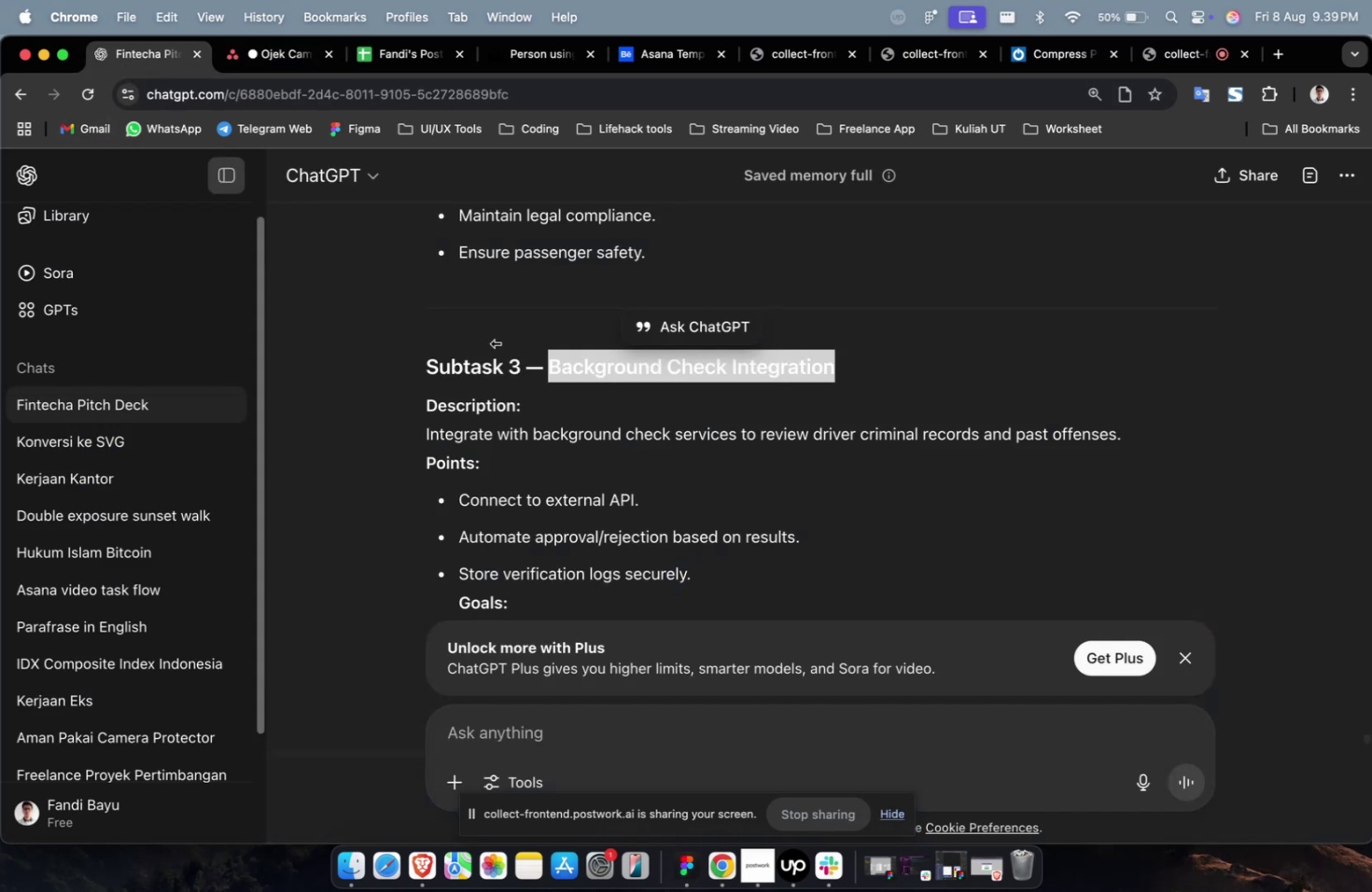 
scroll: coordinate [564, 369], scroll_direction: down, amount: 13.0
 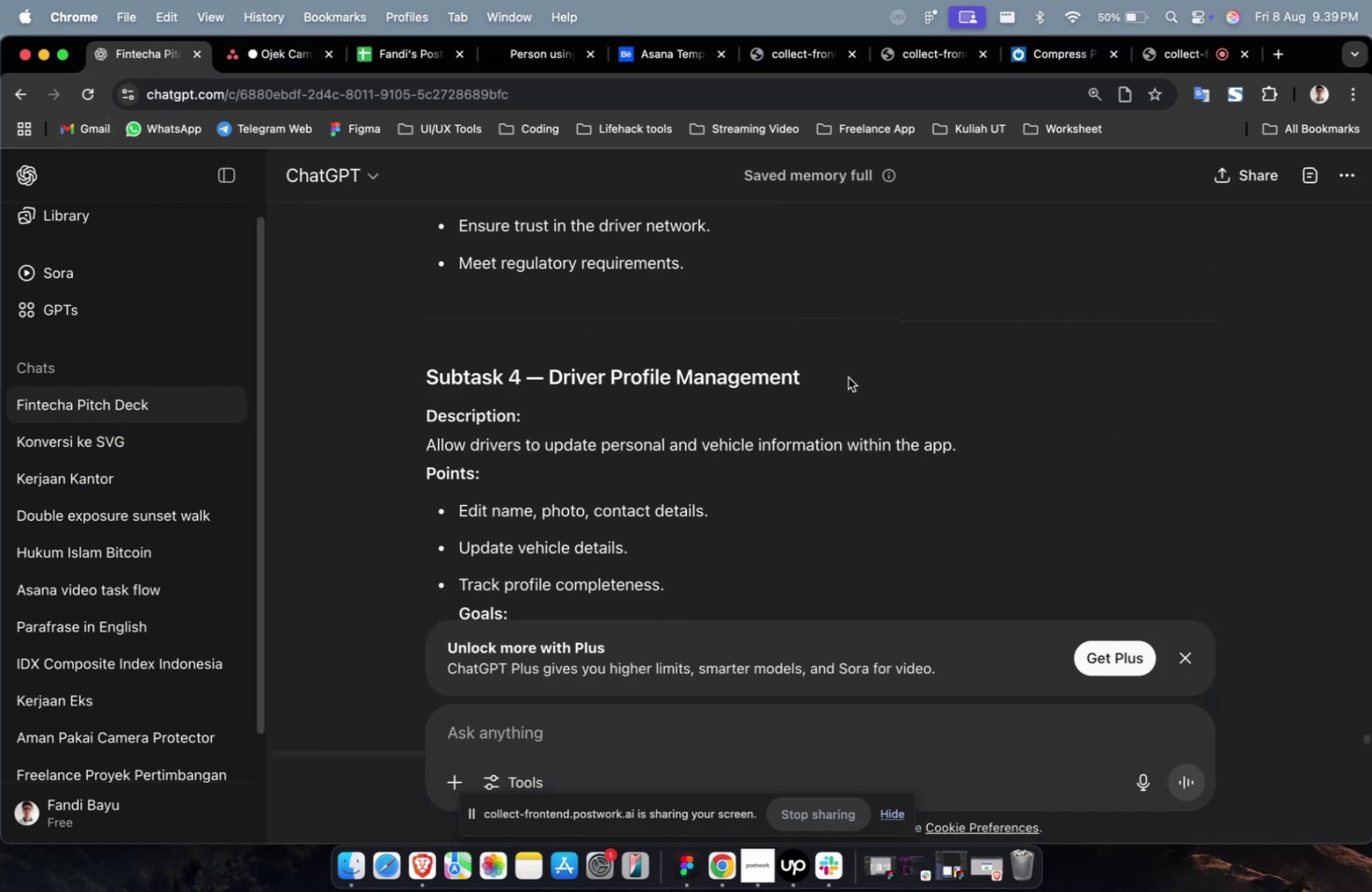 
left_click_drag(start_coordinate=[847, 378], to_coordinate=[549, 382])
 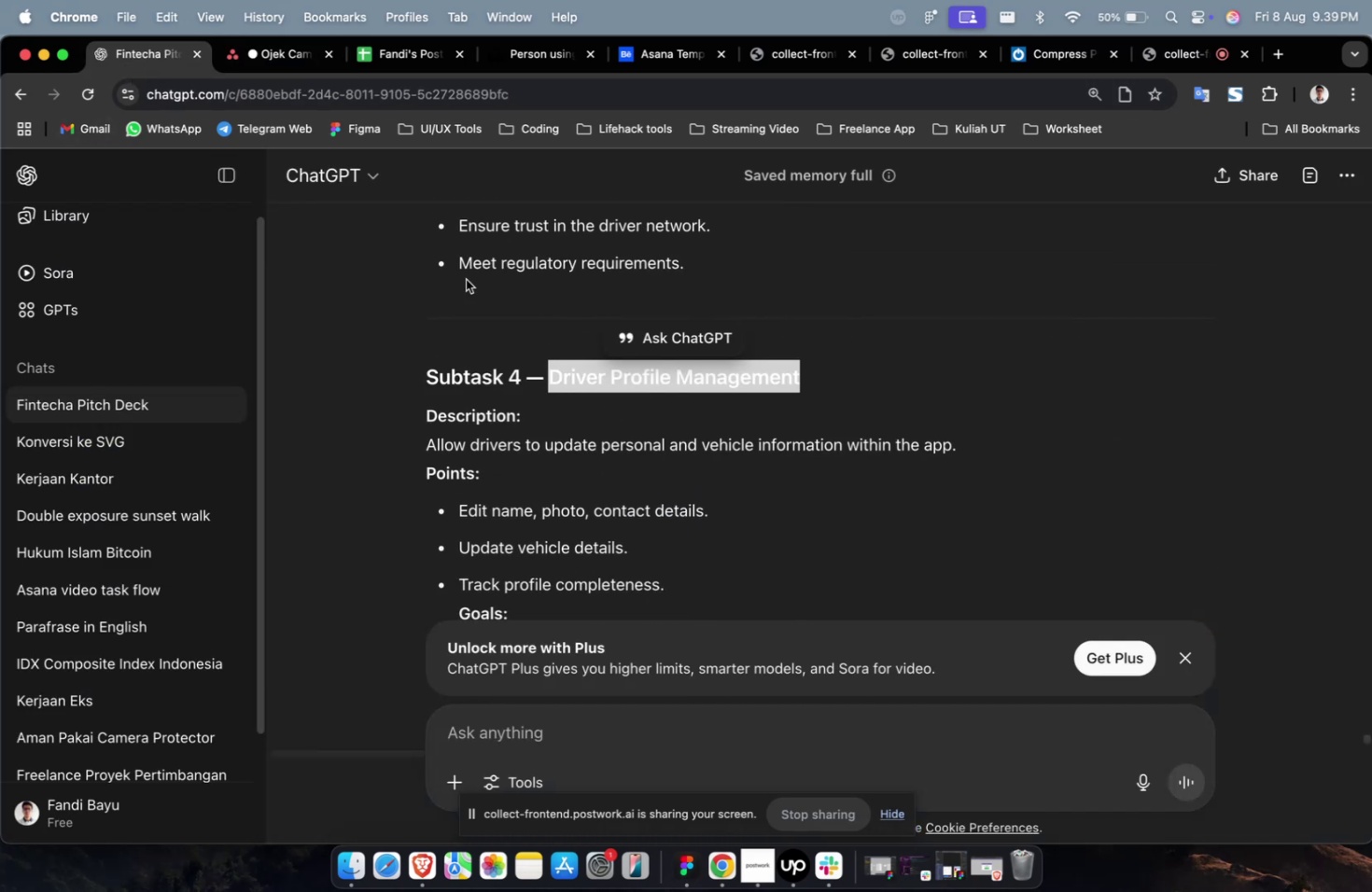 
key(Meta+CommandLeft)
 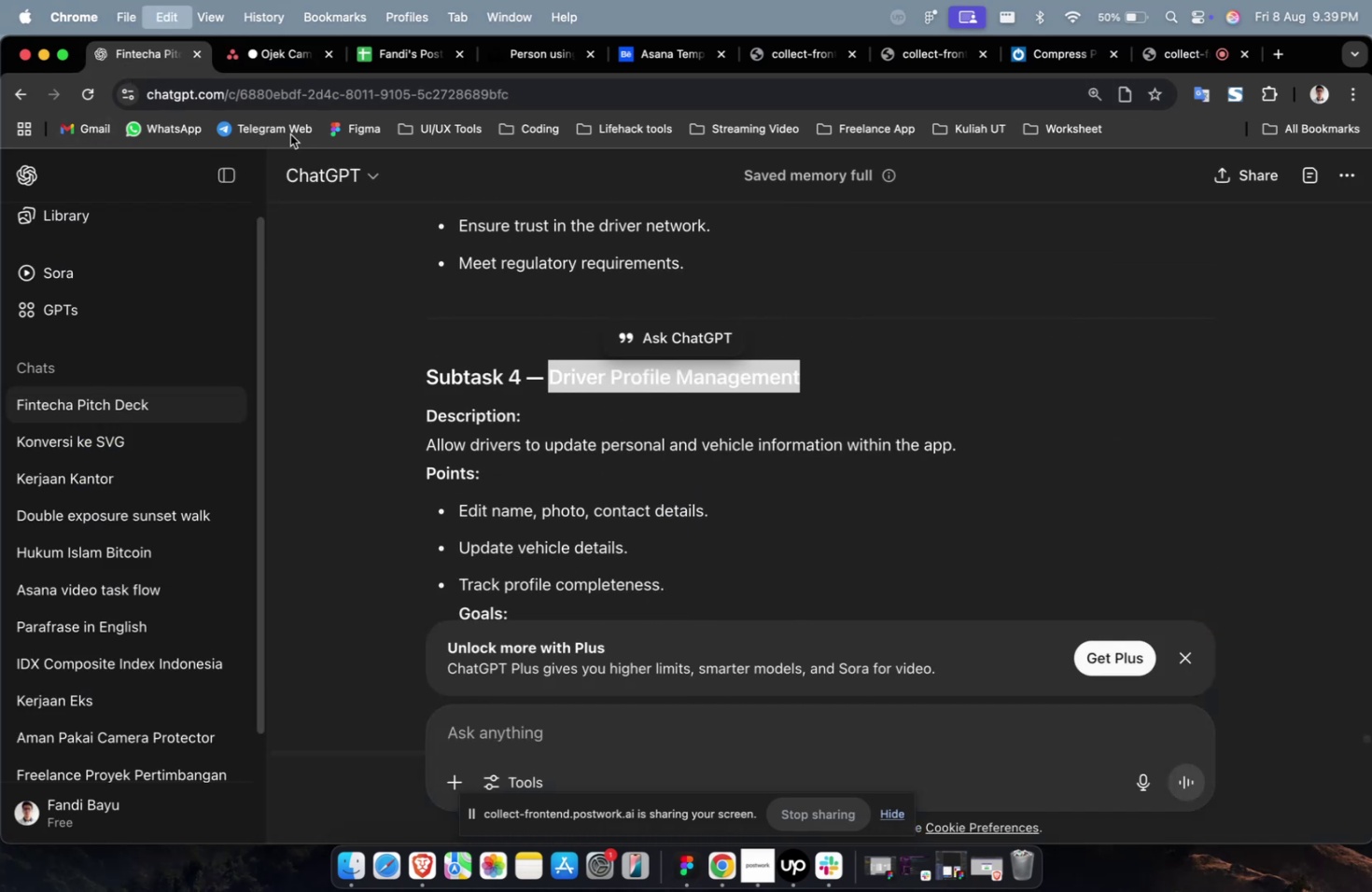 
key(Meta+C)
 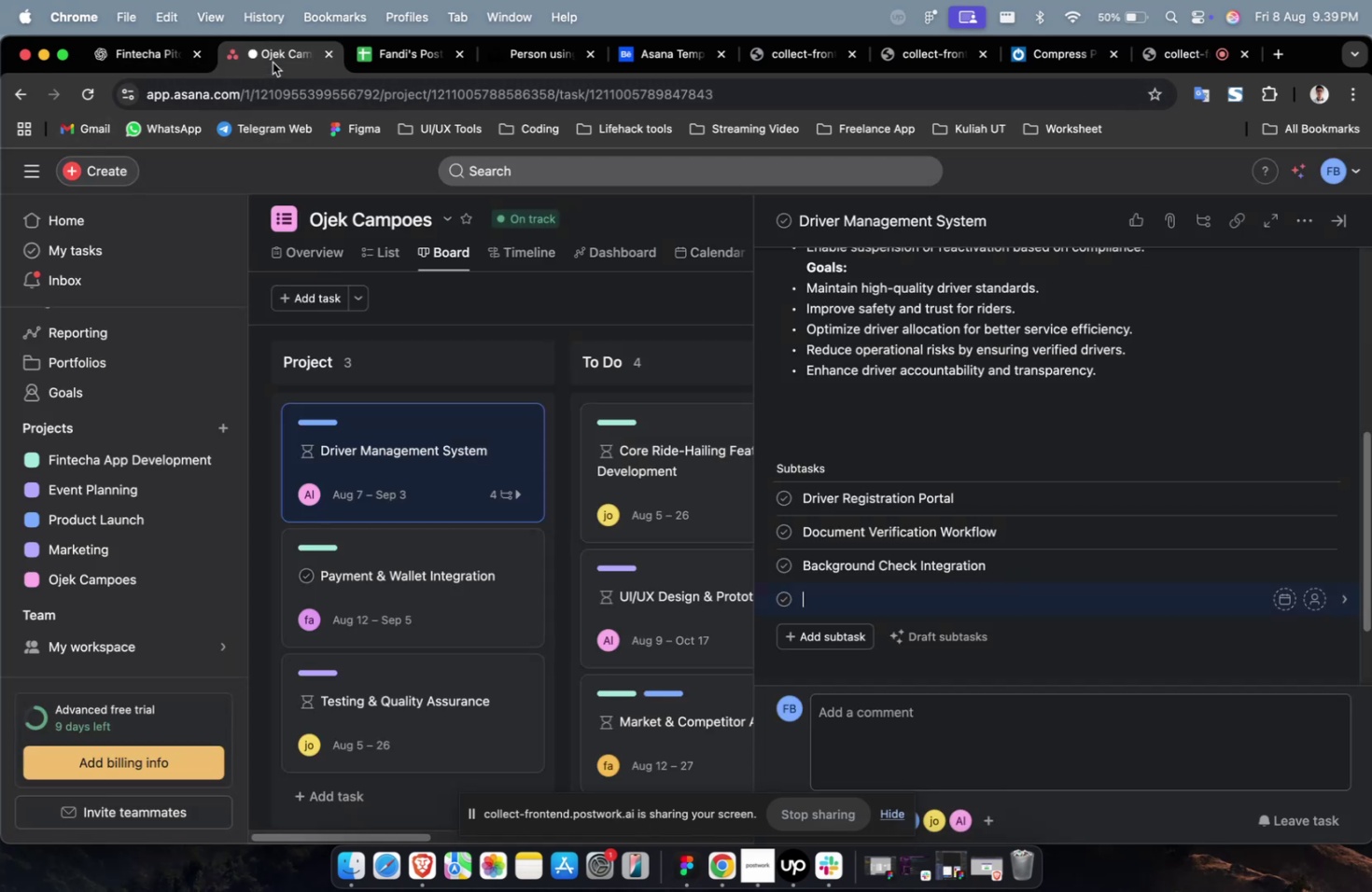 
key(Meta+V)
 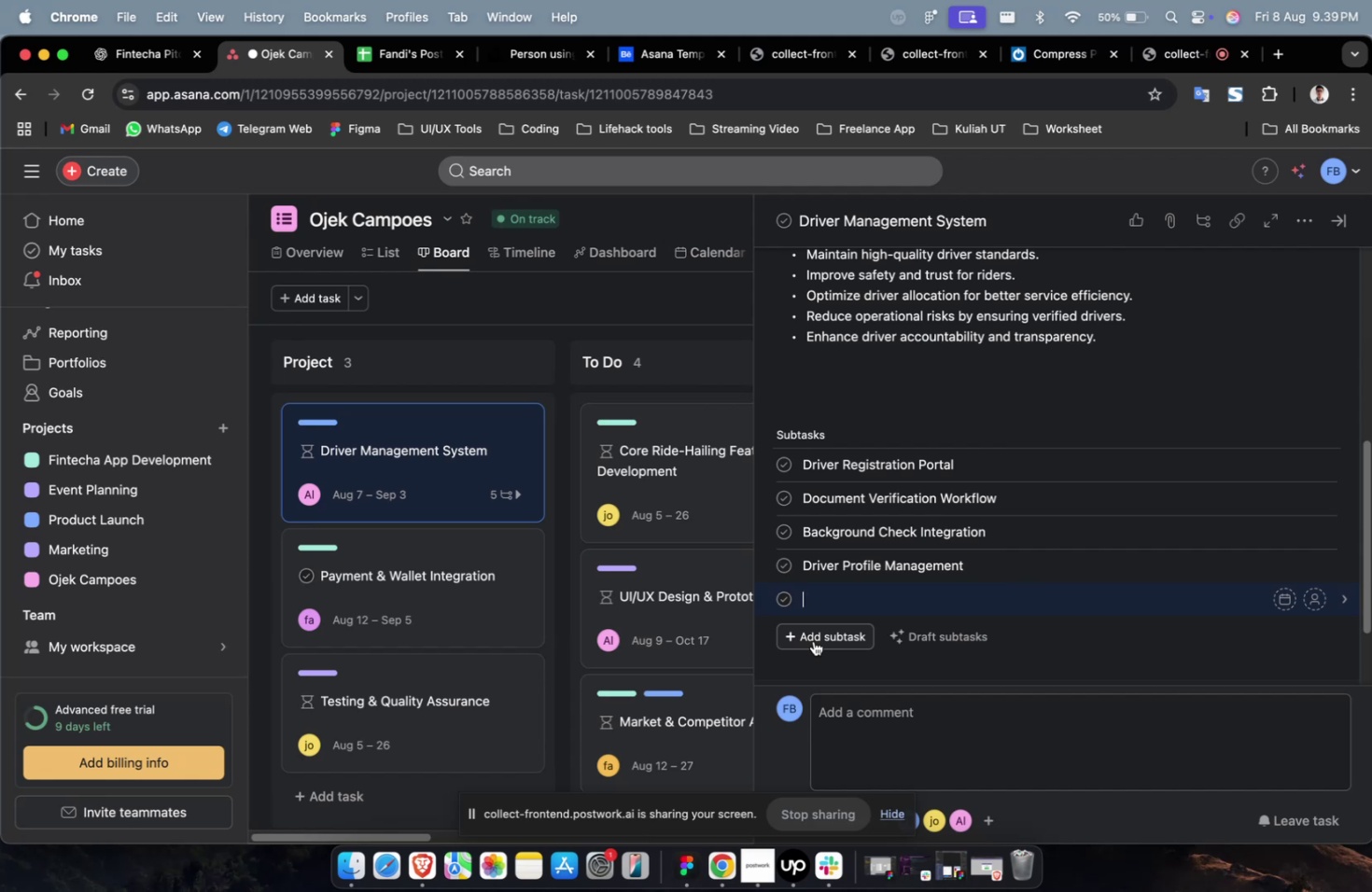 
wait(45.33)
 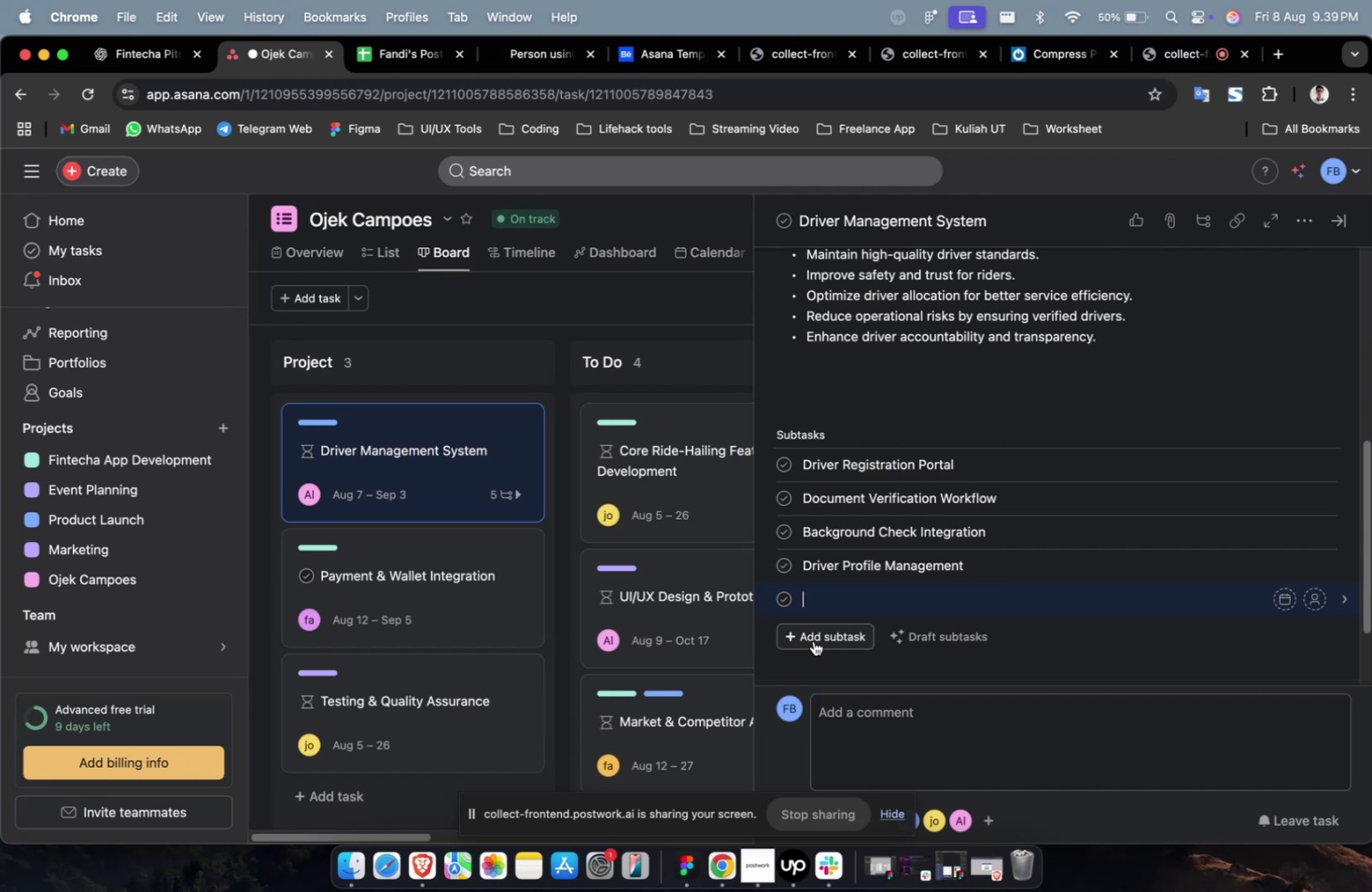 
scroll: coordinate [749, 575], scroll_direction: none, amount: 0.0
 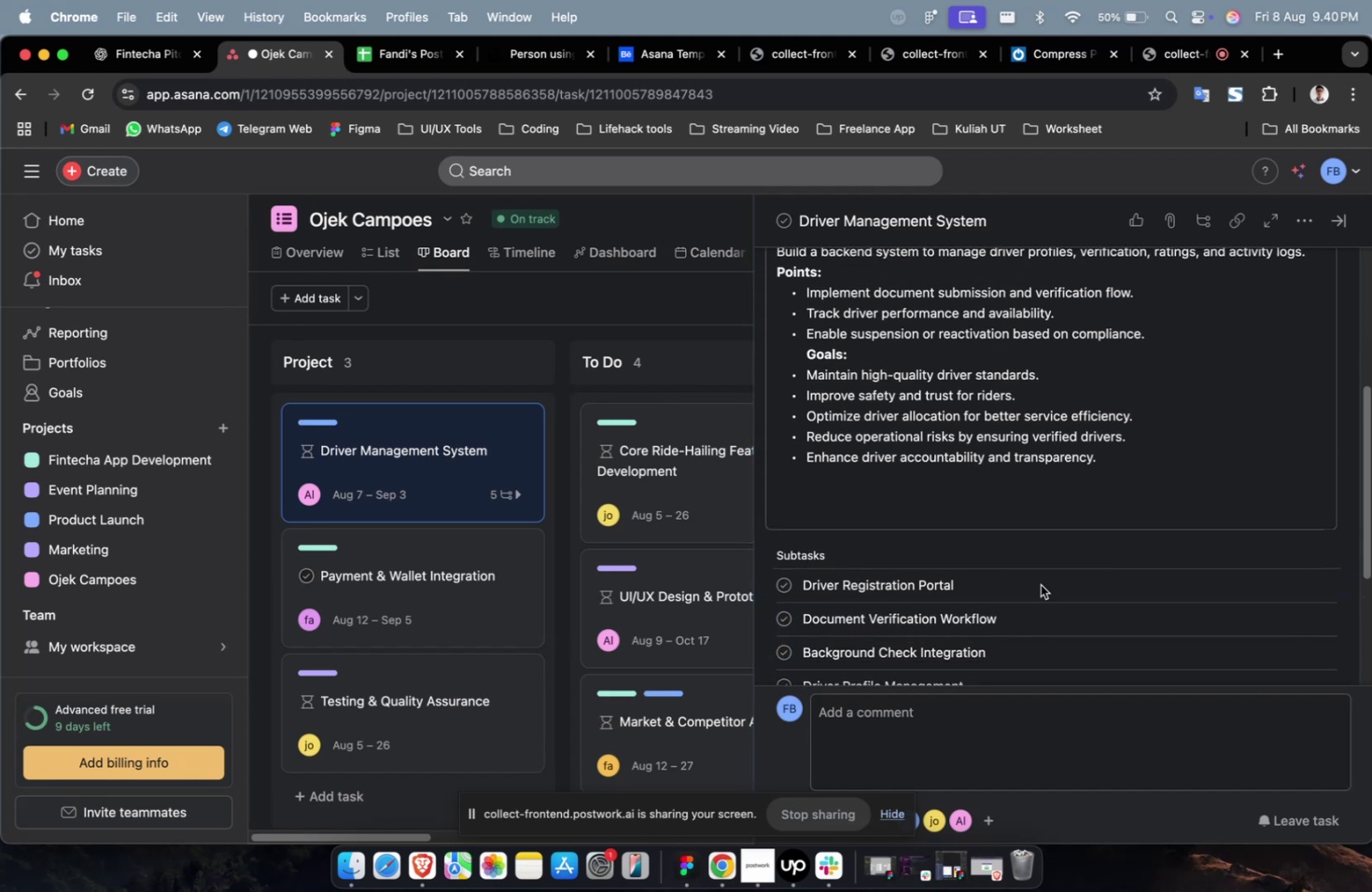 
scroll: coordinate [1271, 659], scroll_direction: down, amount: 4.0
 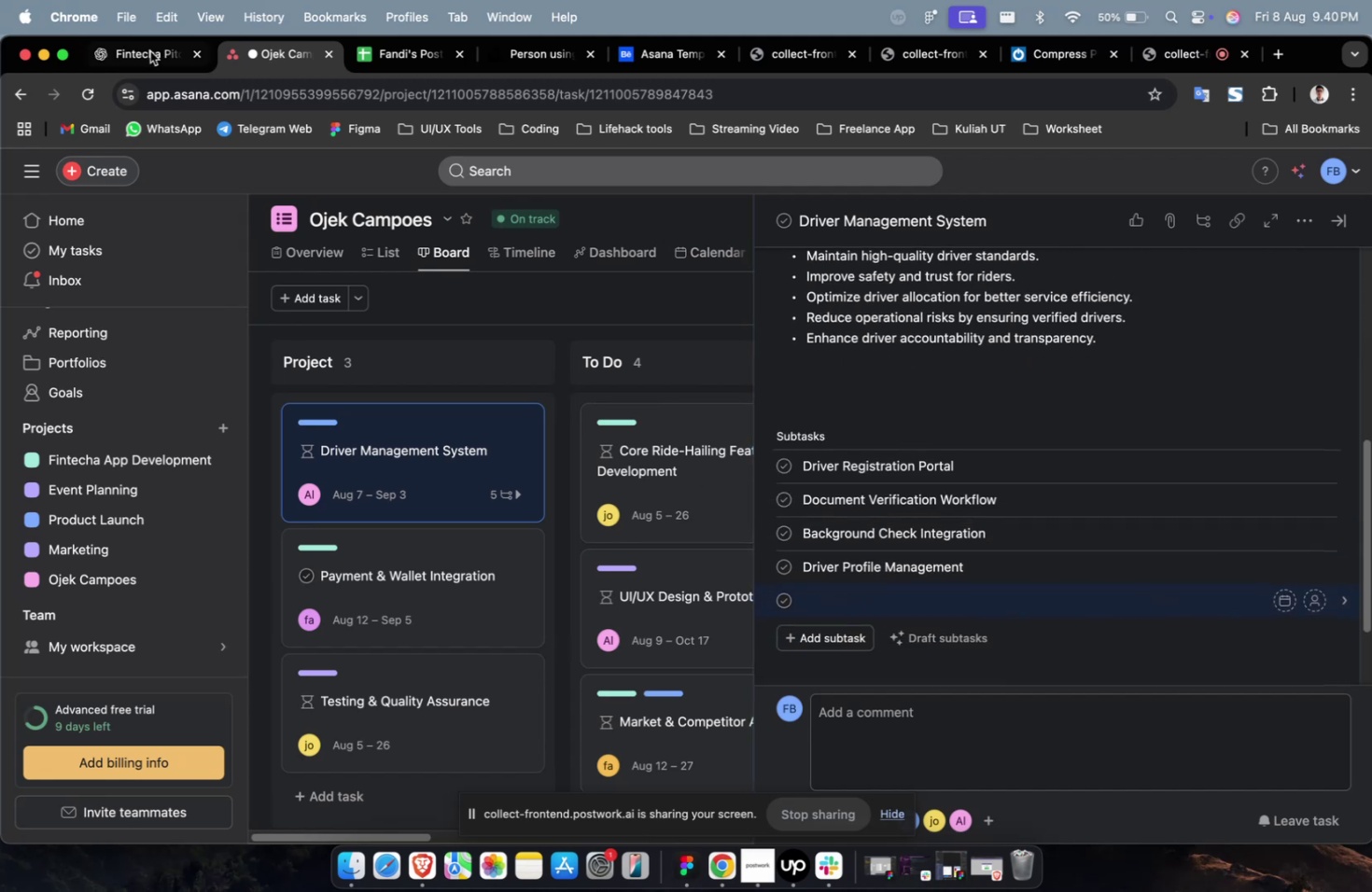 
left_click([119, 57])
 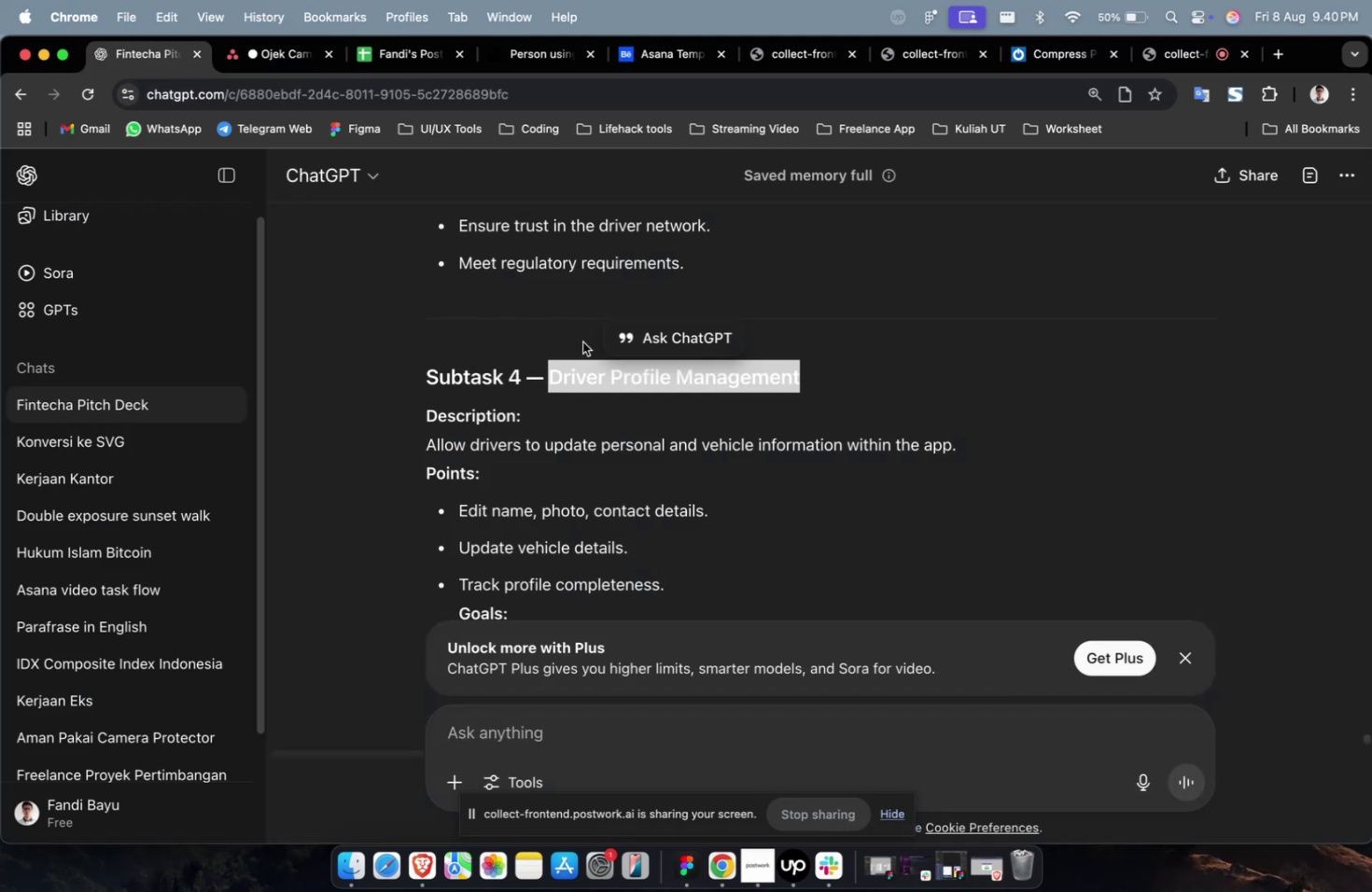 
scroll: coordinate [706, 426], scroll_direction: down, amount: 11.0
 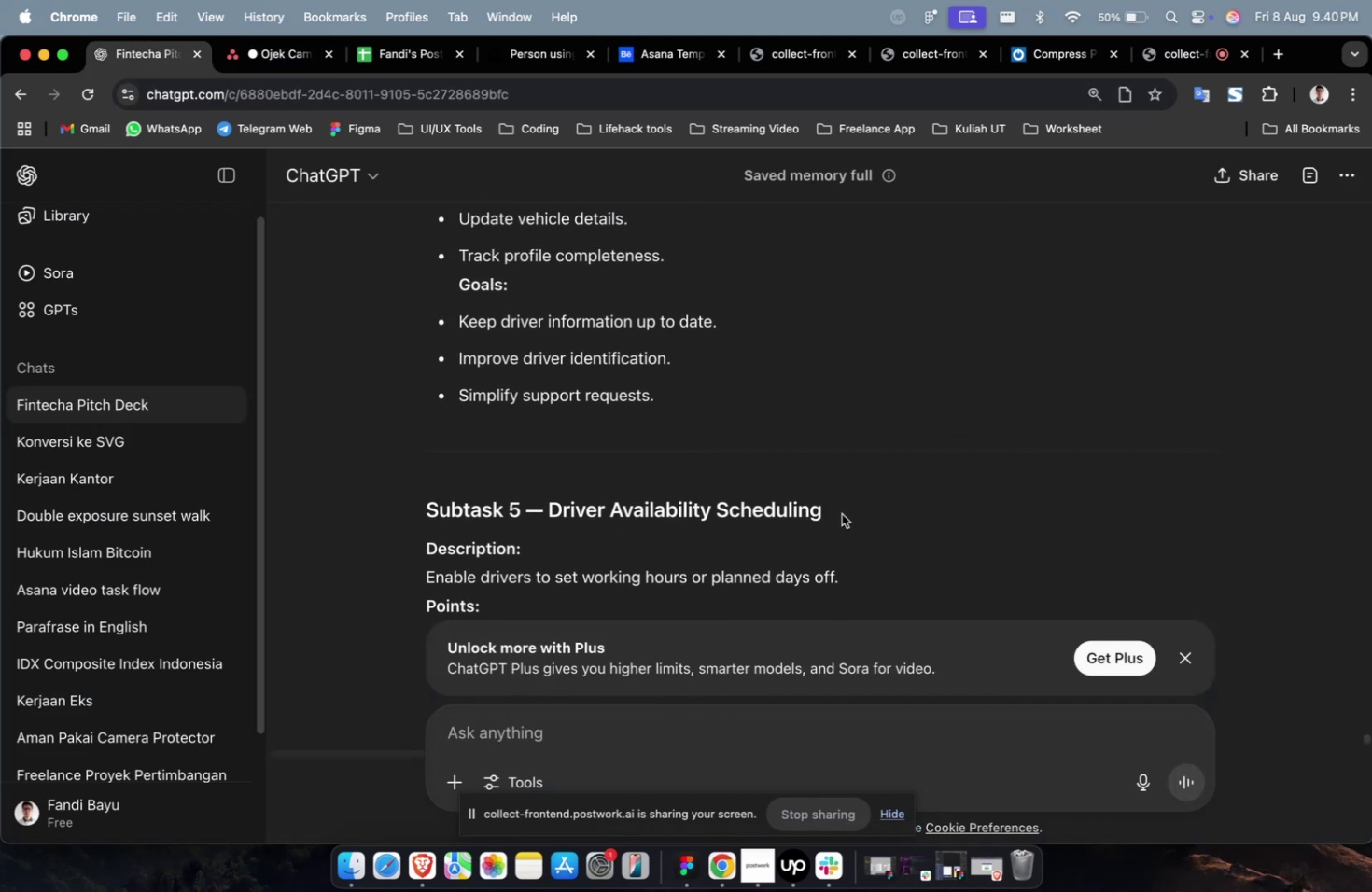 
left_click_drag(start_coordinate=[838, 519], to_coordinate=[545, 507])
 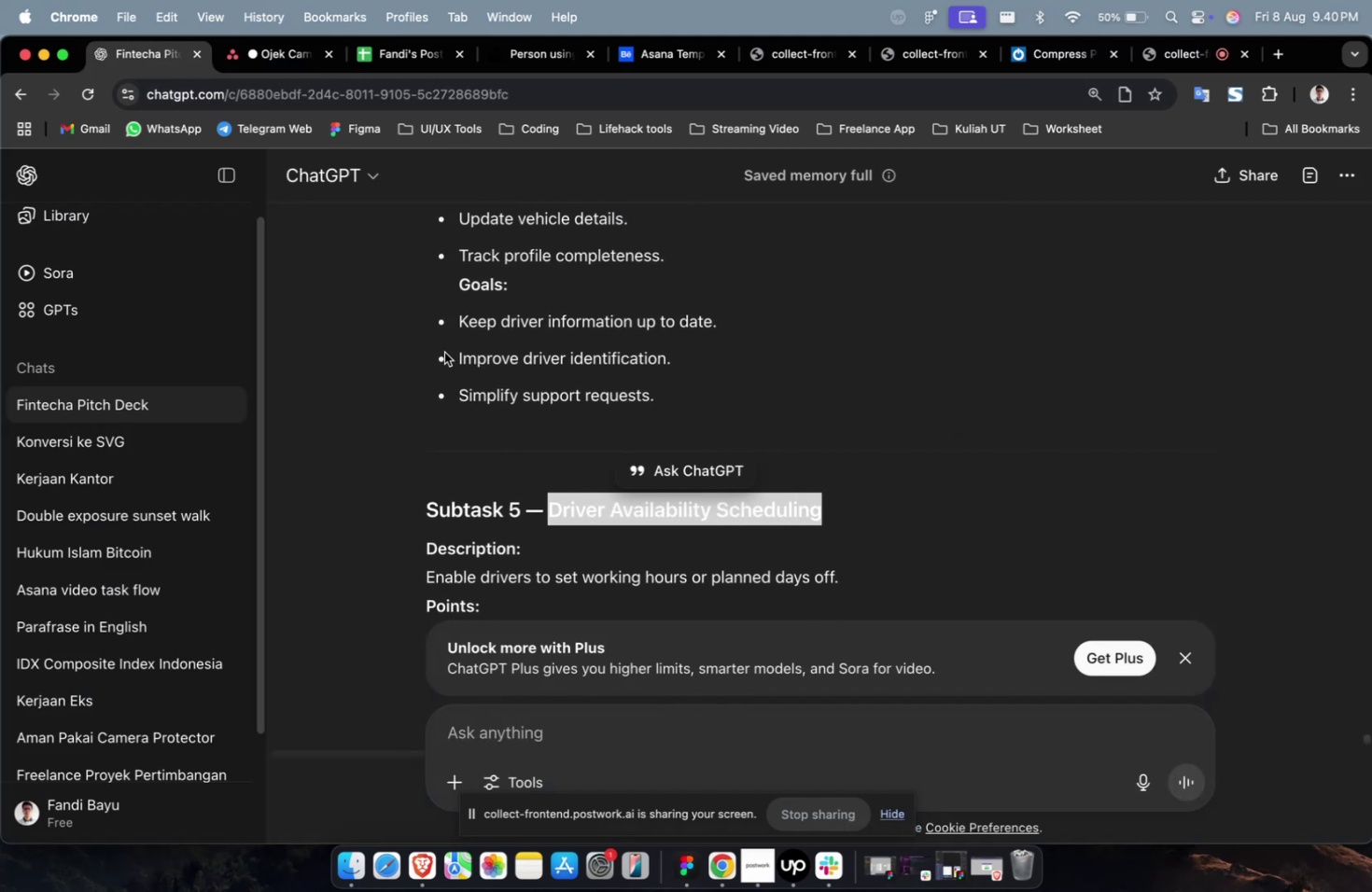 
key(Meta+C)
 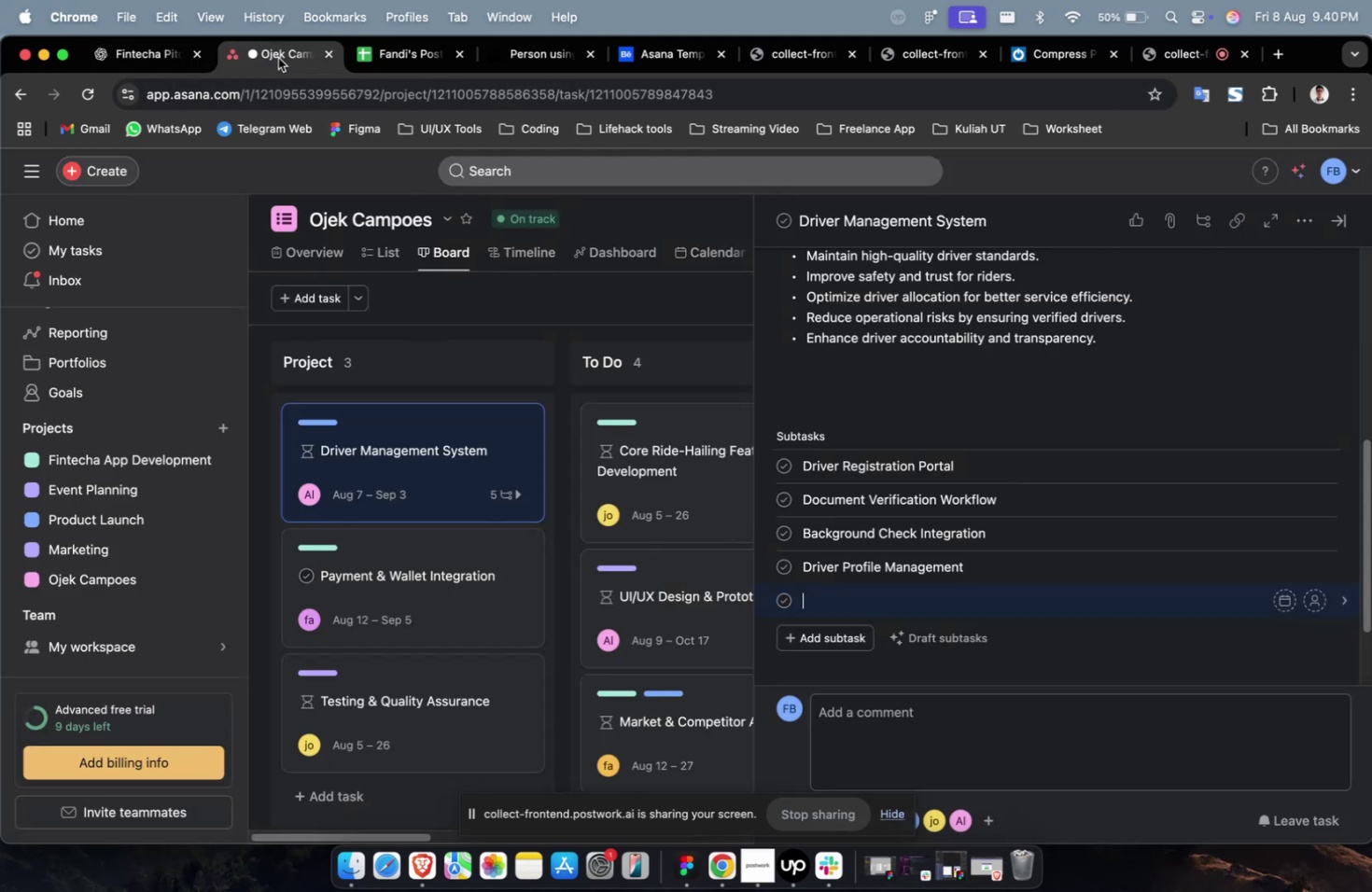 
left_click([278, 58])
 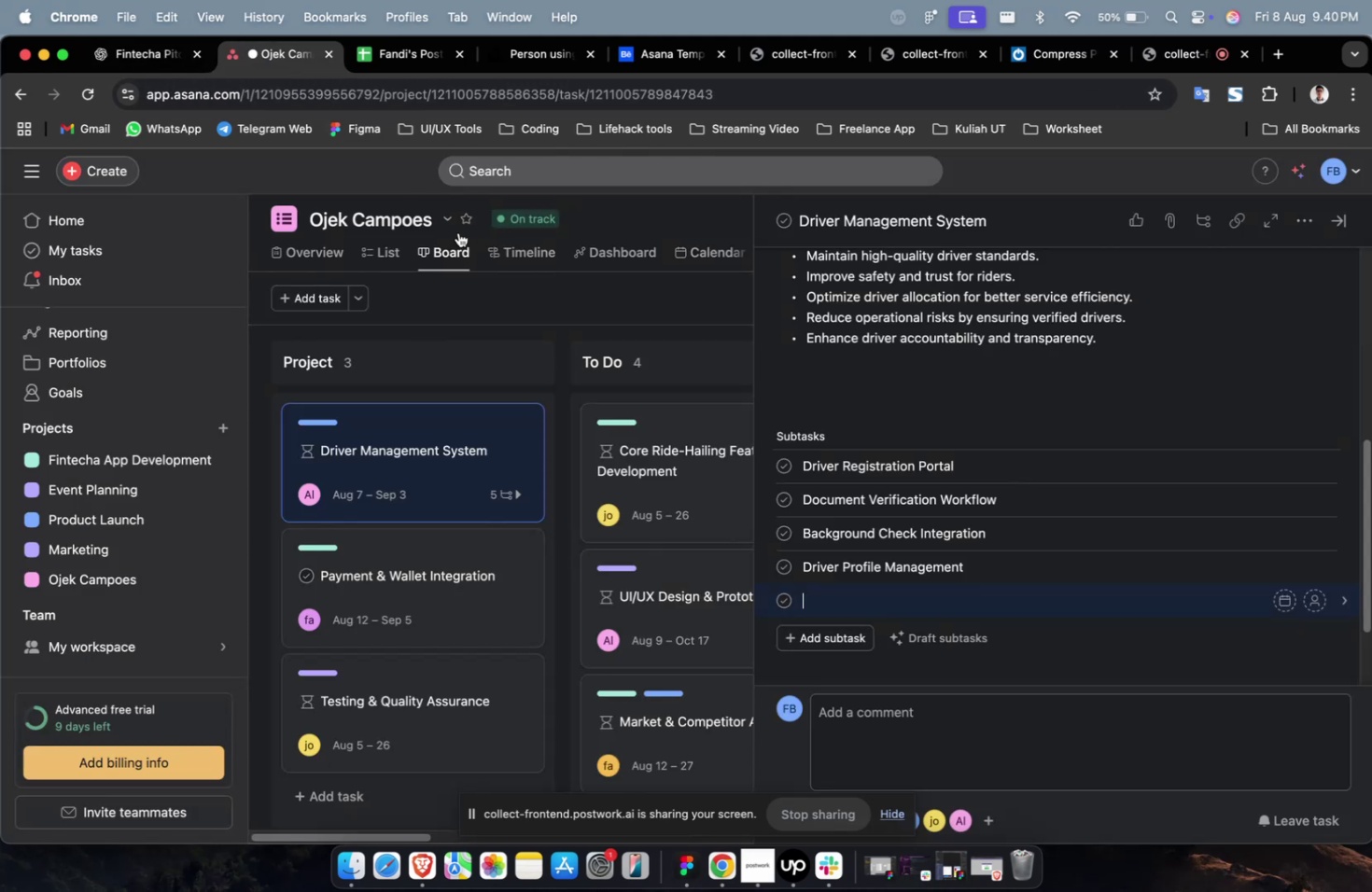 
key(Meta+V)
 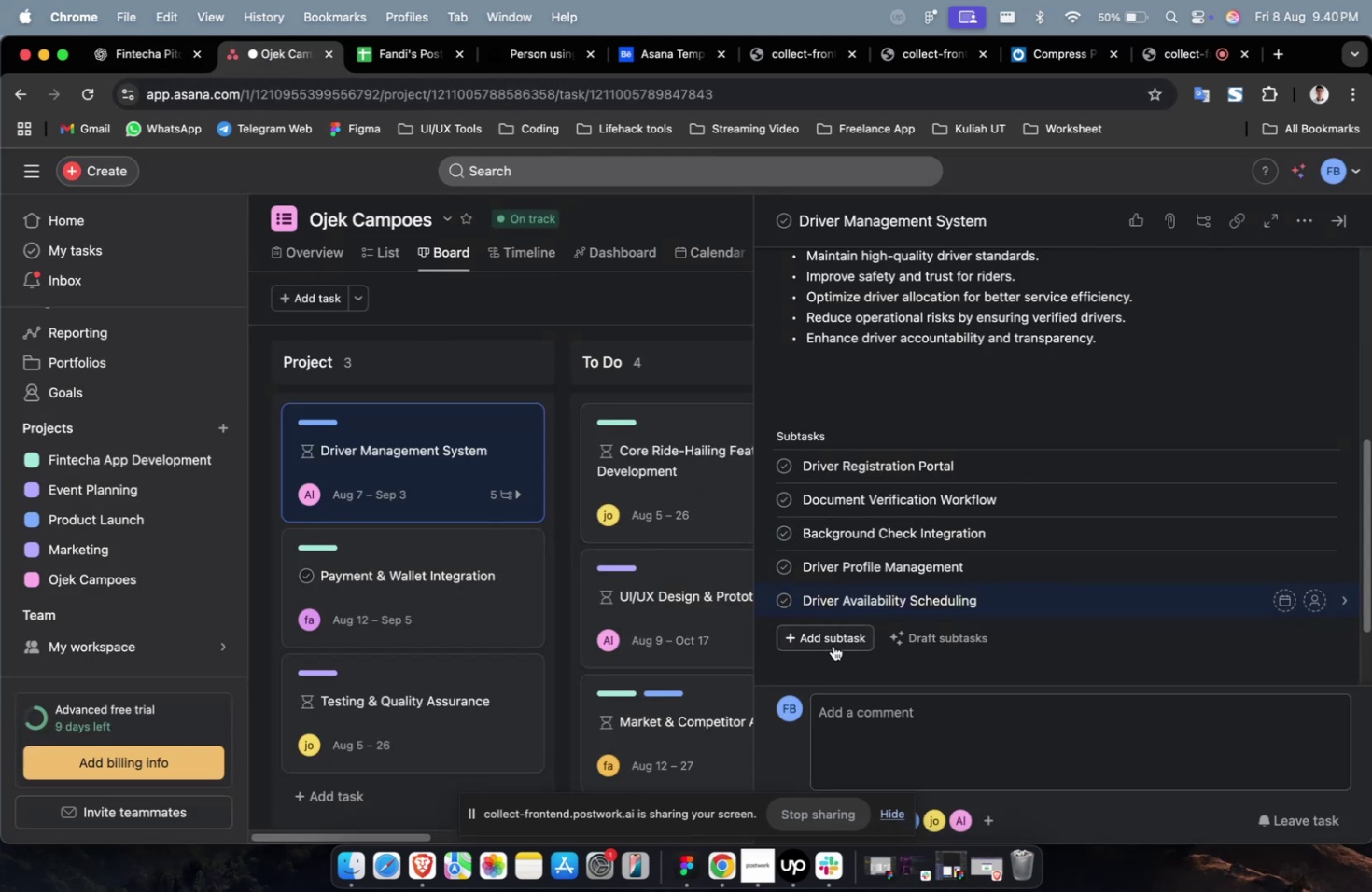 
left_click([833, 645])
 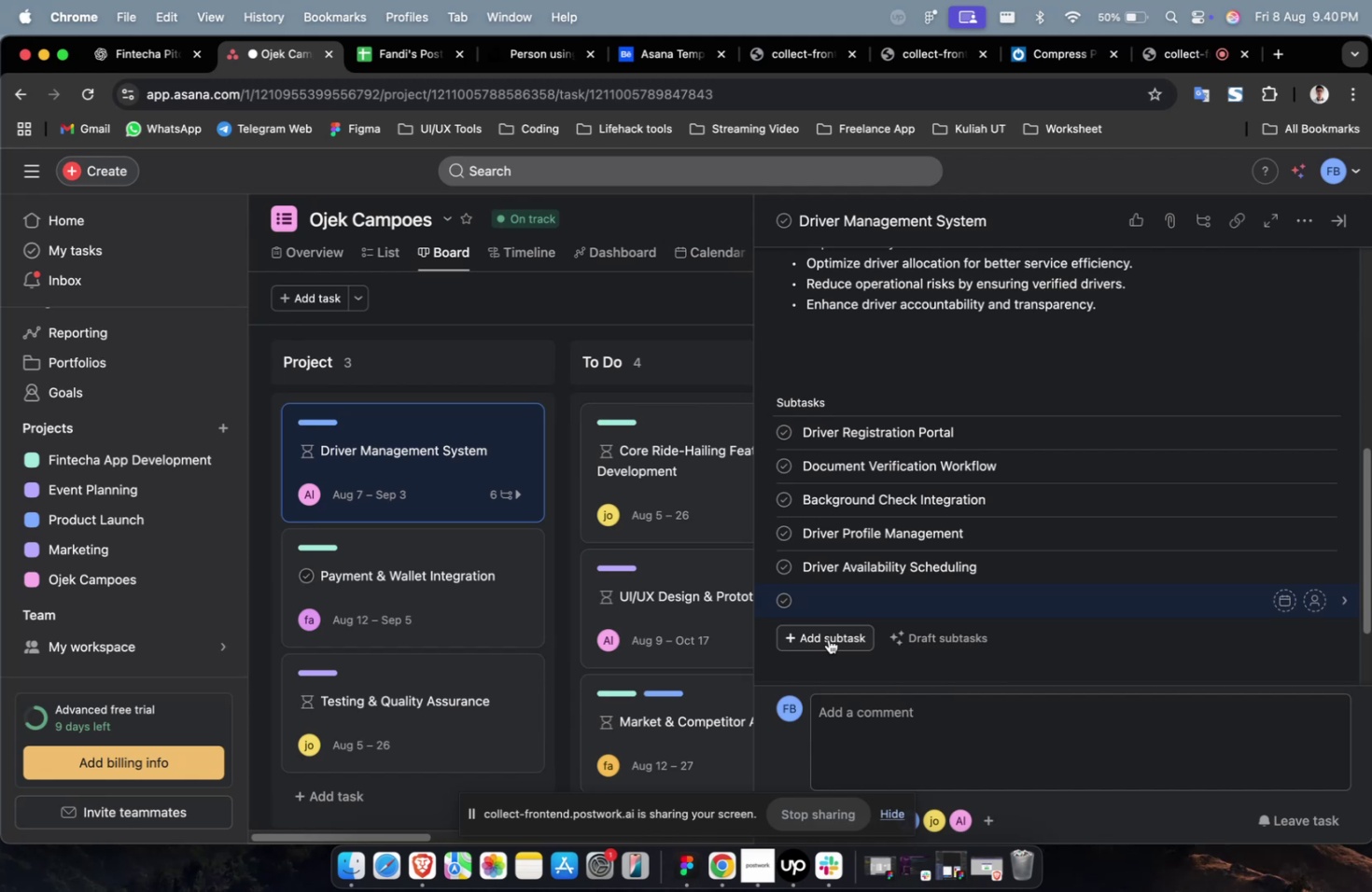 
wait(14.78)
 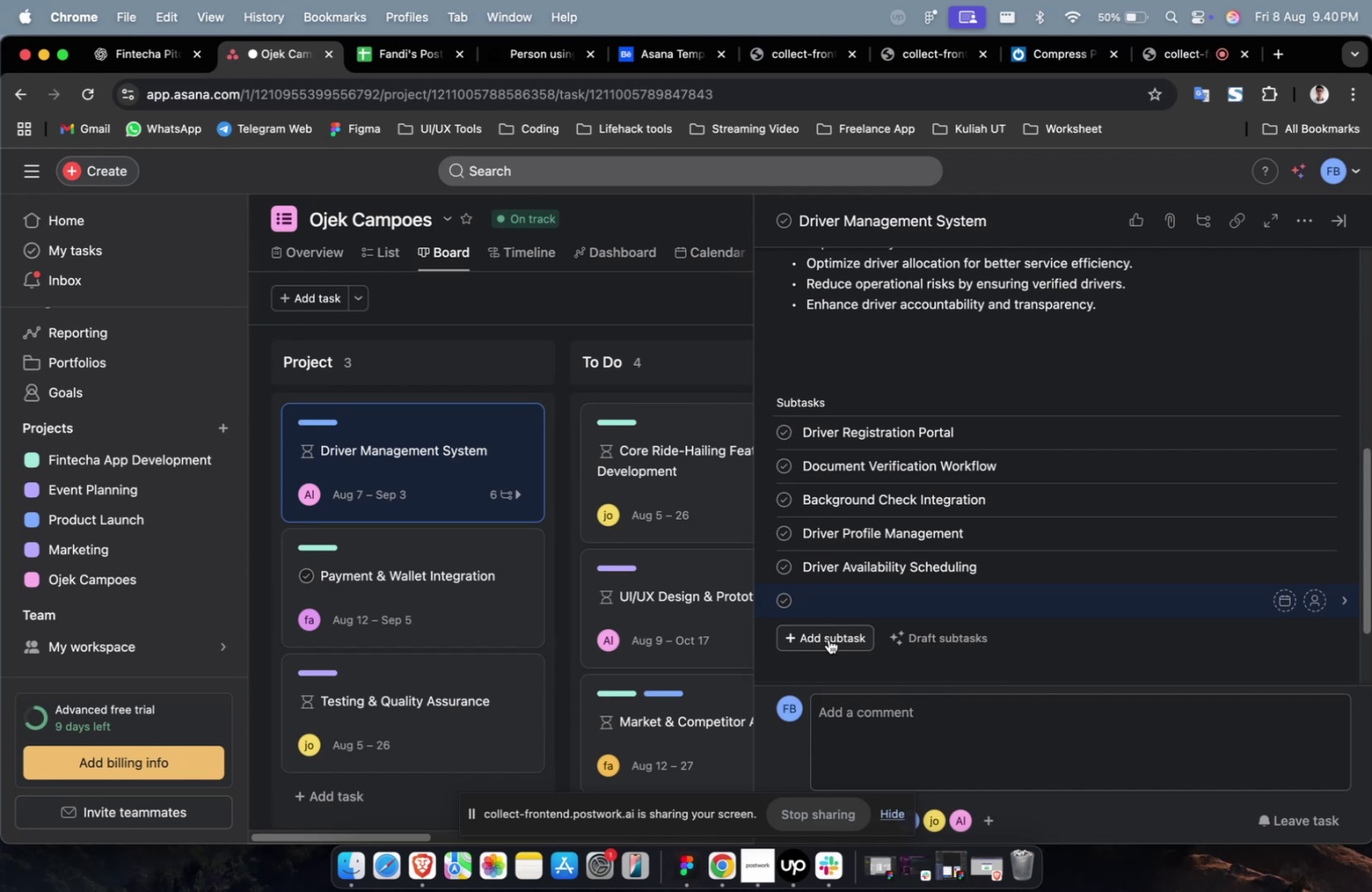 
scroll: coordinate [881, 341], scroll_direction: down, amount: 14.0
 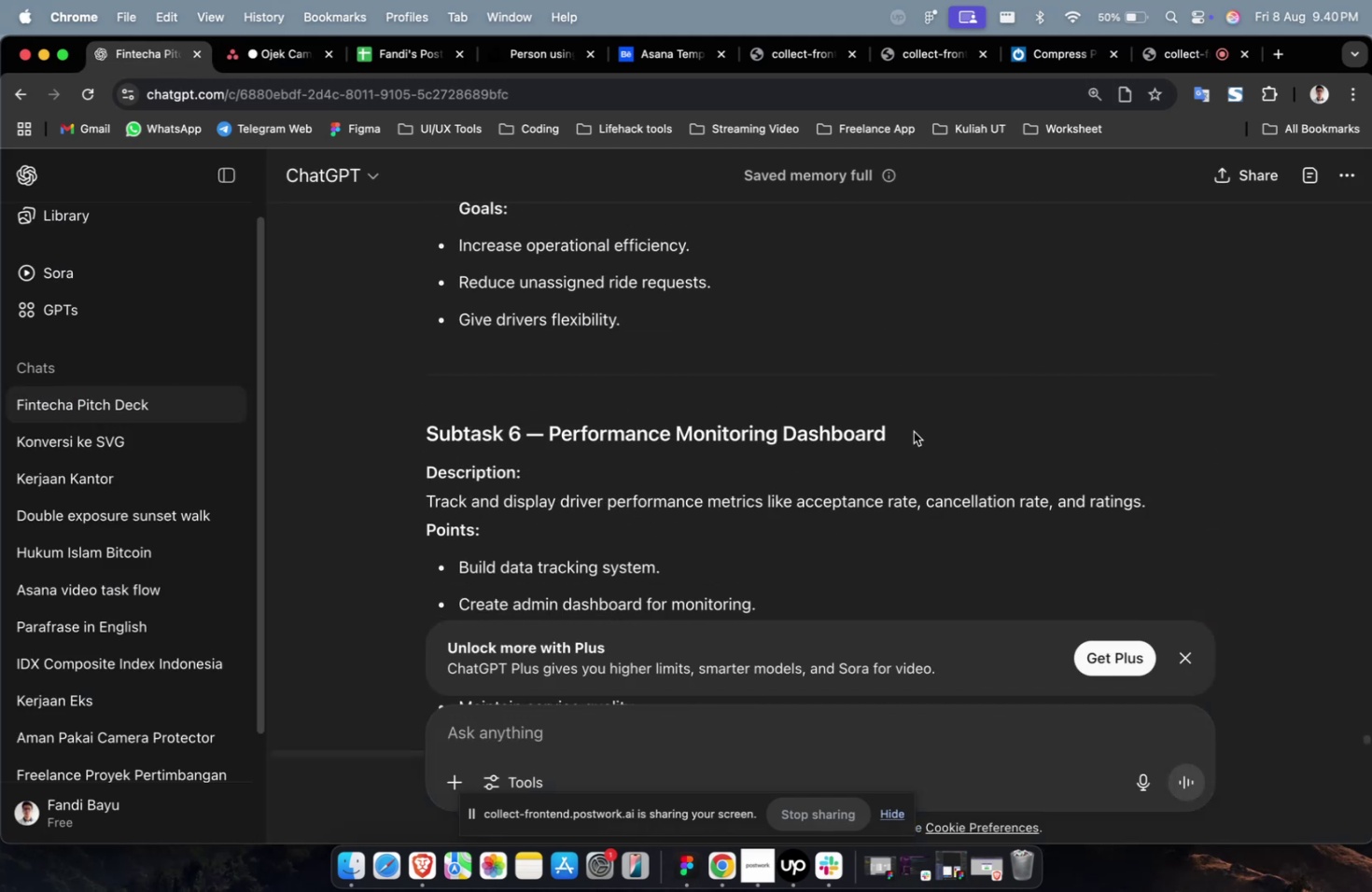 
left_click_drag(start_coordinate=[909, 434], to_coordinate=[550, 442])
 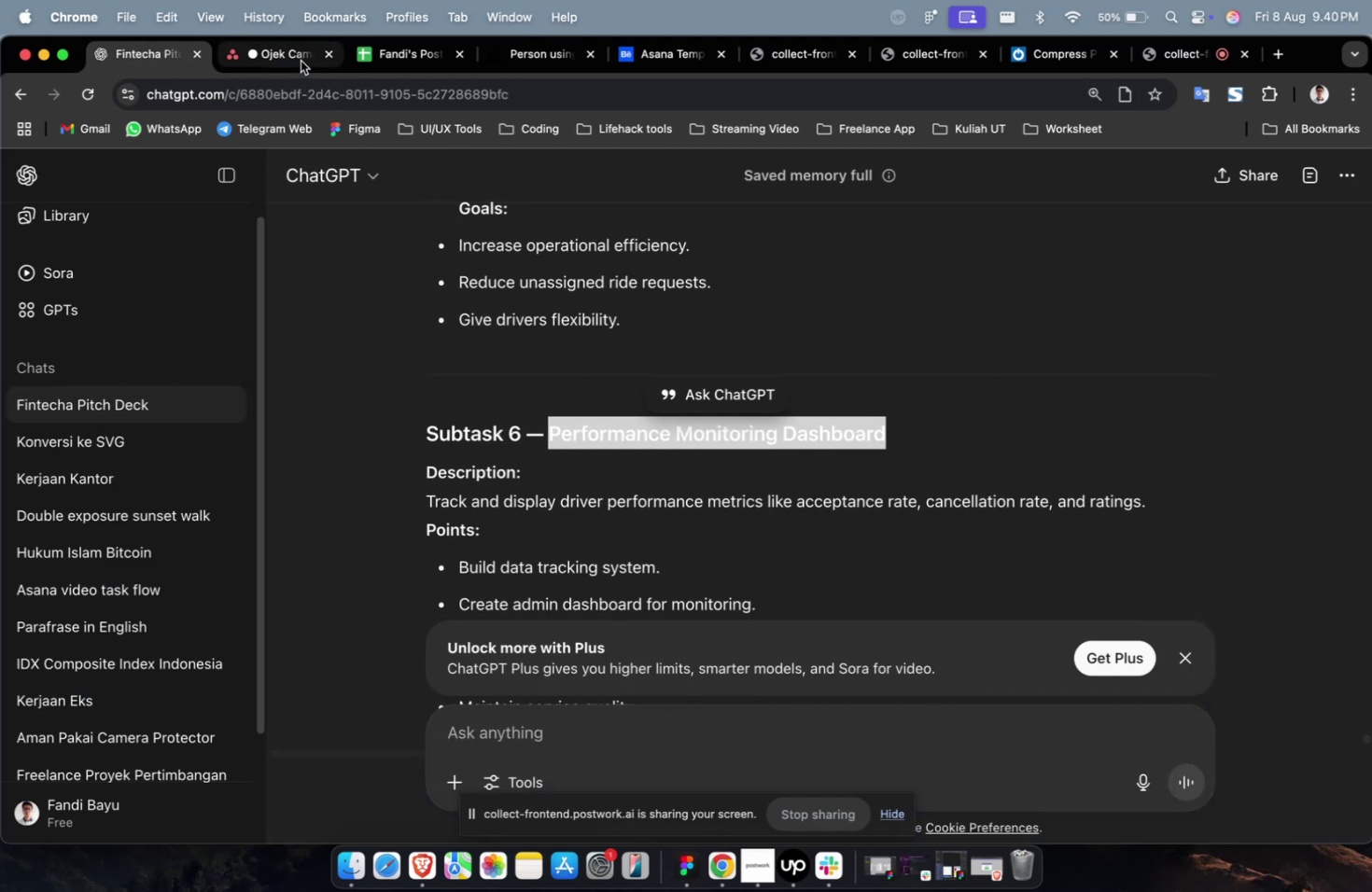 
key(Meta+CommandLeft)
 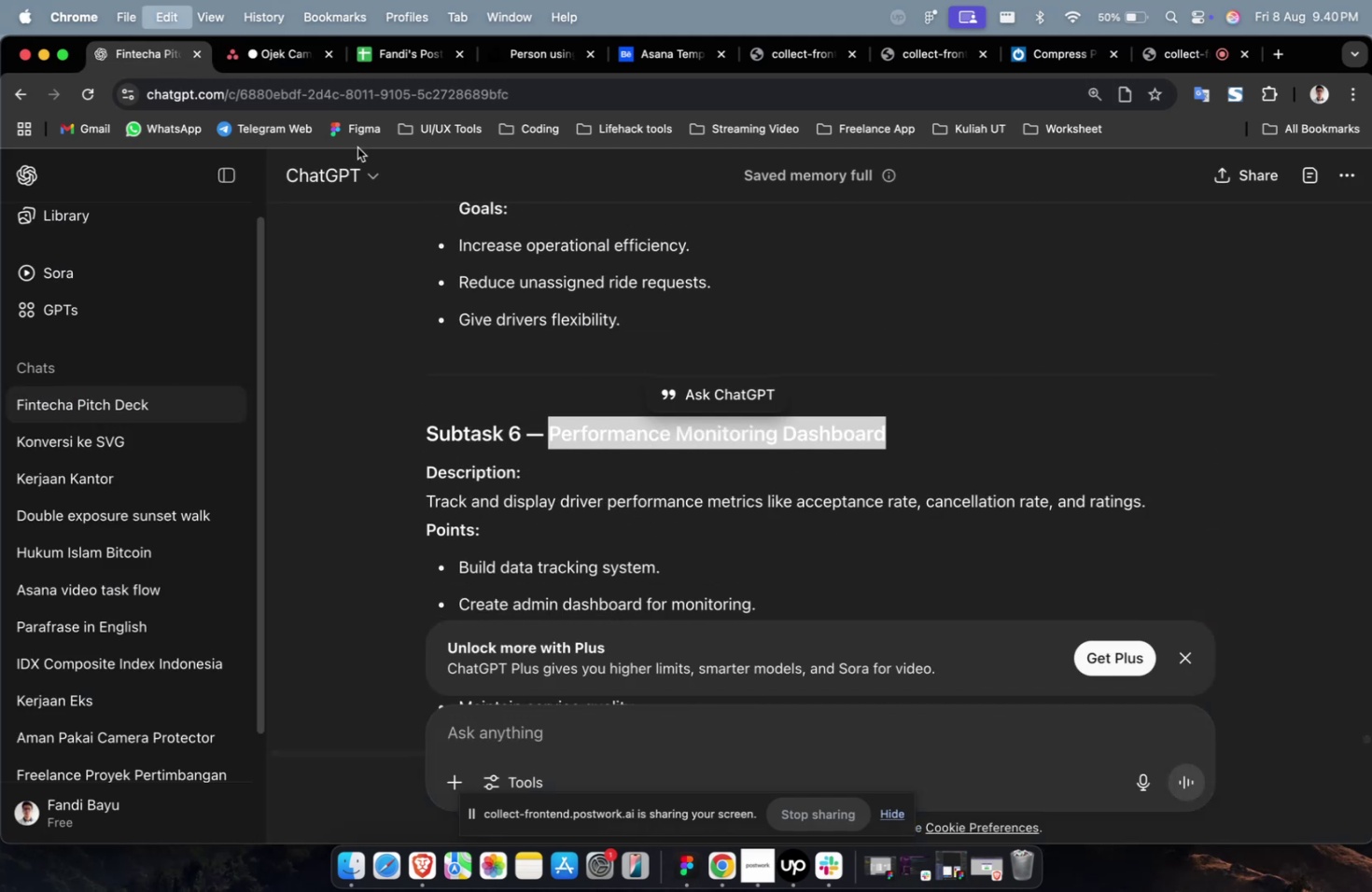 
key(Meta+C)
 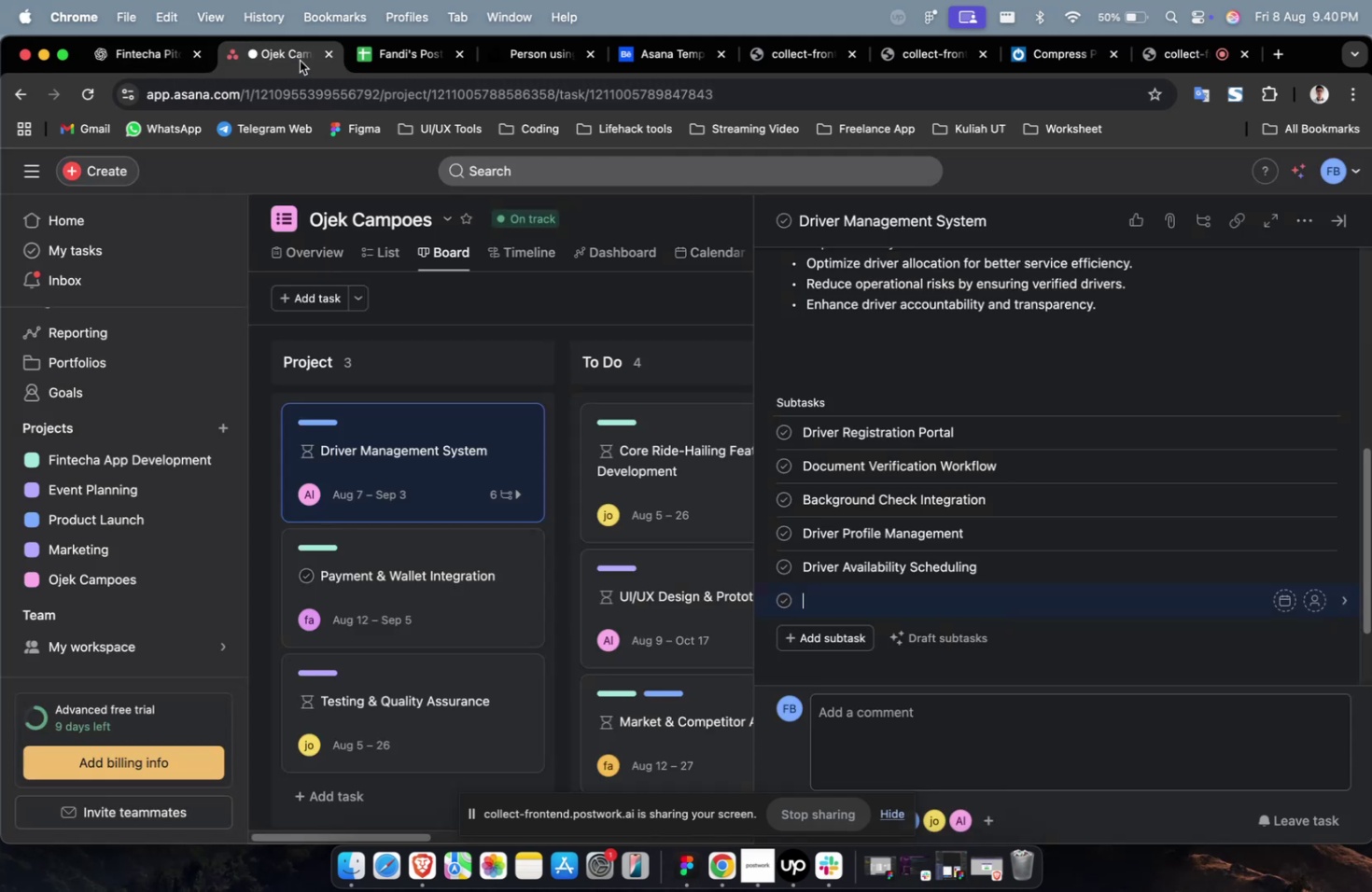 
key(Meta+V)
 